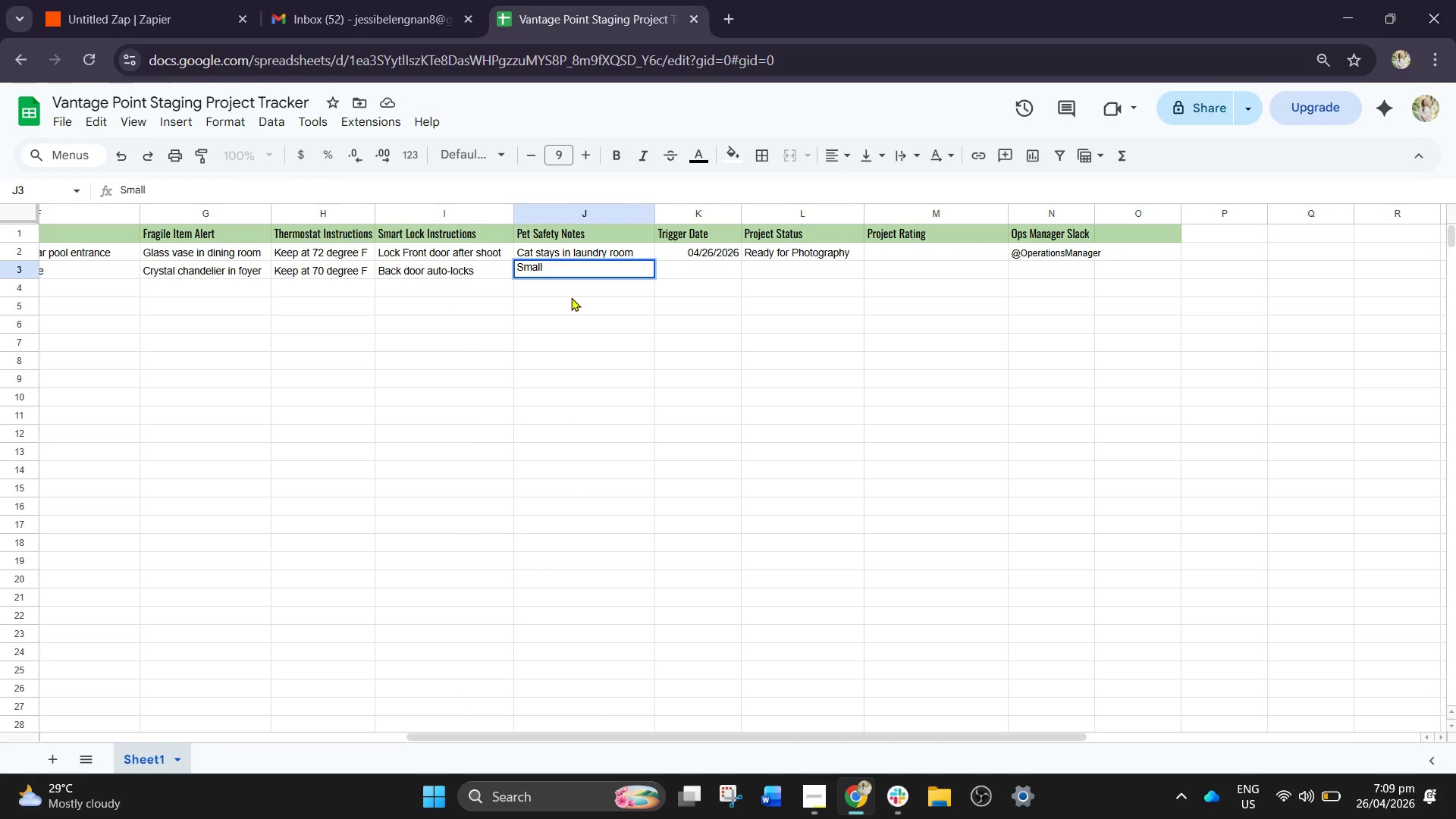 
type(dog in backyard)
 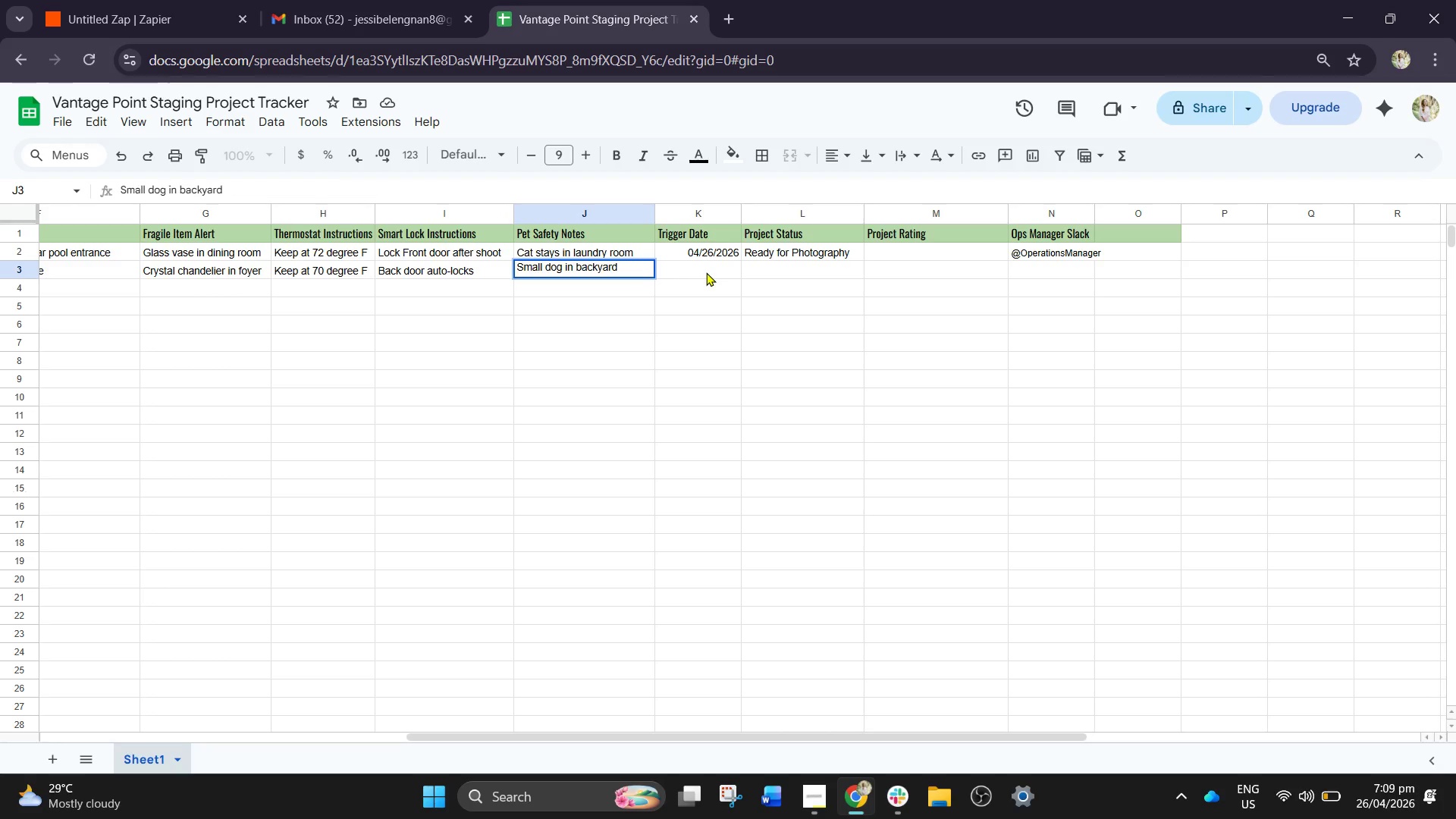 
left_click([706, 272])
 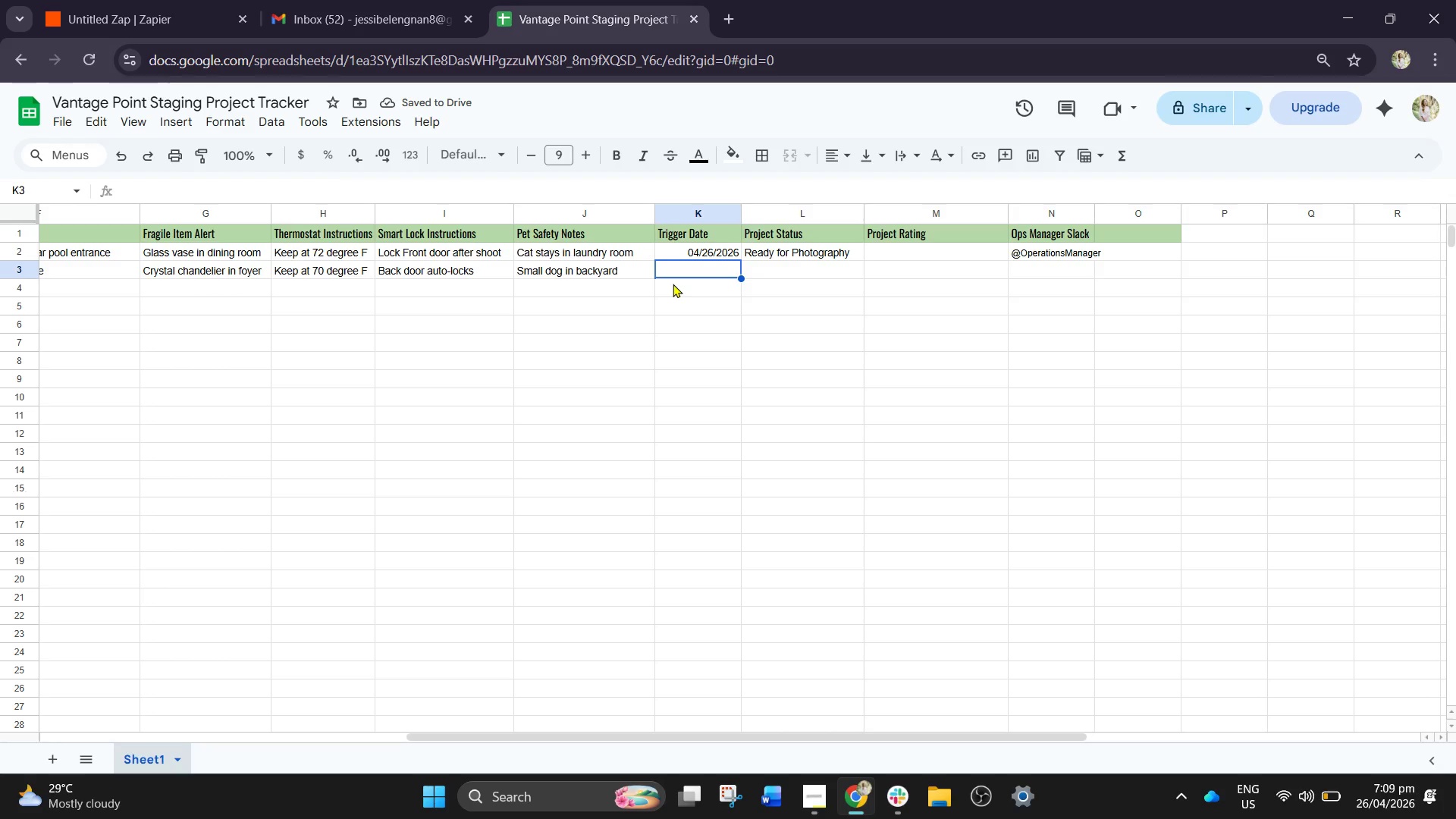 
type(04)
 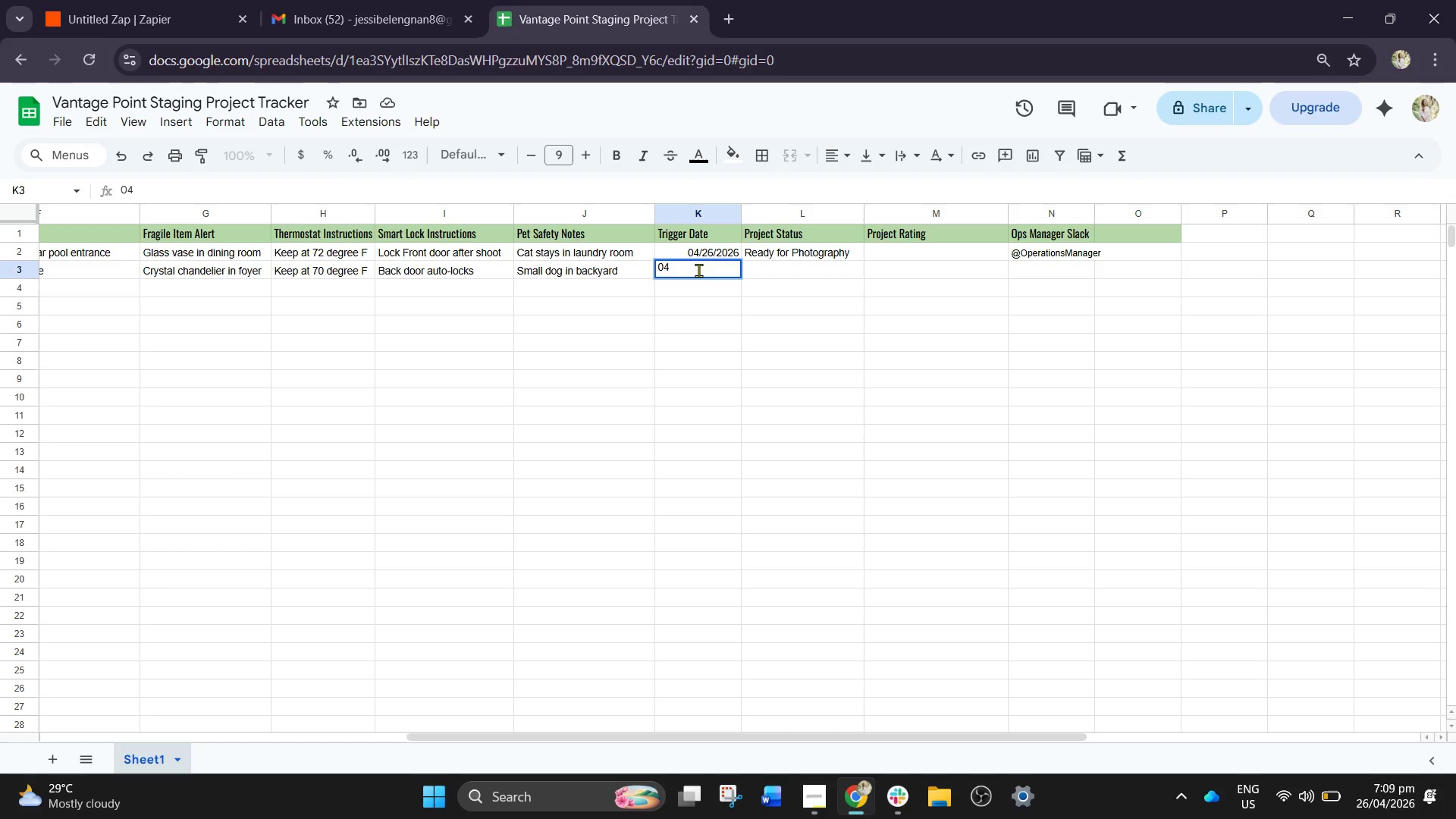 
key(Slash)
 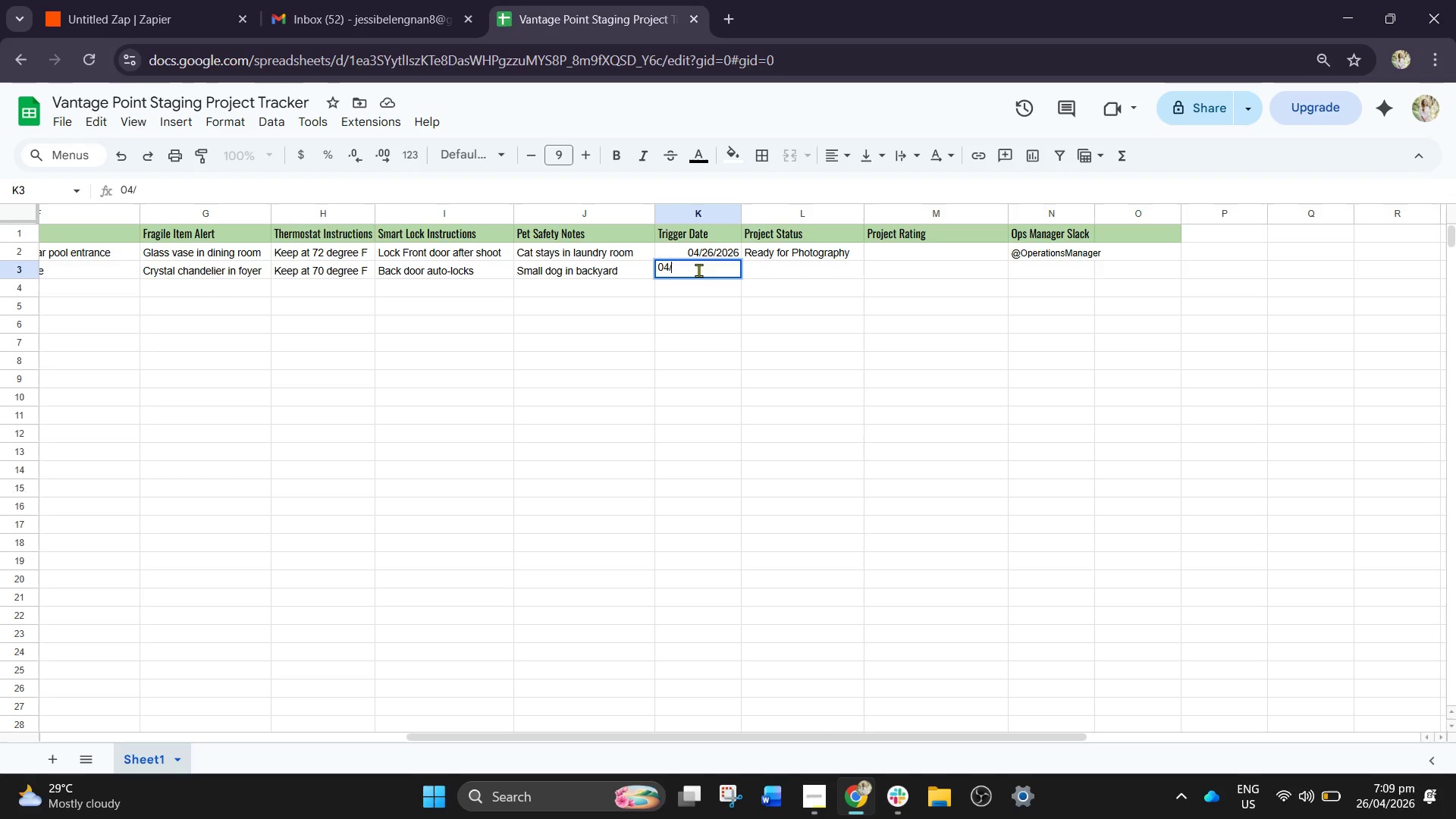 
type(27/20)
 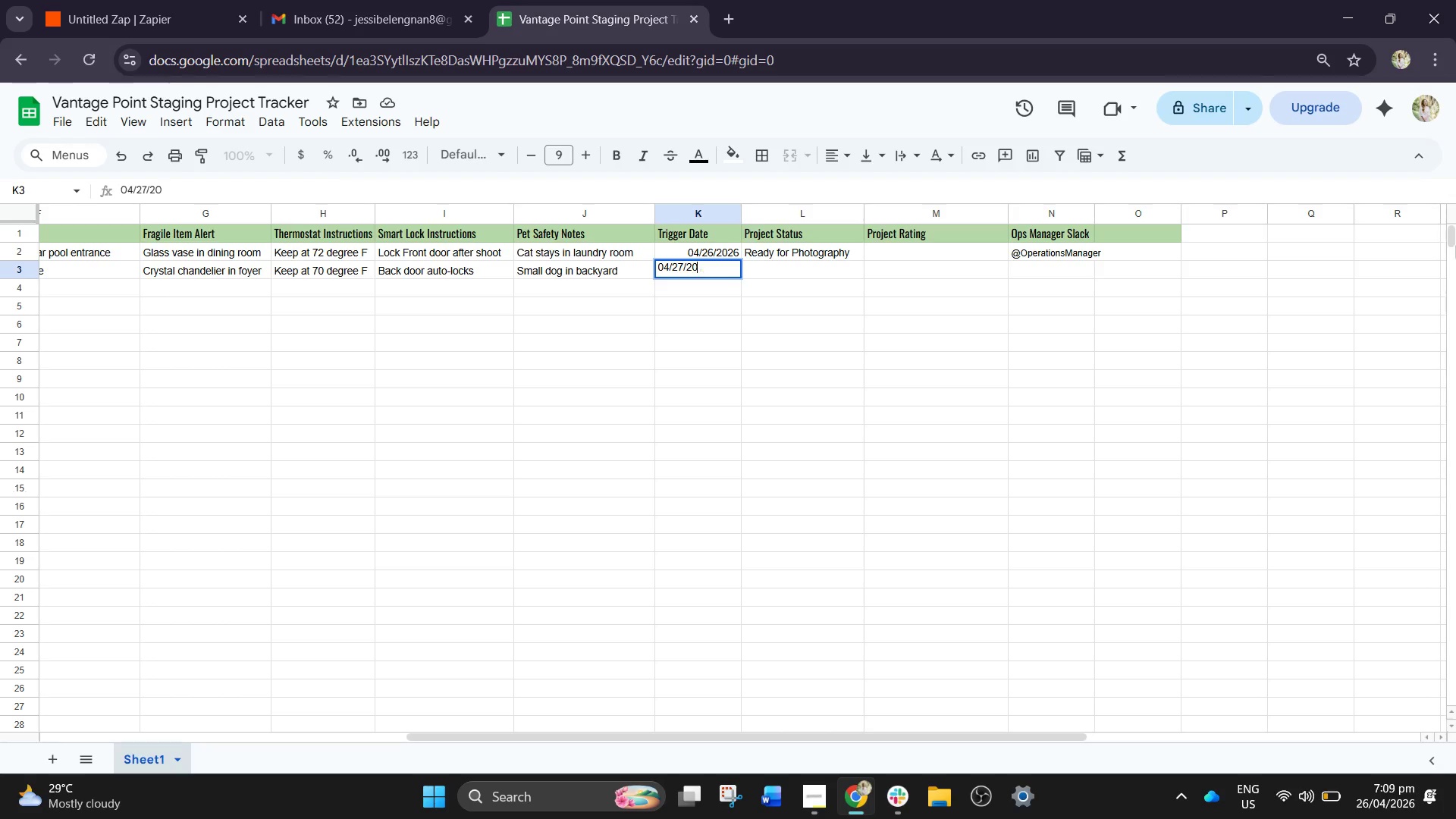 
type(26)
 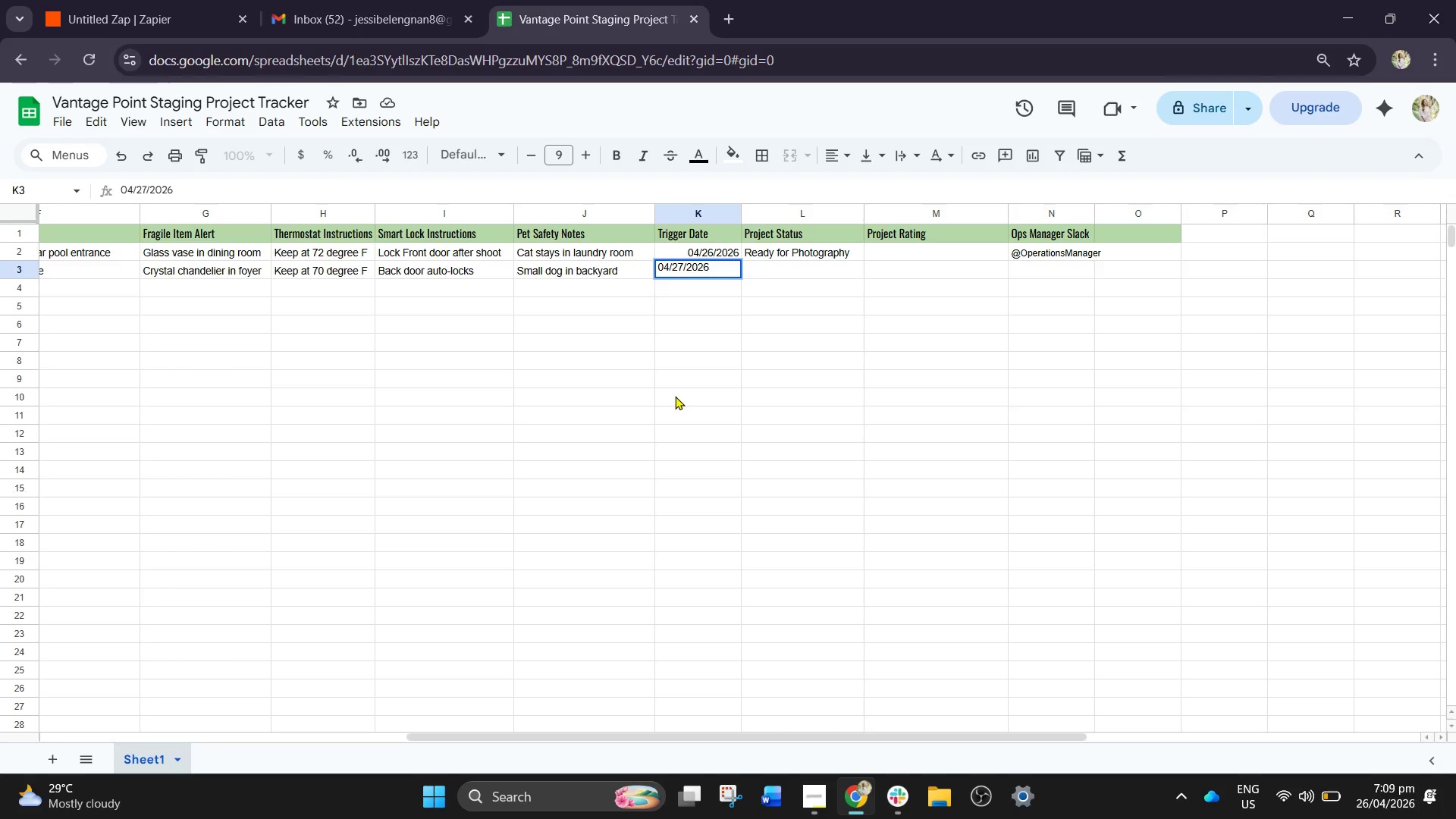 
wait(5.38)
 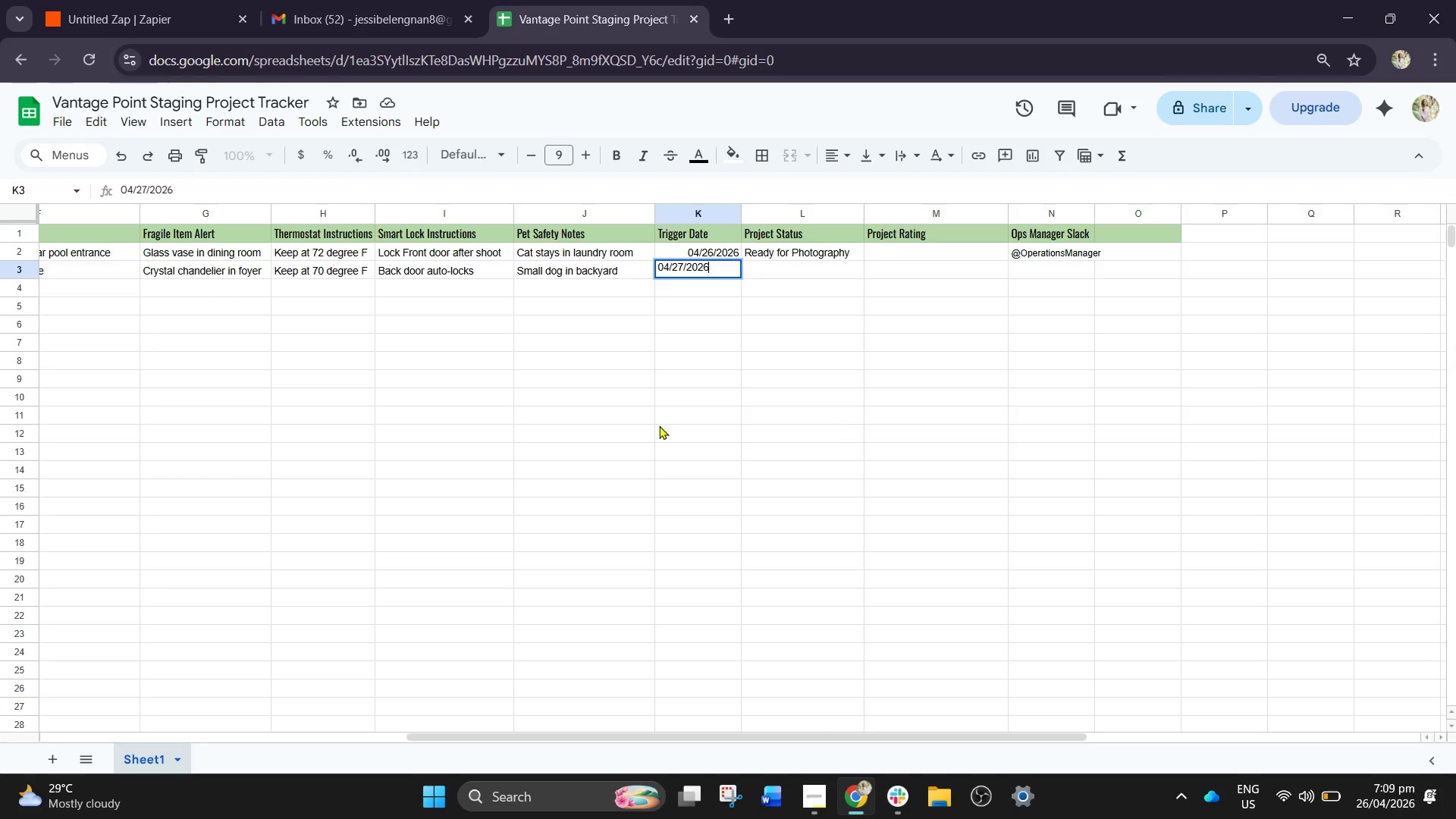 
left_click([800, 272])
 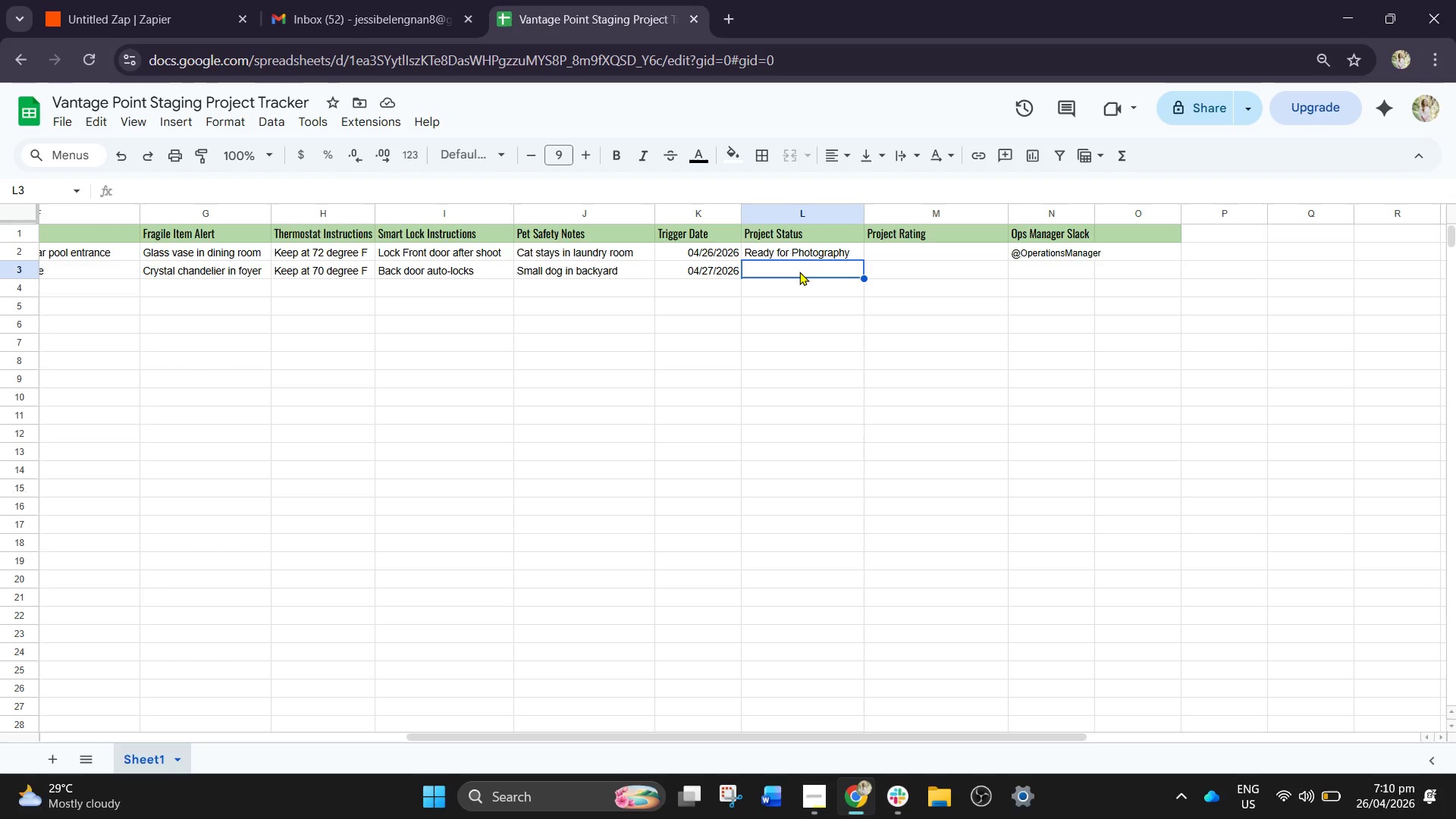 
wait(11.92)
 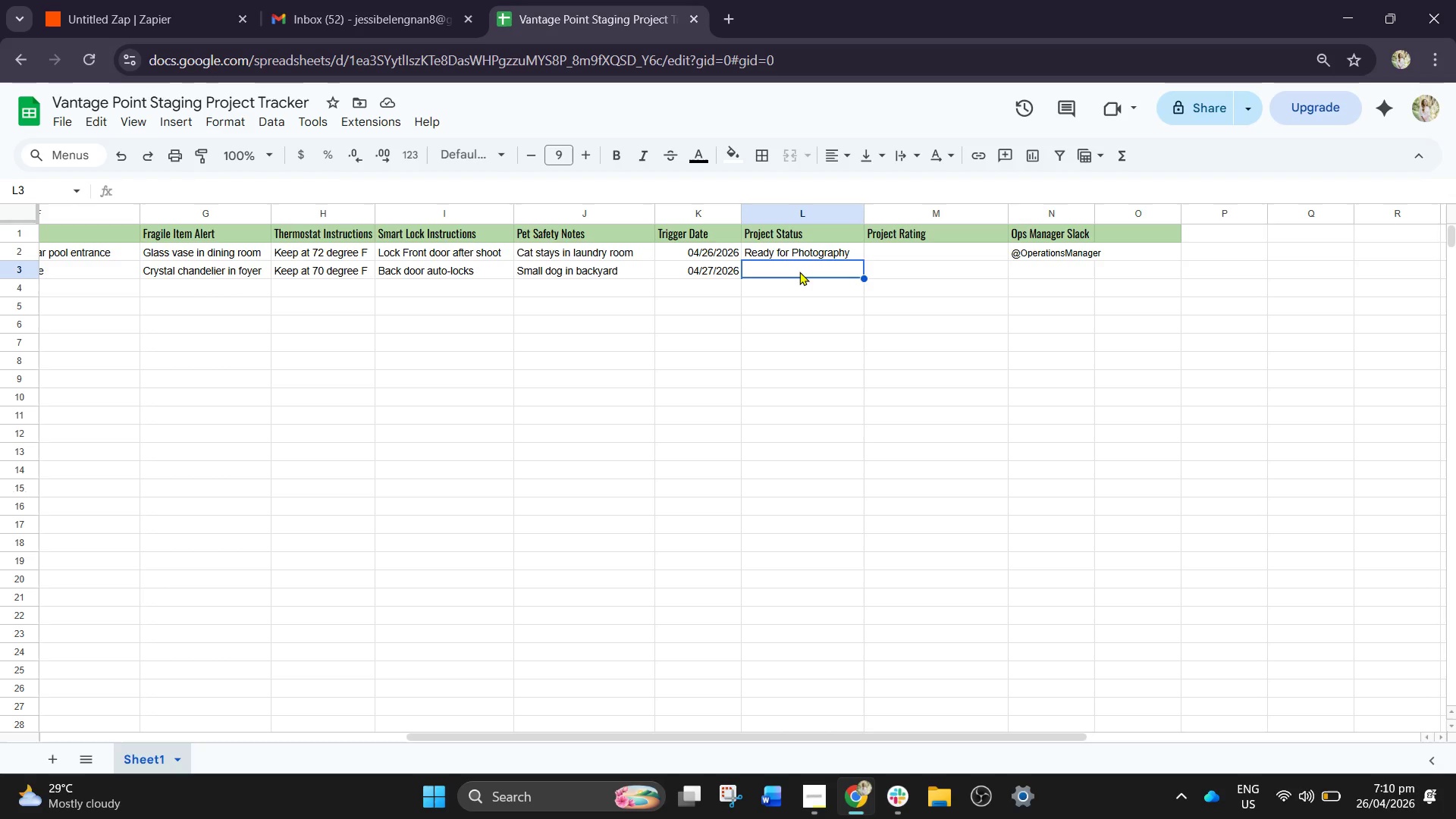 
double_click([789, 259])
 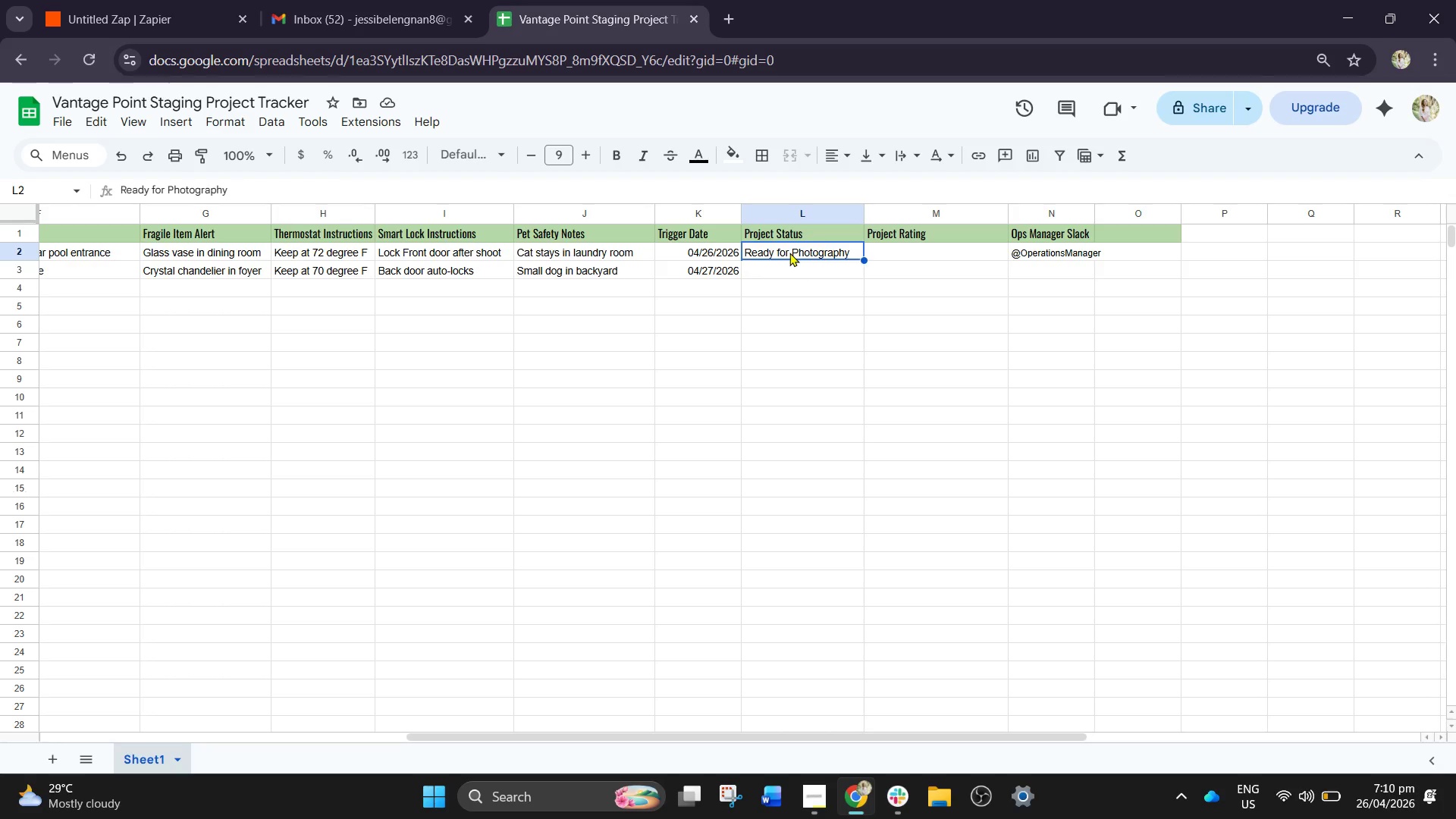 
double_click([789, 253])
 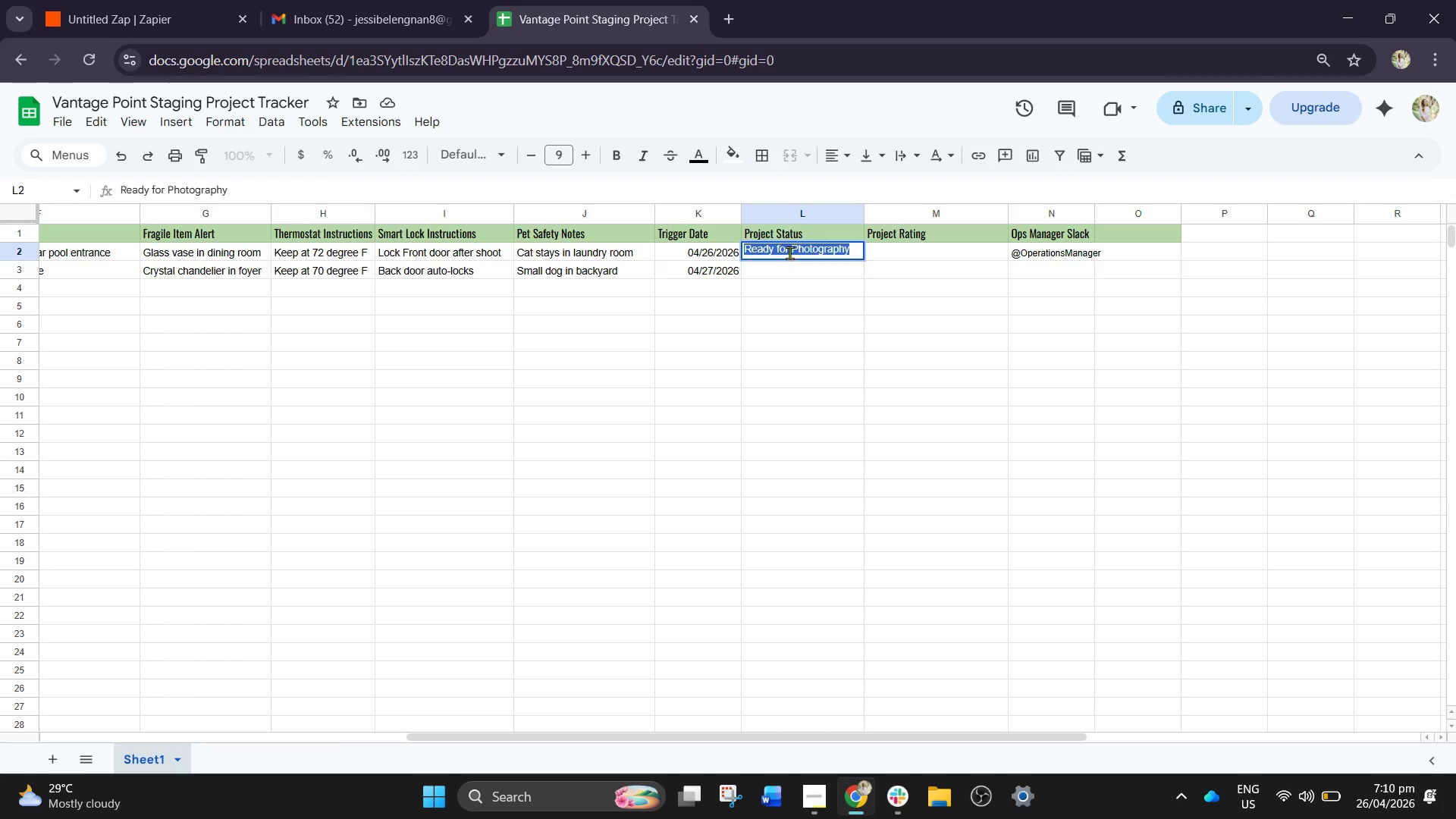 
triple_click([789, 253])
 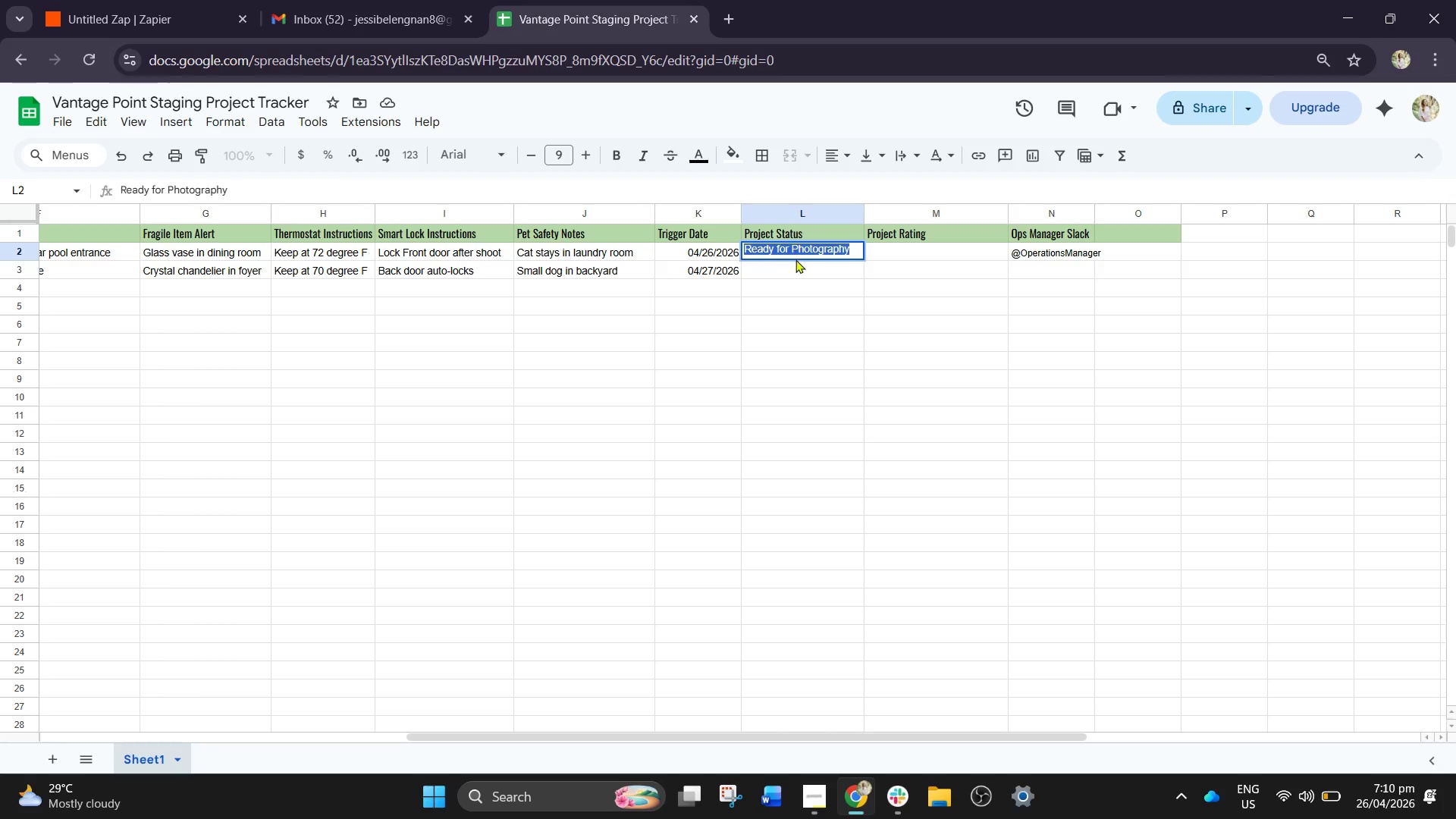 
key(Control+C)
 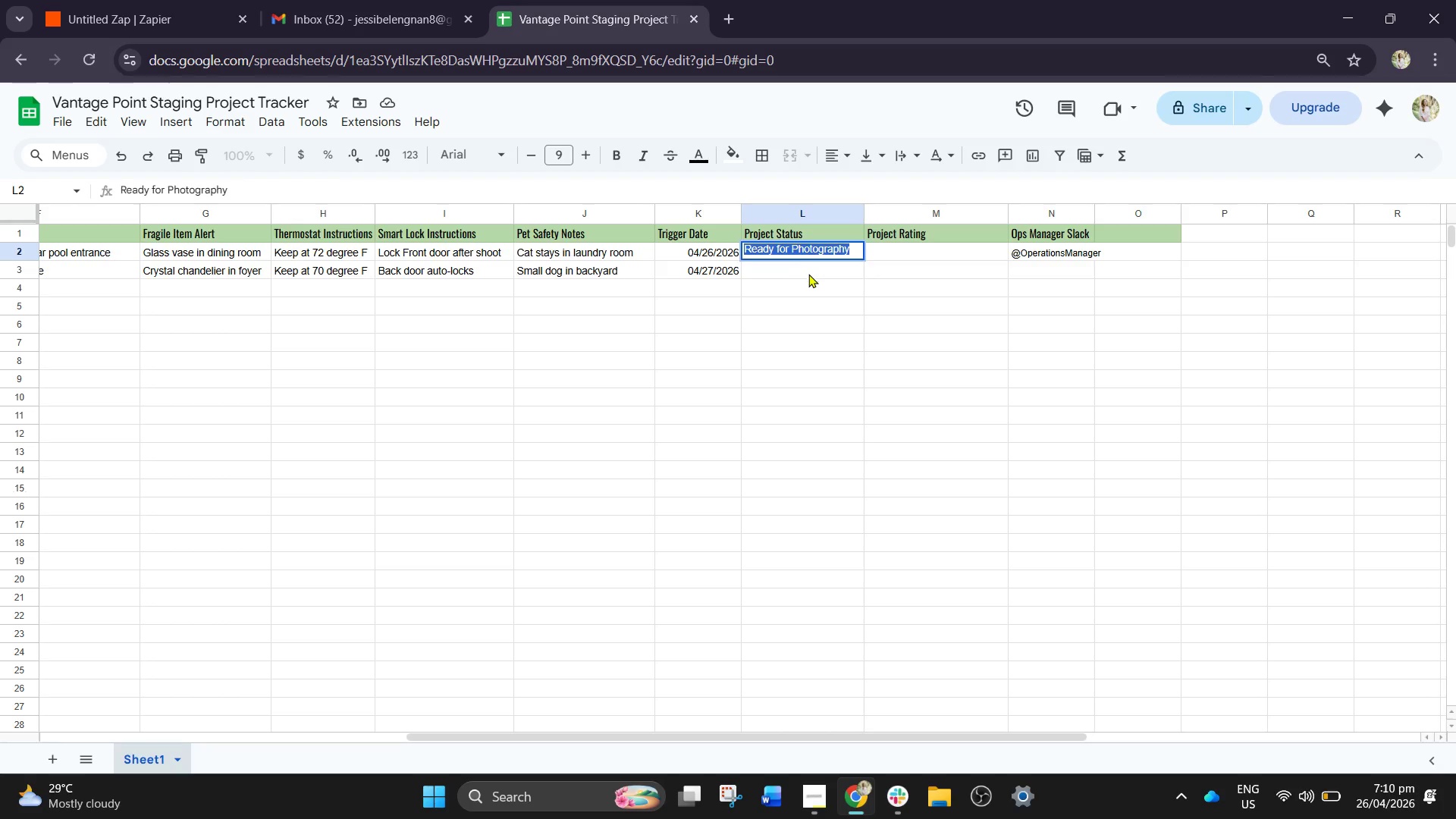 
left_click([808, 274])
 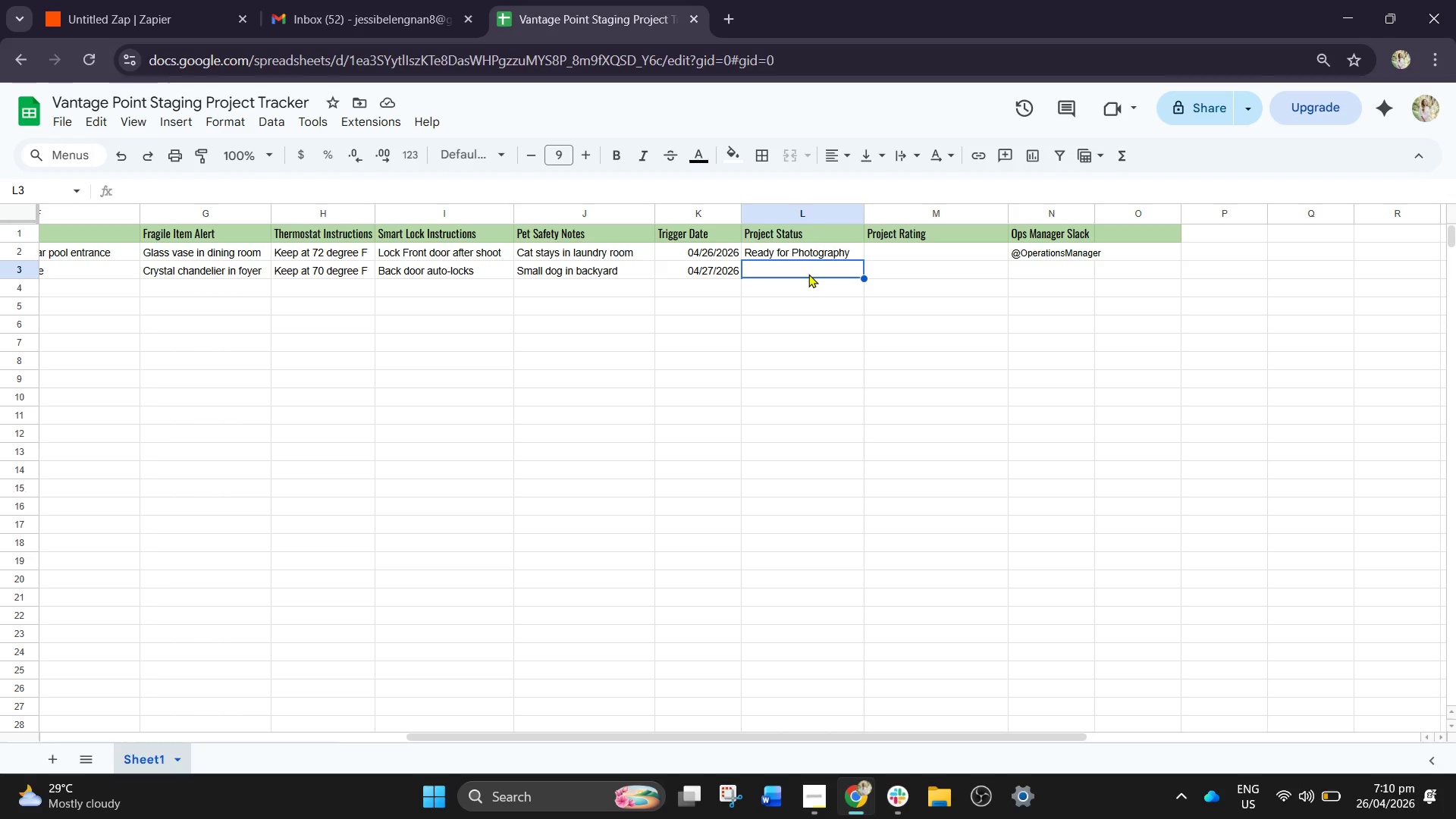 
key(Control+V)
 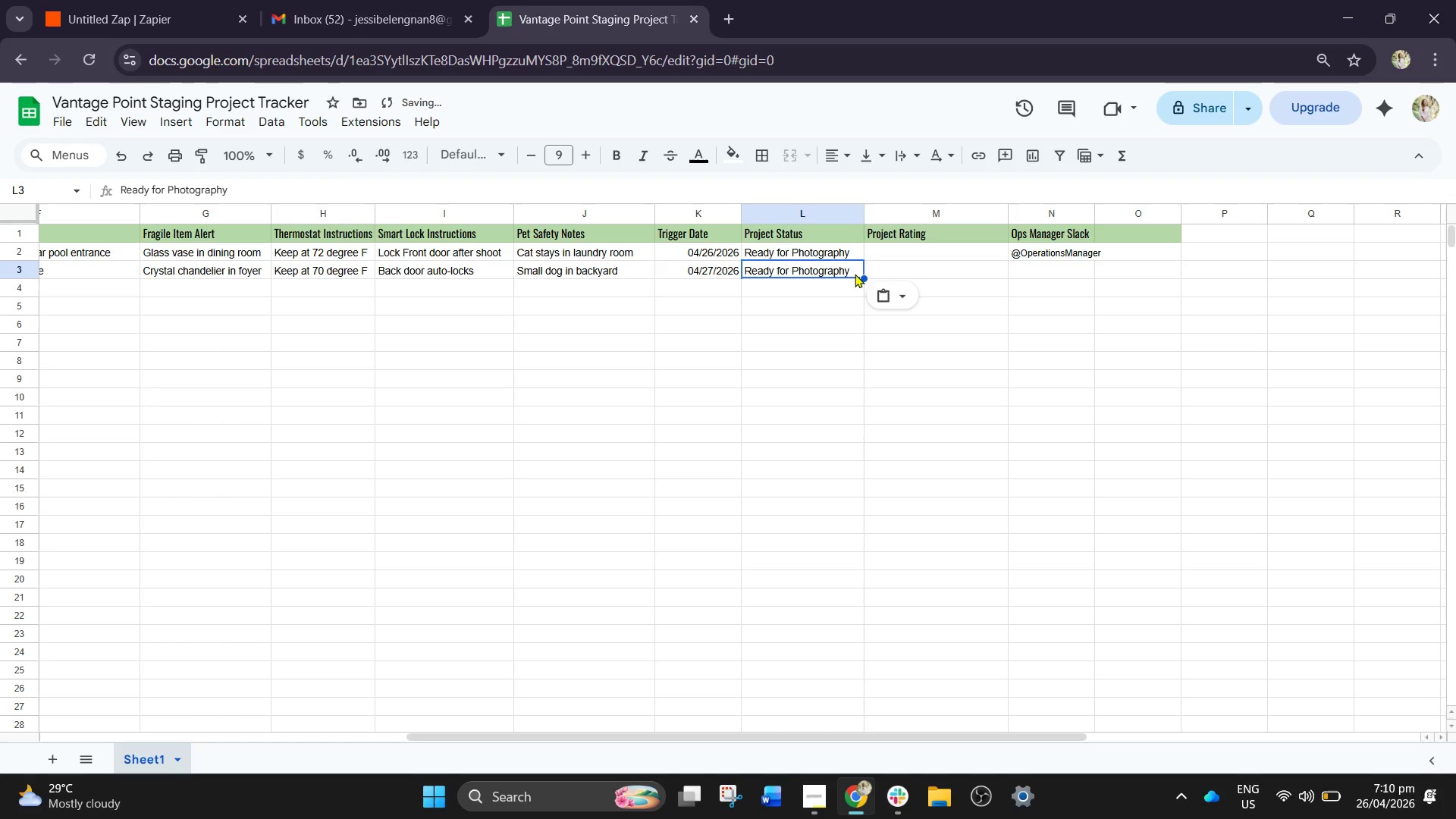 
left_click([855, 273])
 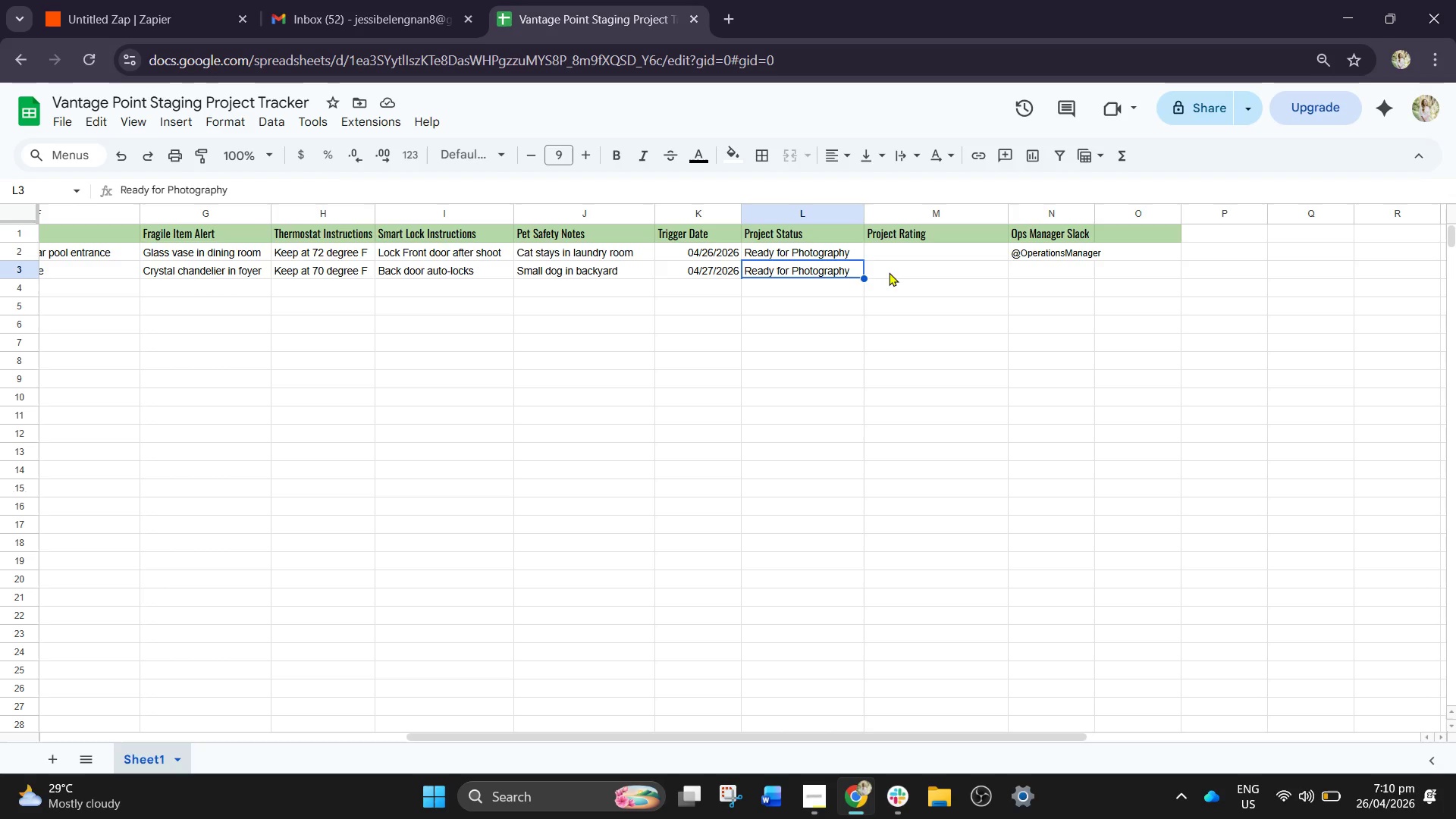 
wait(17.88)
 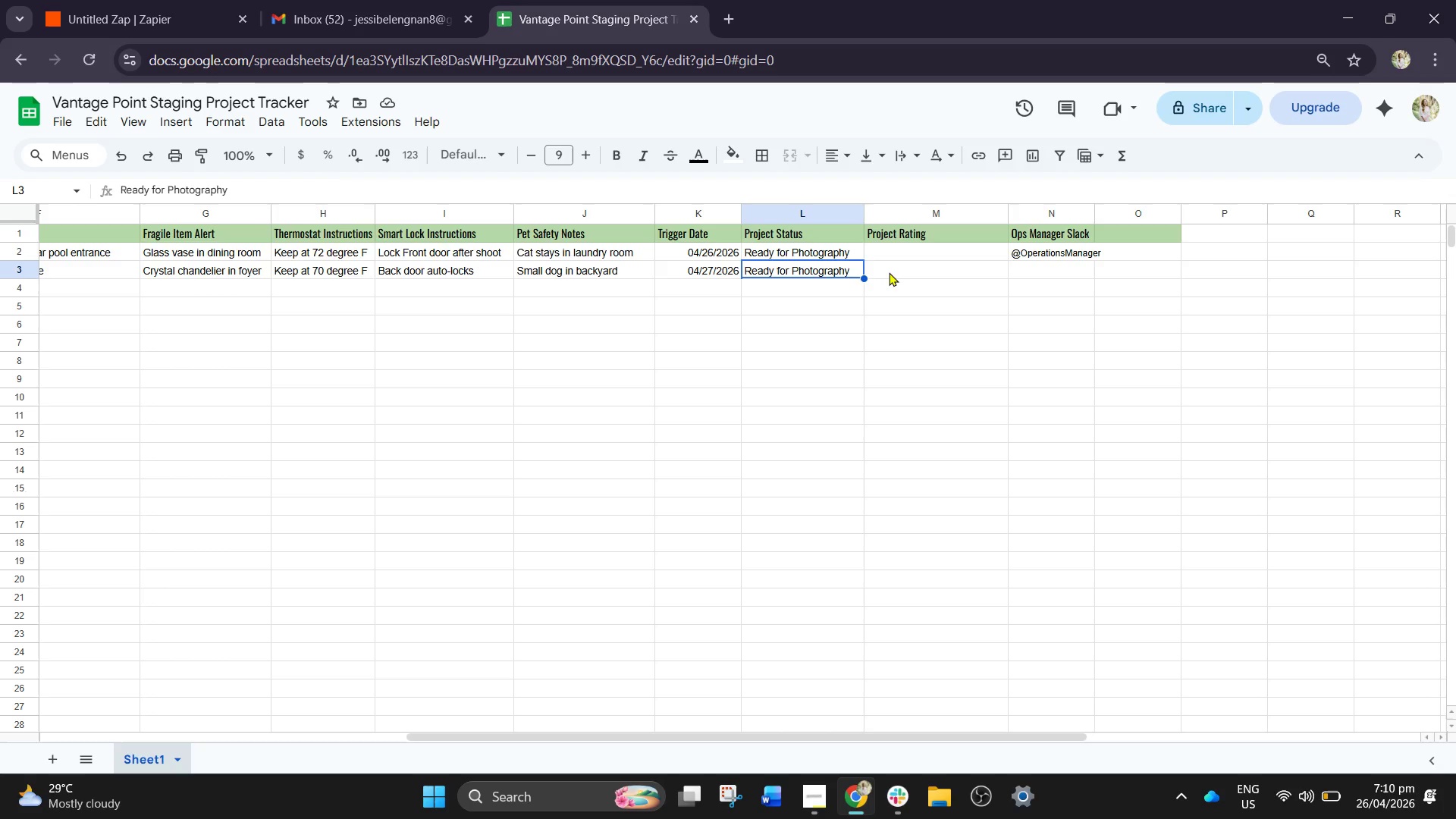 
left_click([888, 271])
 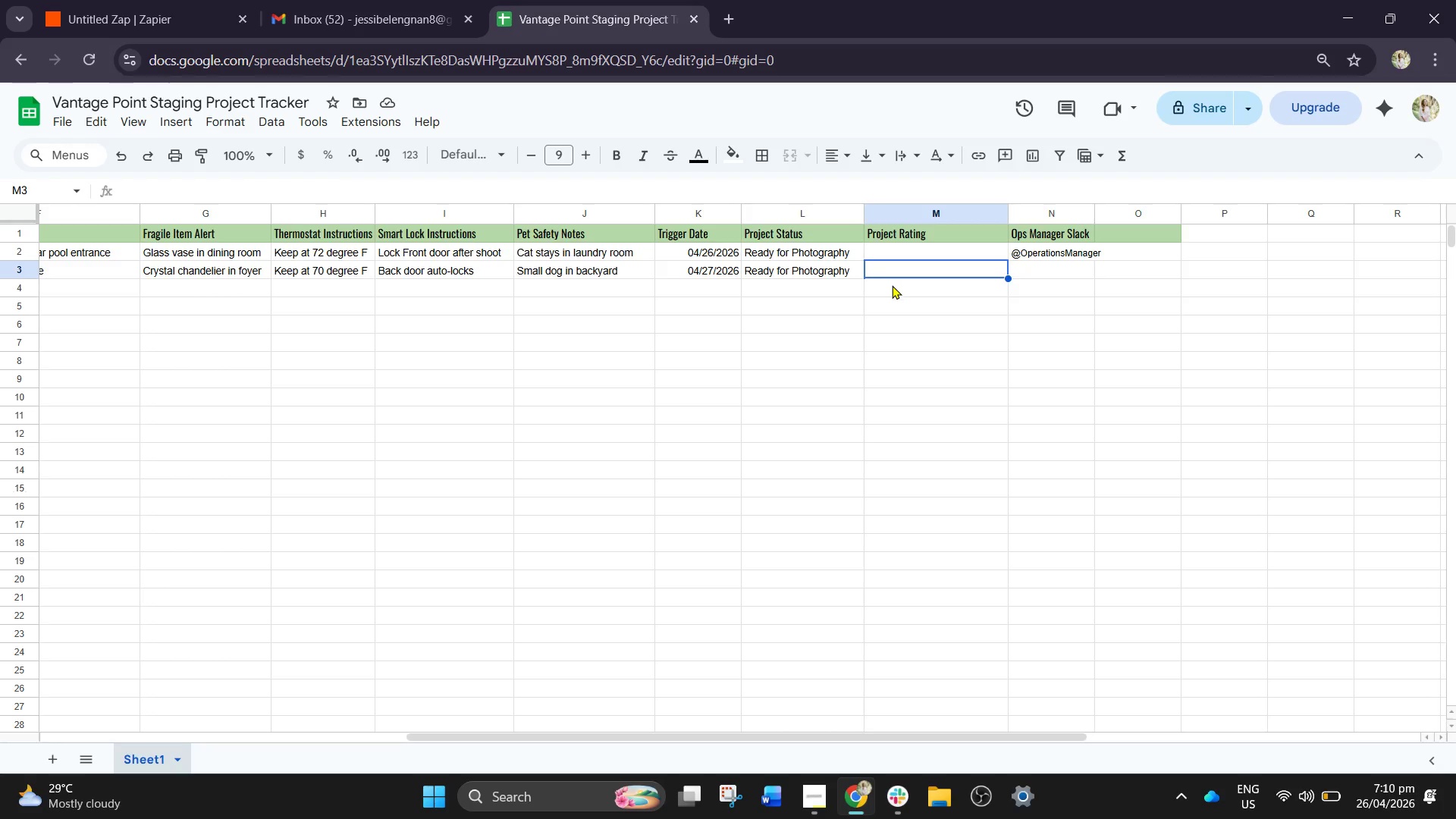 
wait(5.3)
 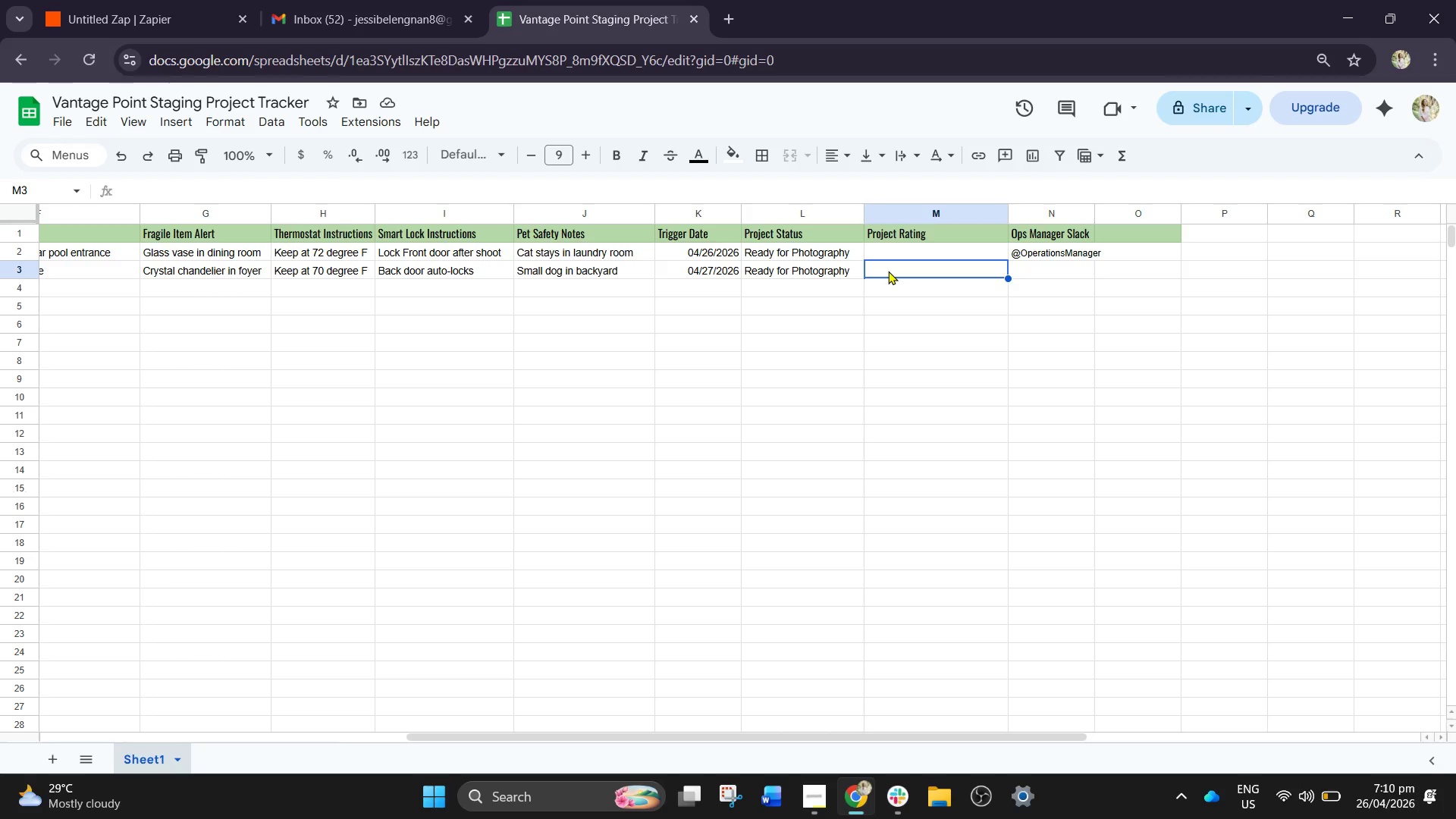 
left_click([1055, 279])
 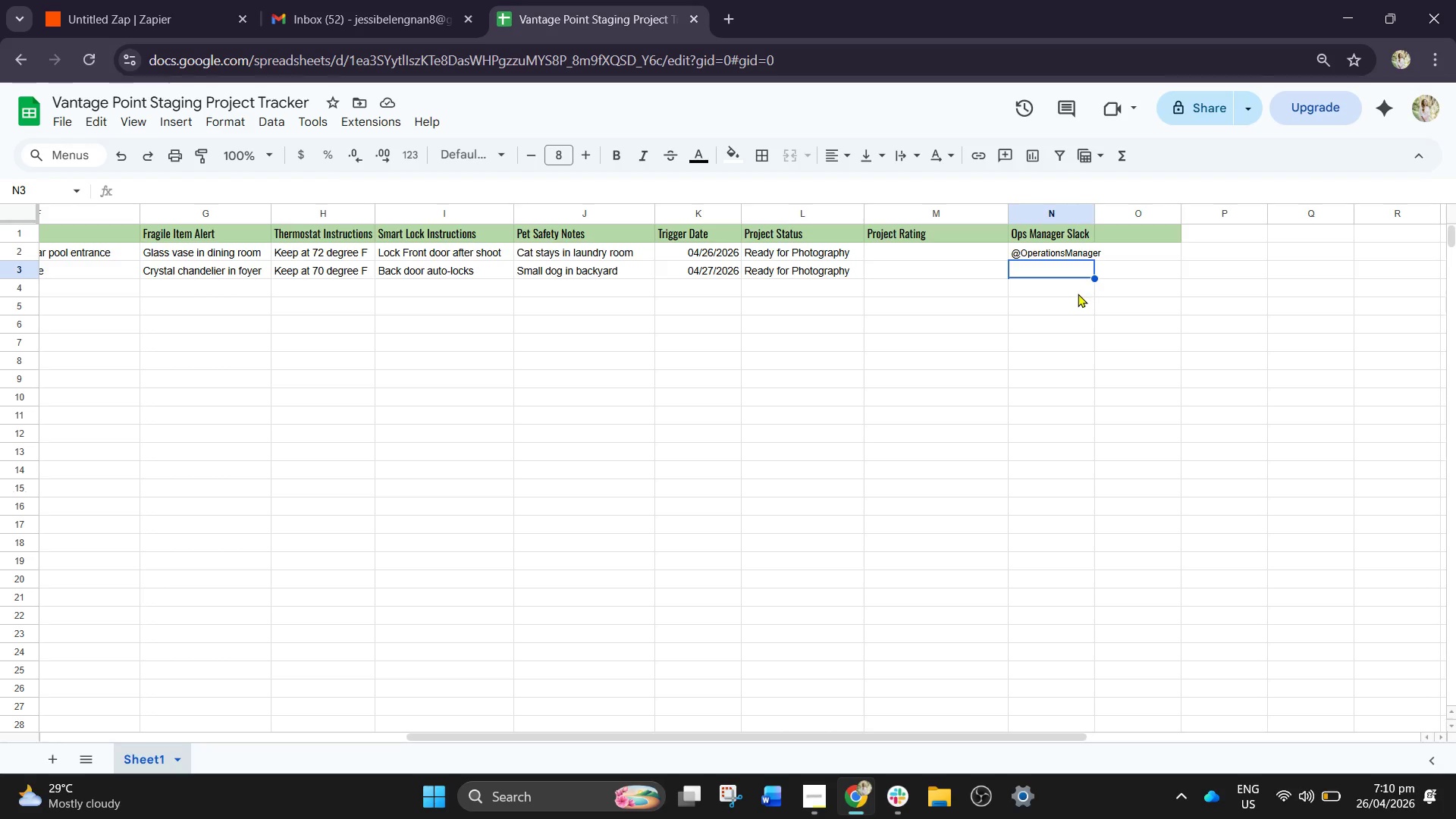 
key(Shift+2)
 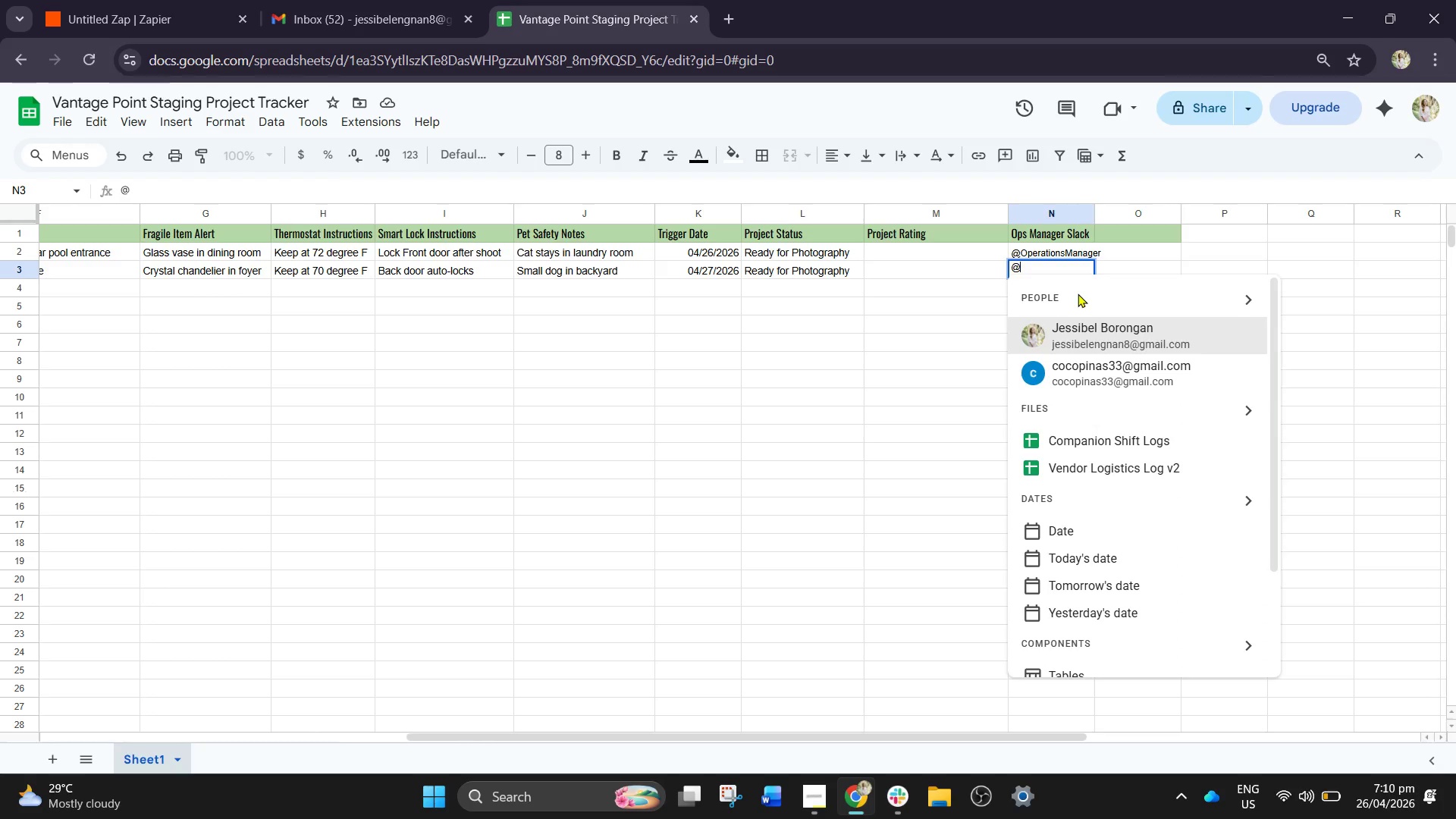 
type(jessi)
 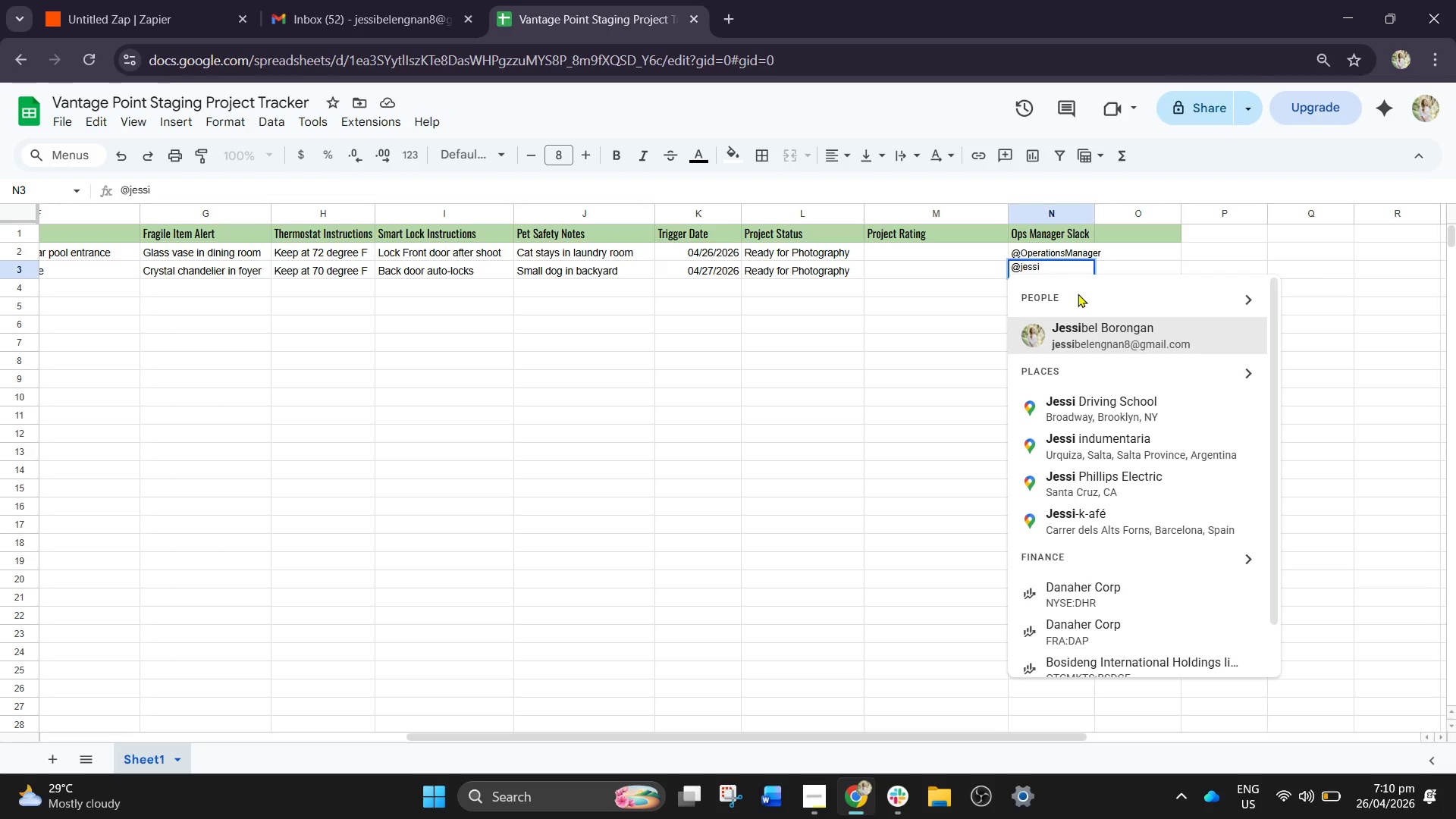 
type(ca.ops)
 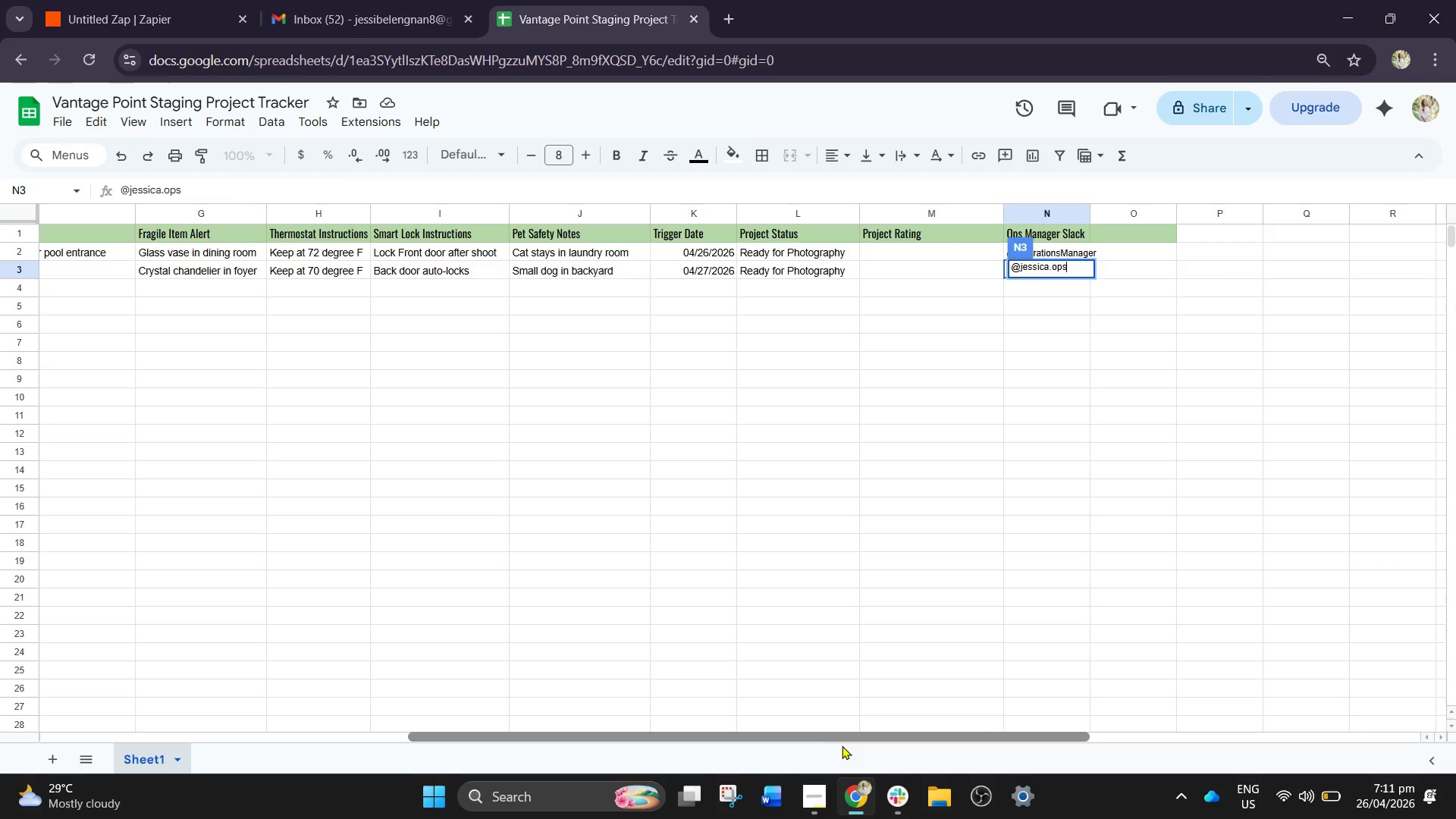 
wait(38.55)
 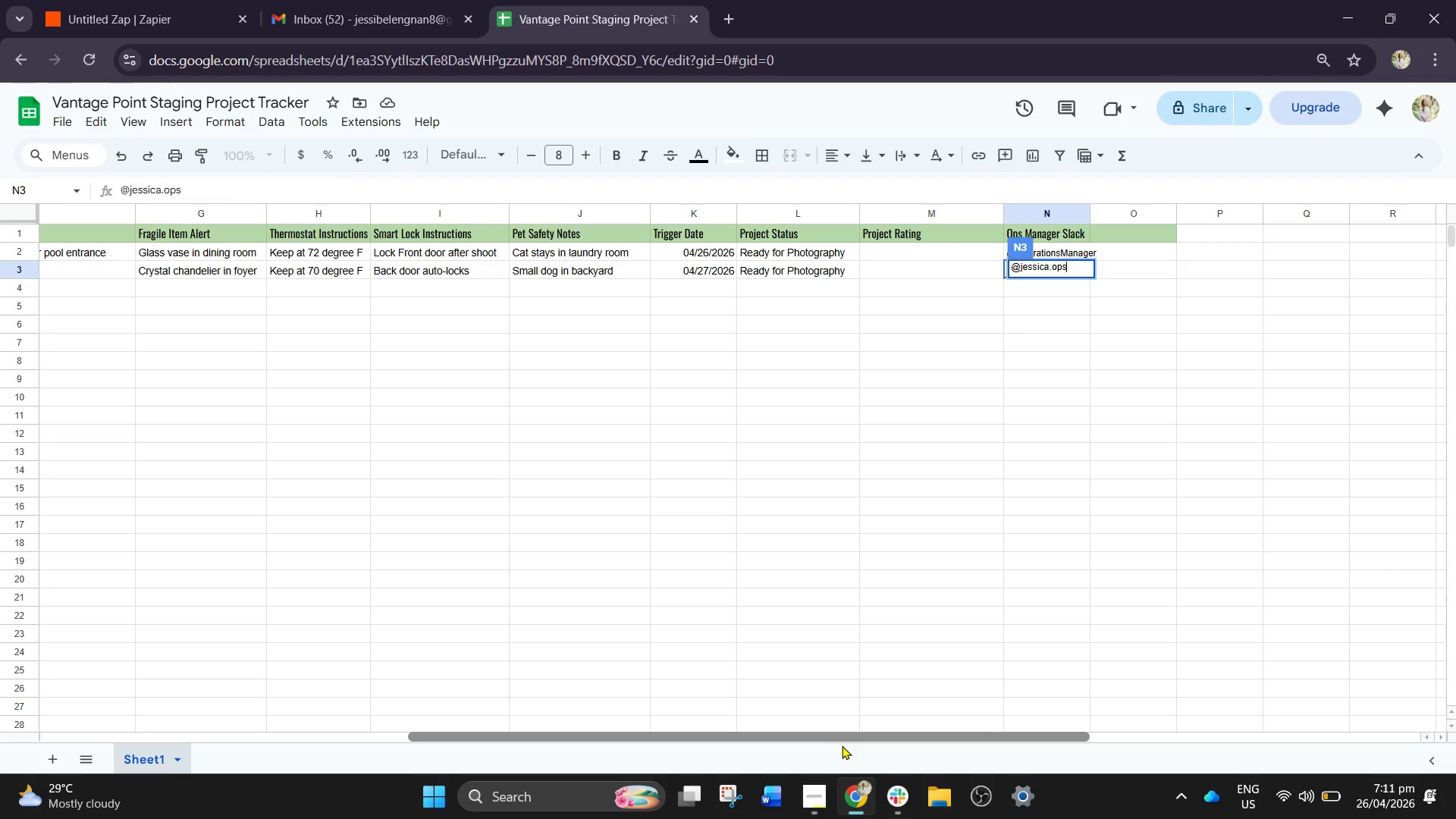 
left_click([183, 0])
 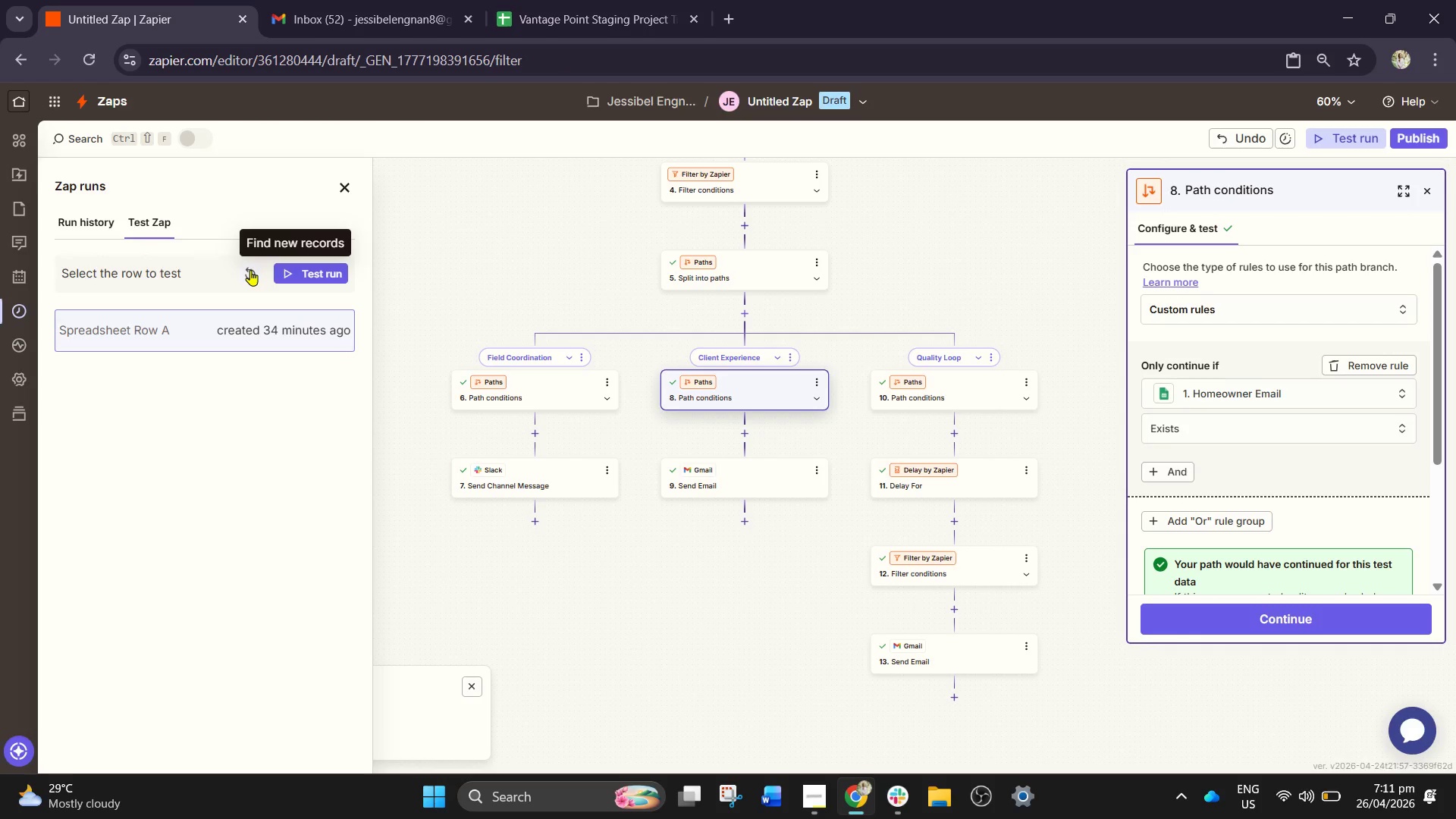 
left_click([250, 270])
 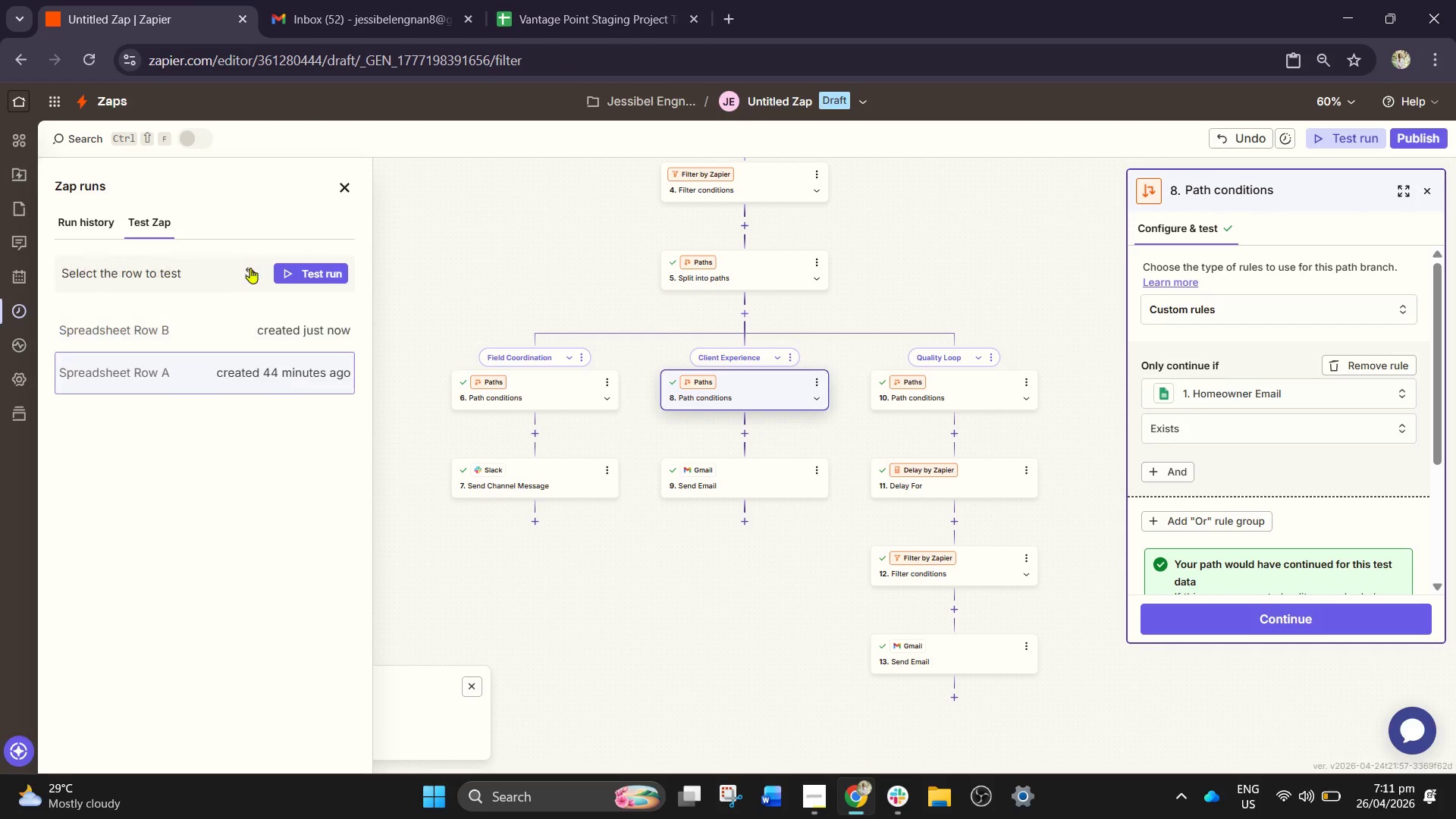 
wait(11.17)
 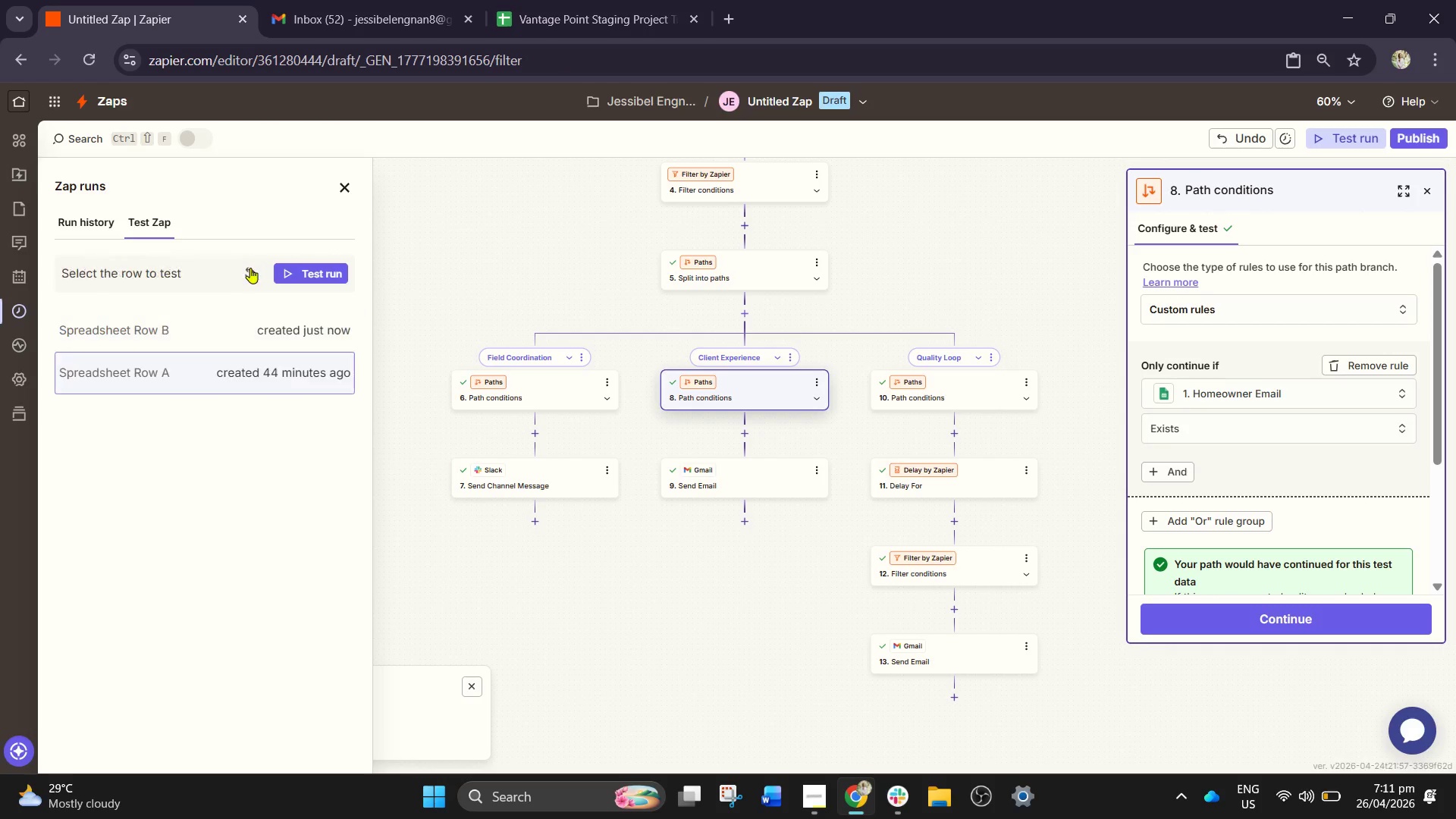 
left_click([599, 0])
 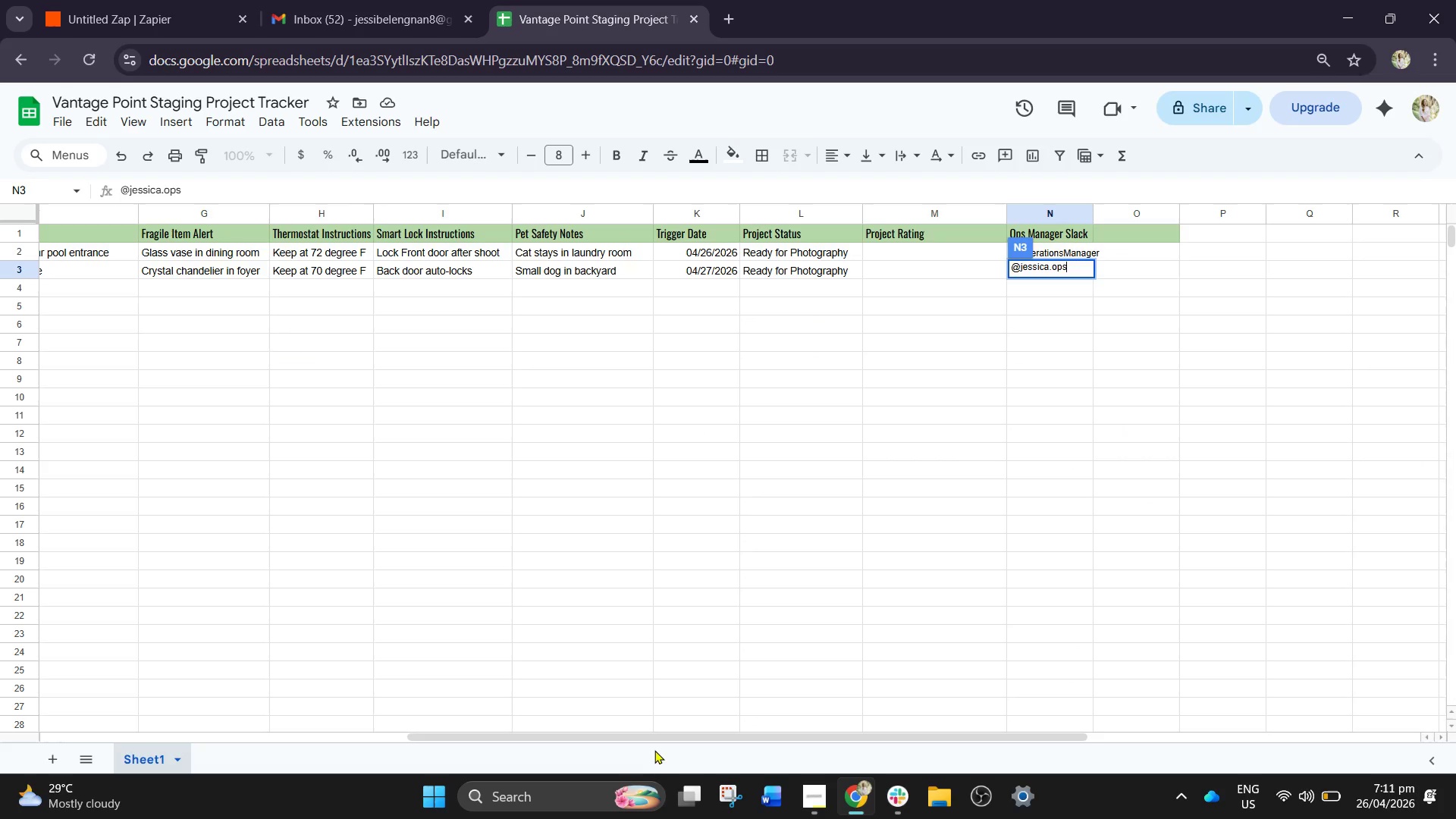 
left_click_drag(start_coordinate=[654, 734], to_coordinate=[158, 699])
 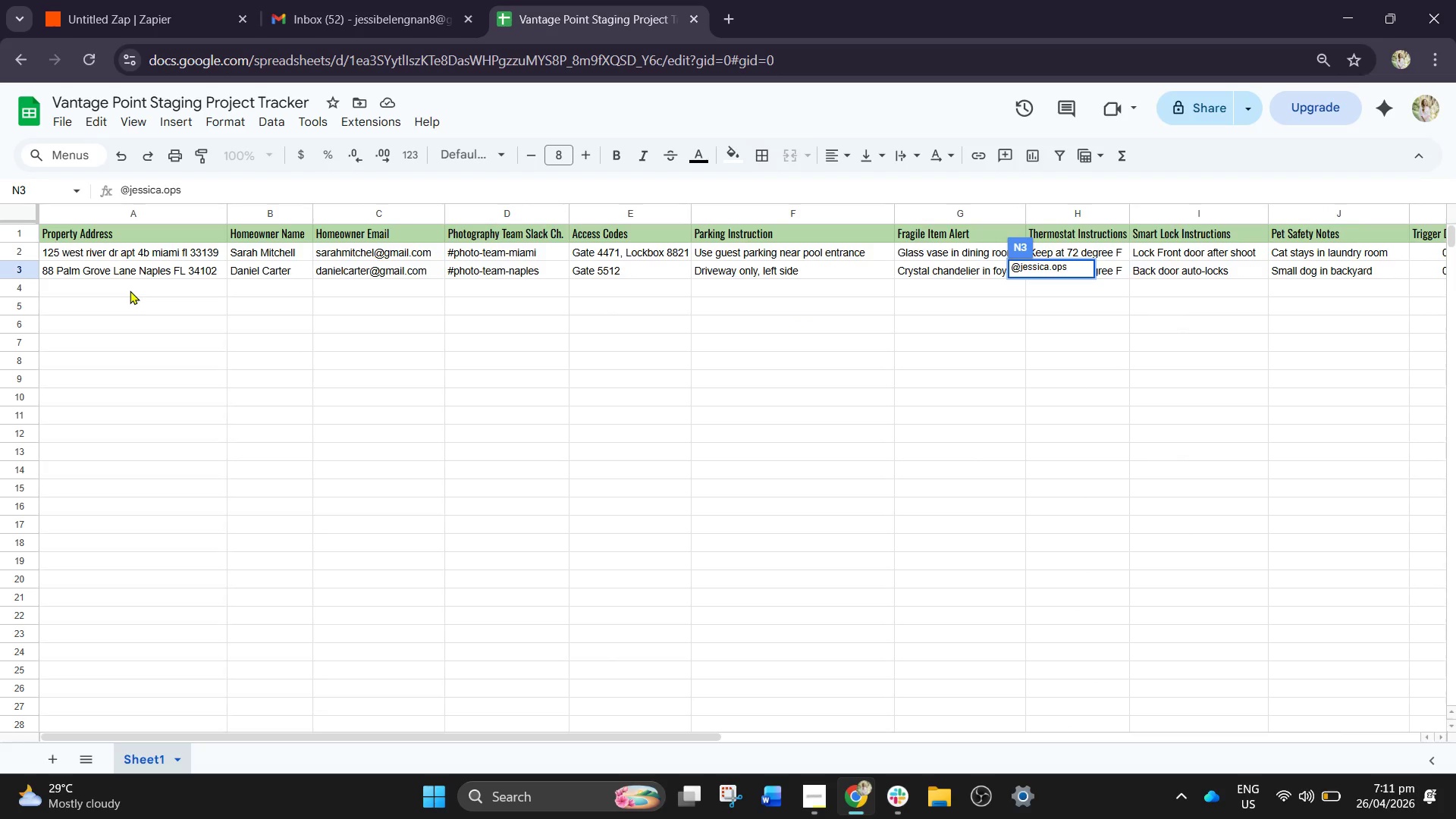 
left_click([130, 290])
 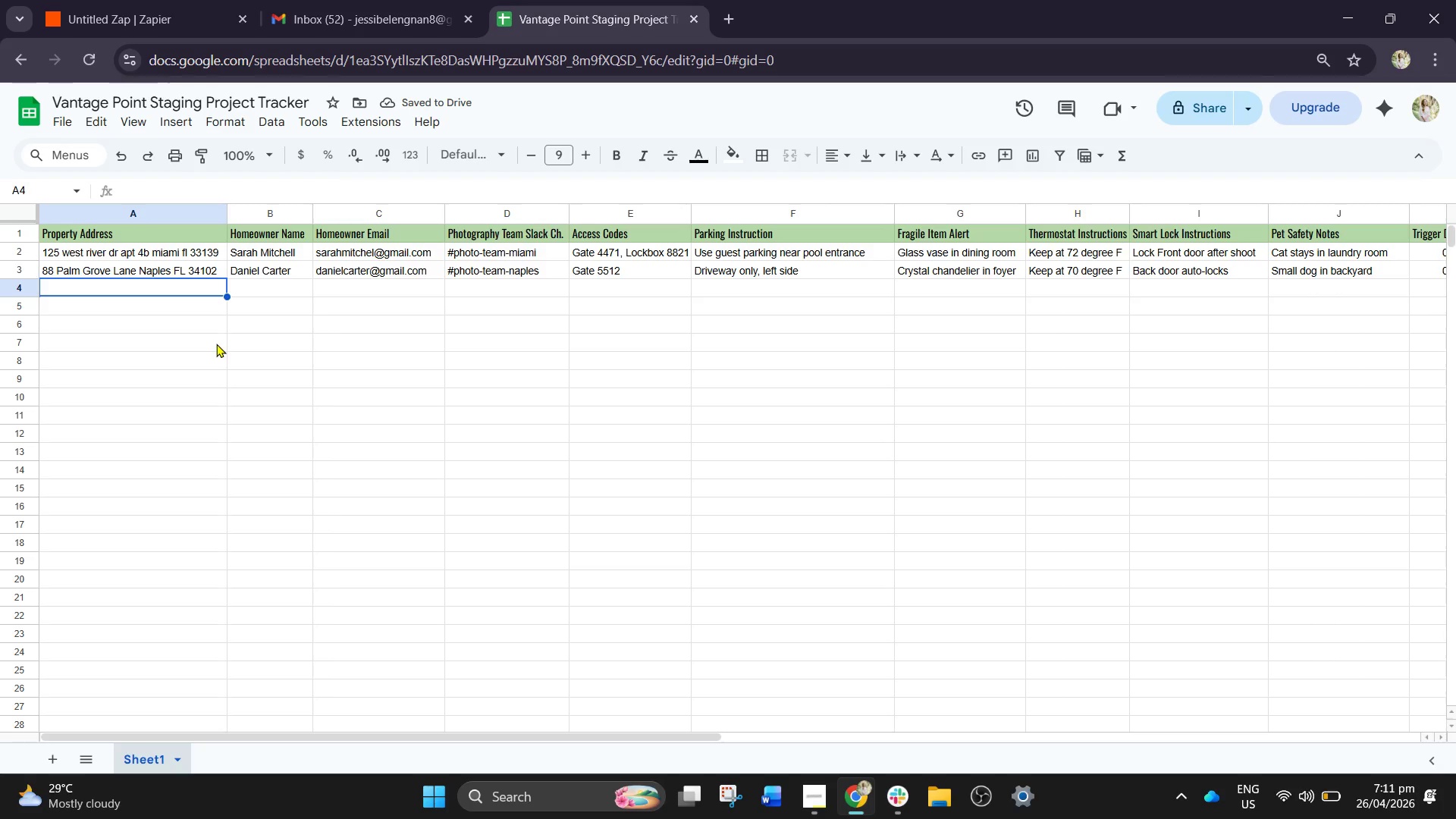 
wait(6.33)
 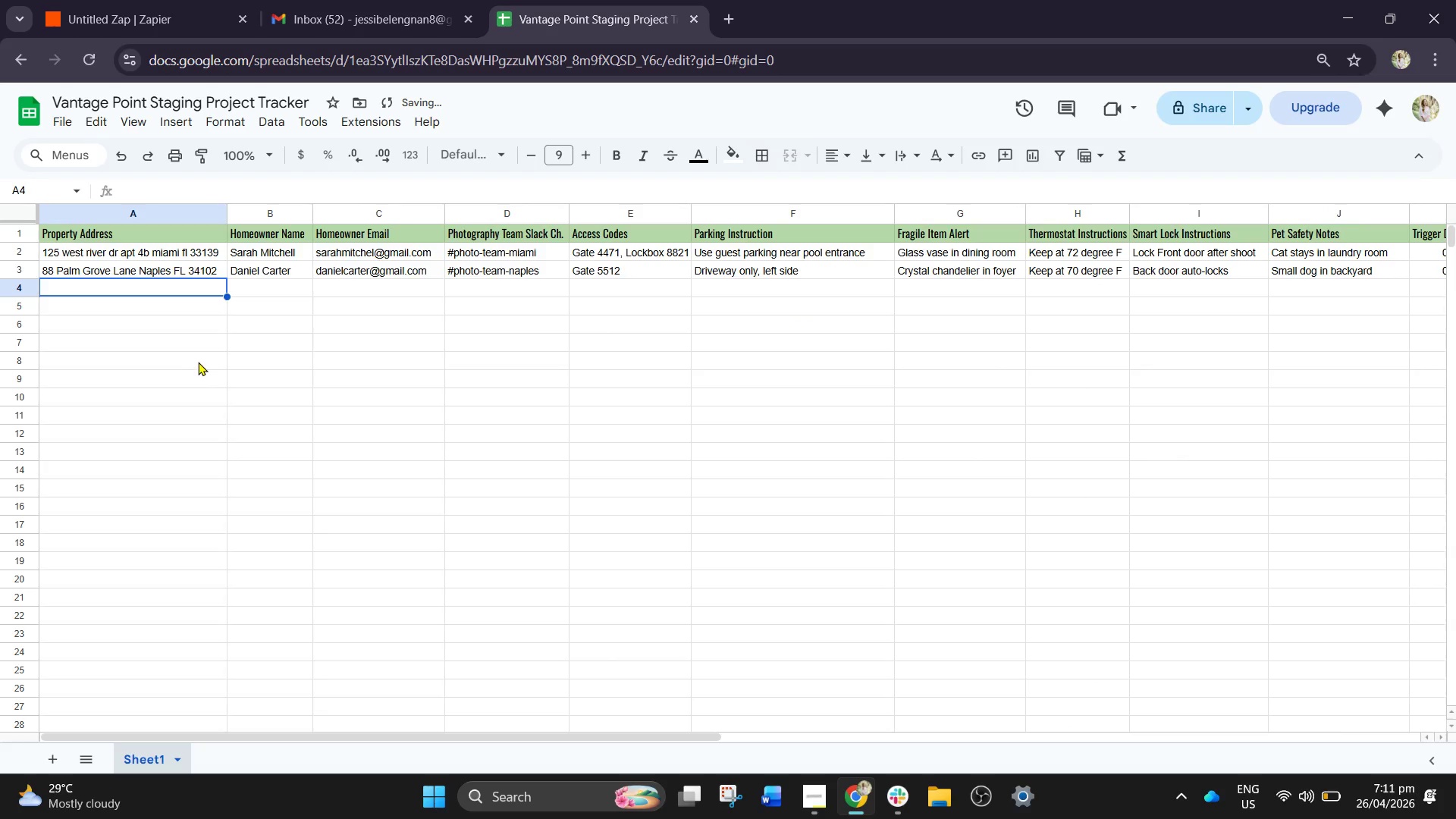 
type(410 0ce)
key(Backspace)
key(Backspace)
key(Backspace)
type(Ocean Bre)
 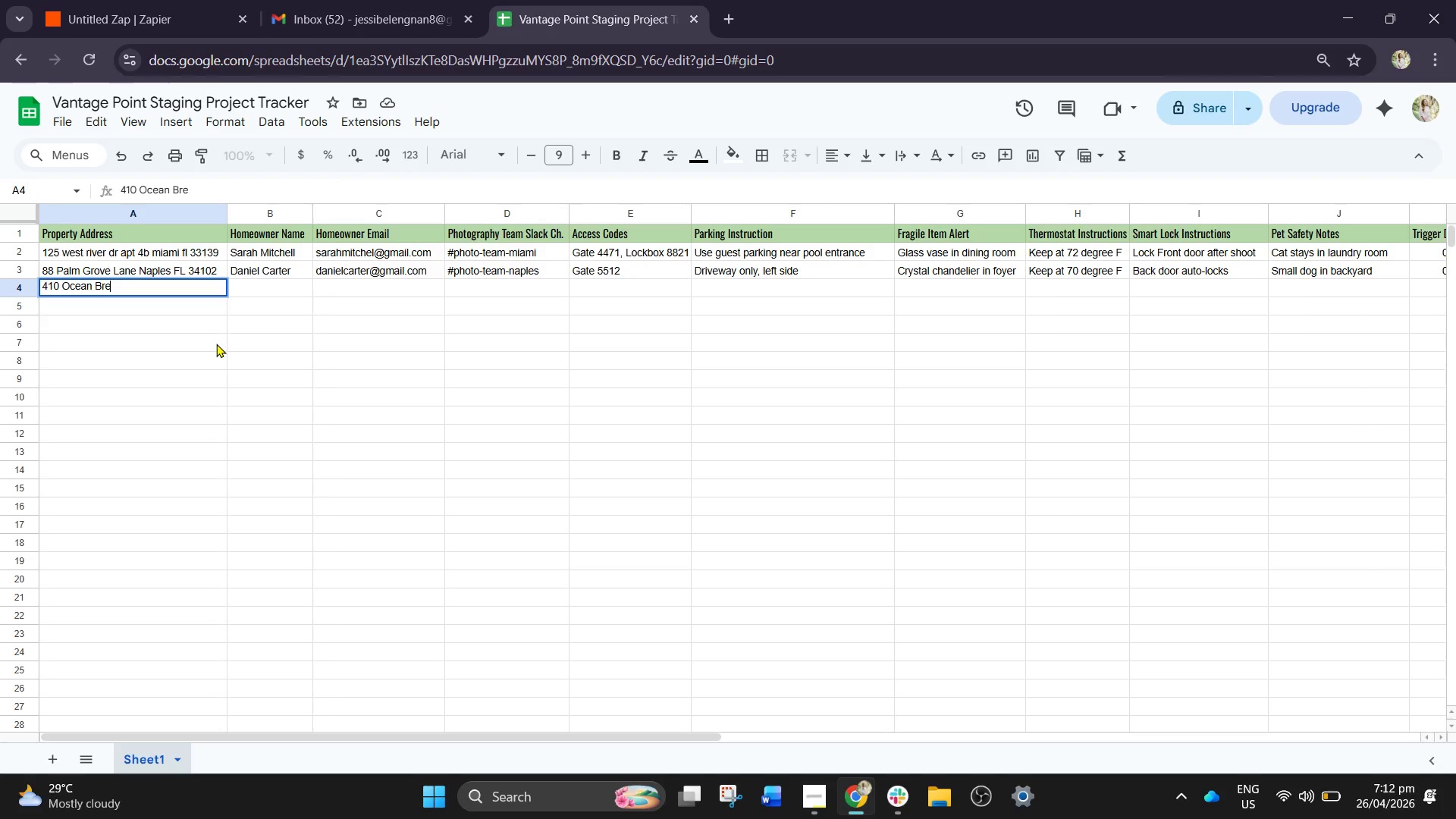 
type(eze)
 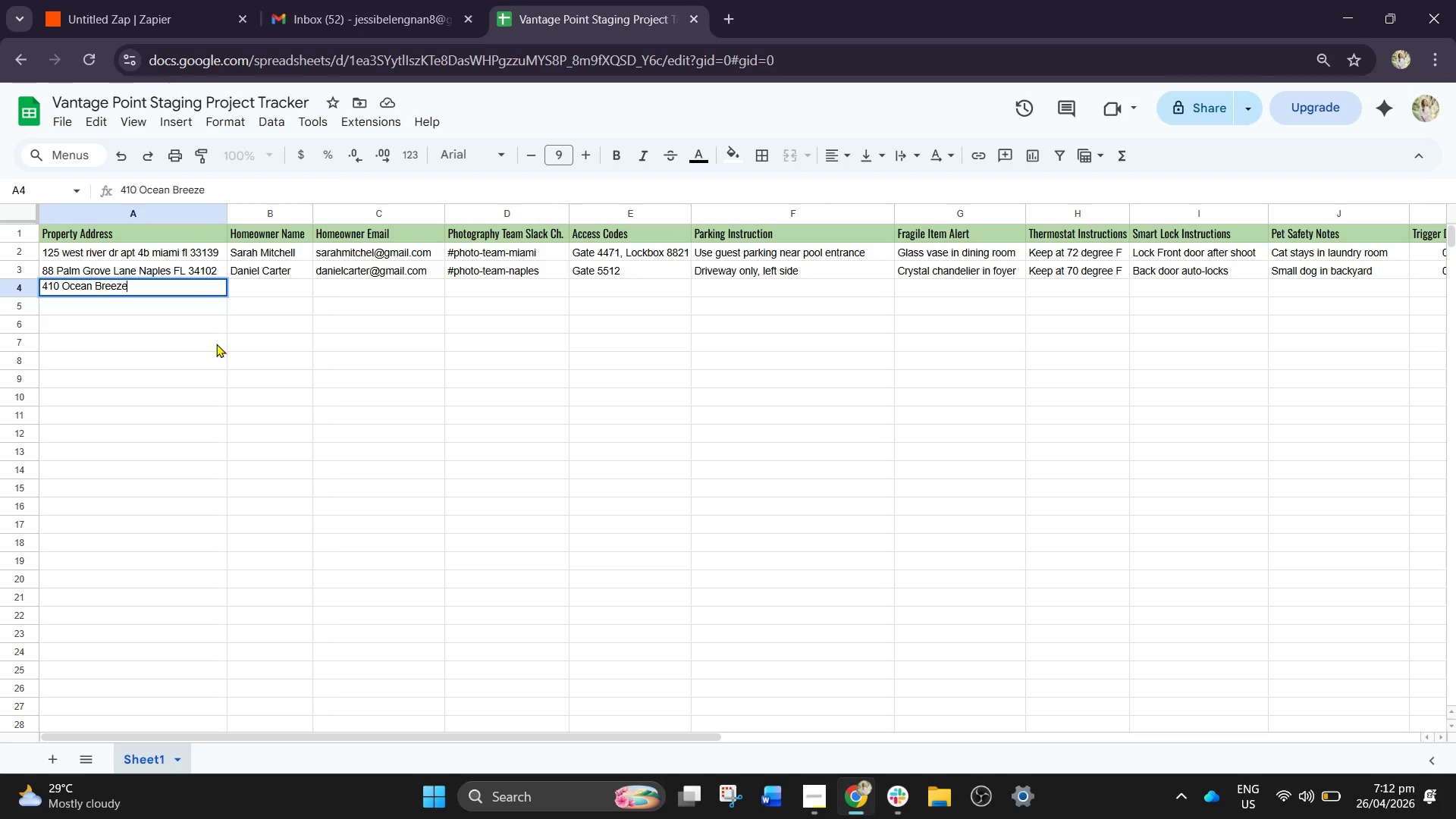 
wait(6.02)
 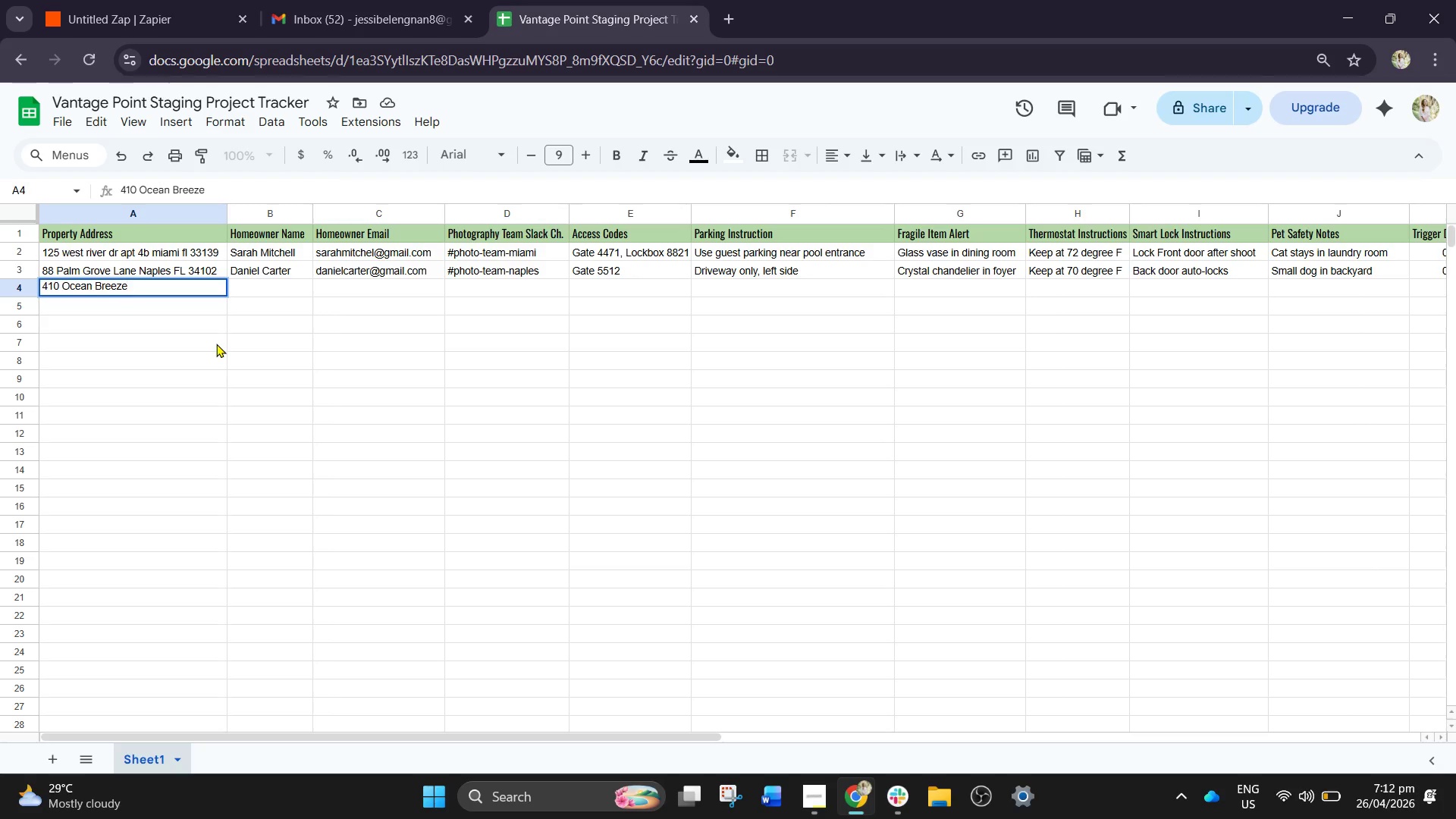 
key(Alt+AltRight)
 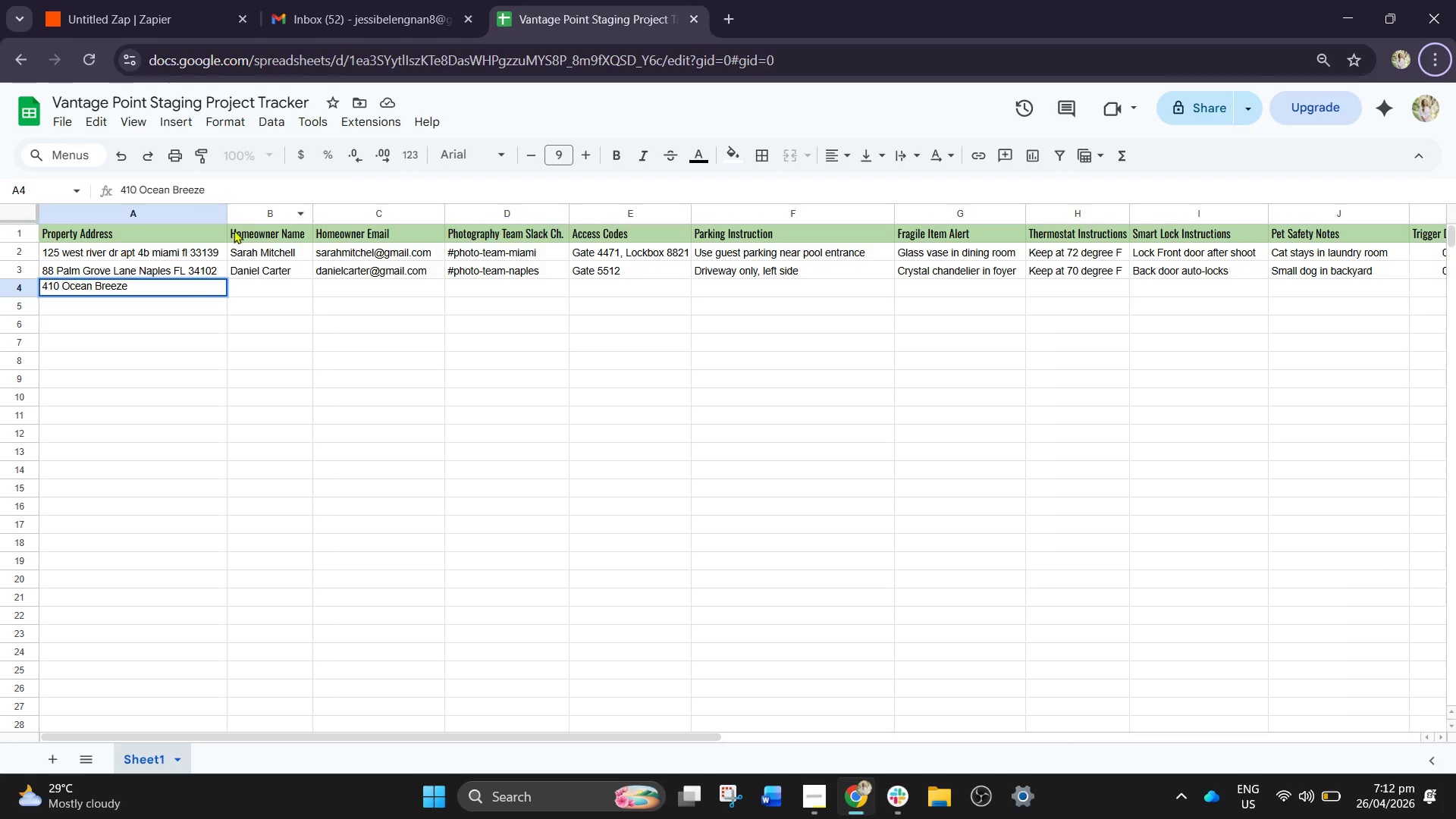 
left_click([143, 287])
 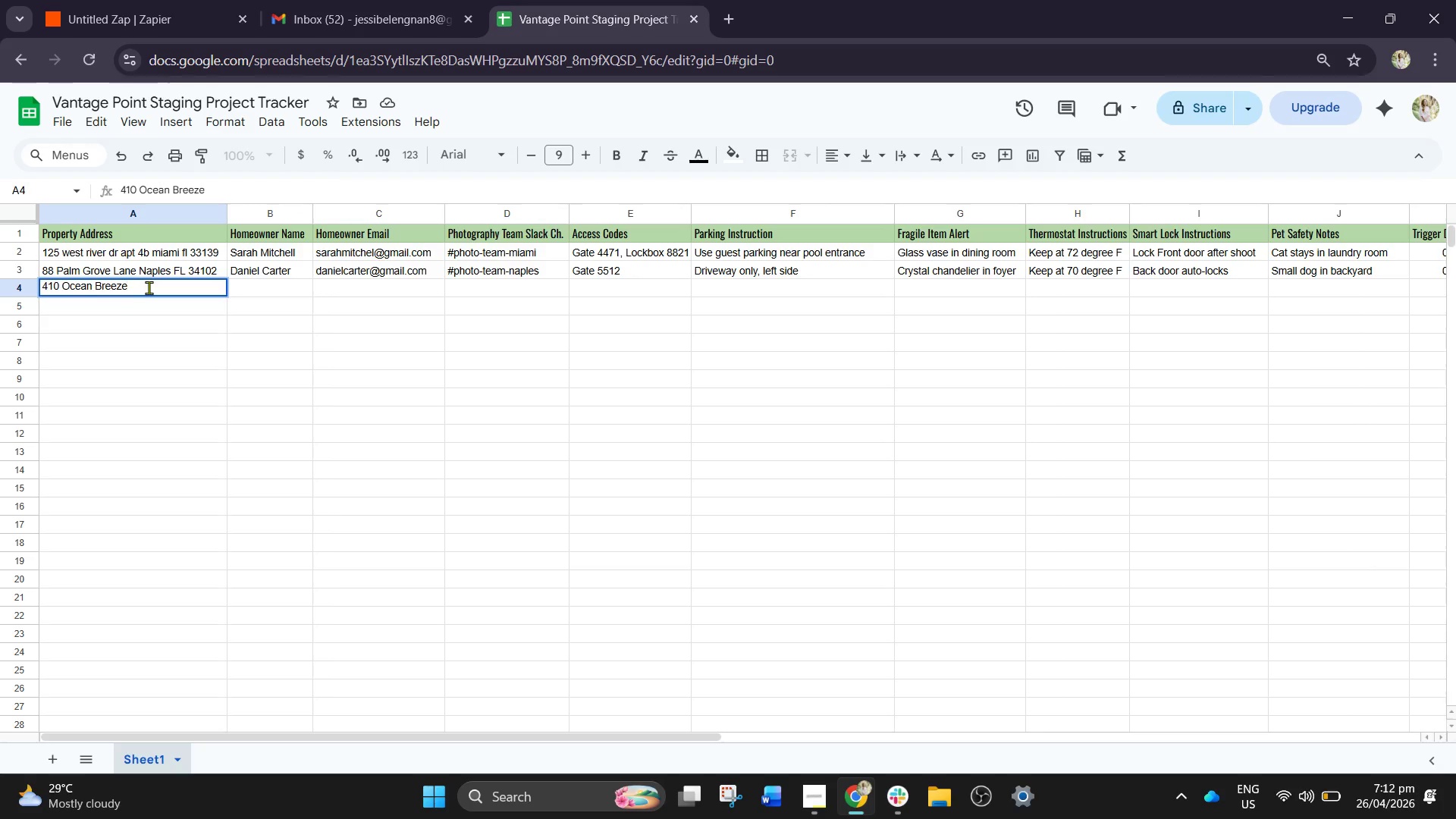 
key(C)
 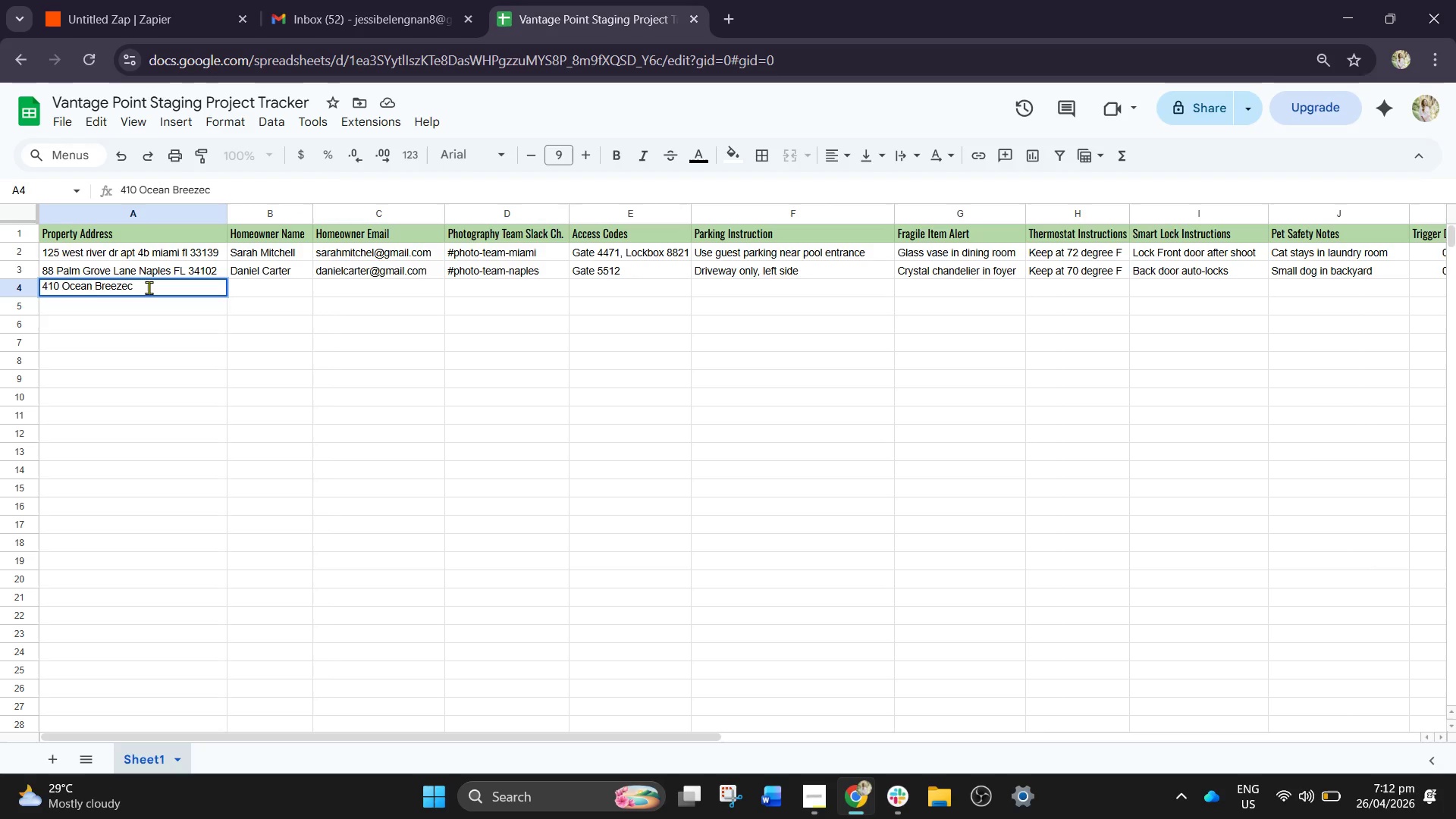 
key(Backspace)
 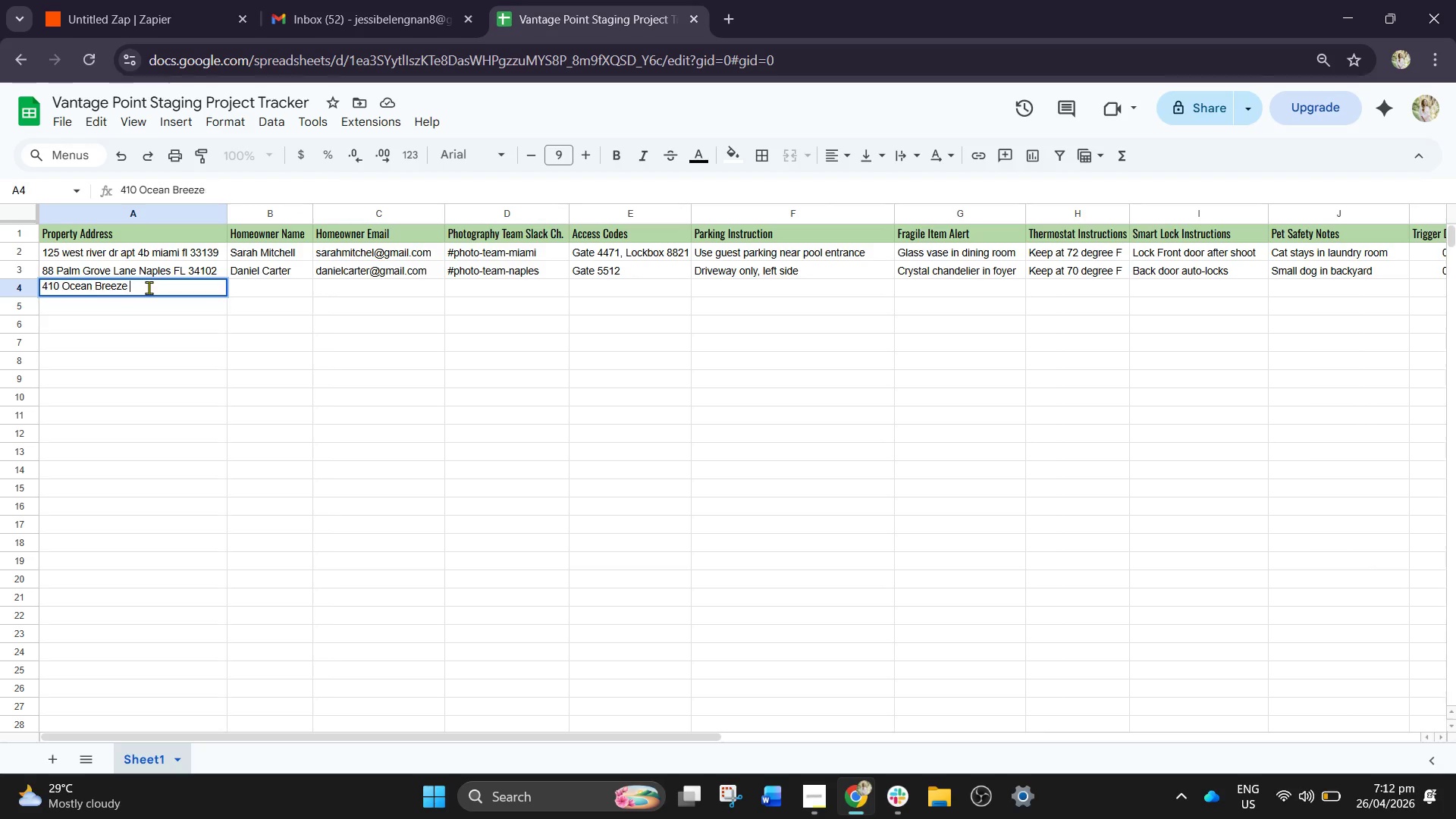 
key(Space)
 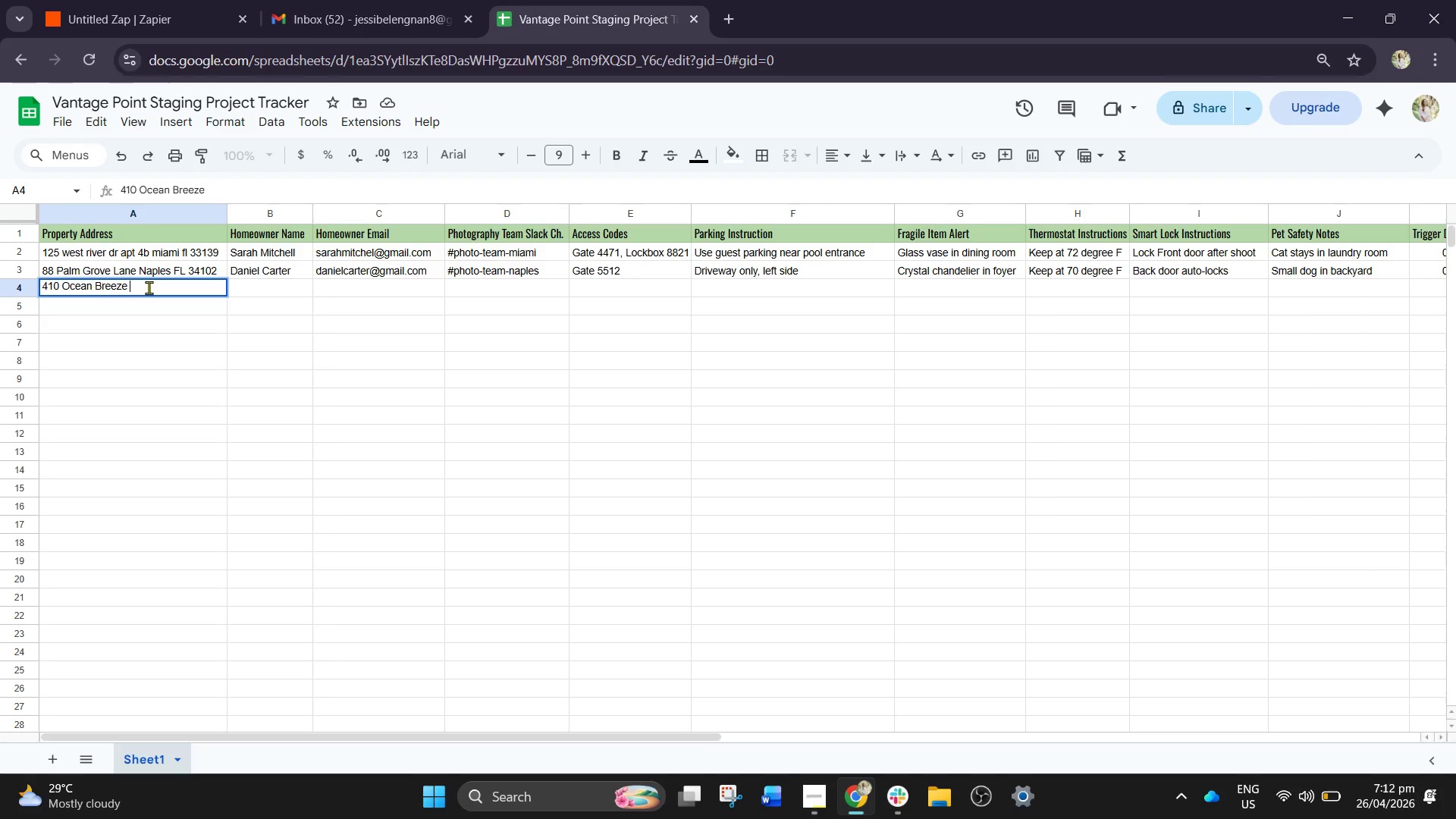 
left_click([149, 287])
 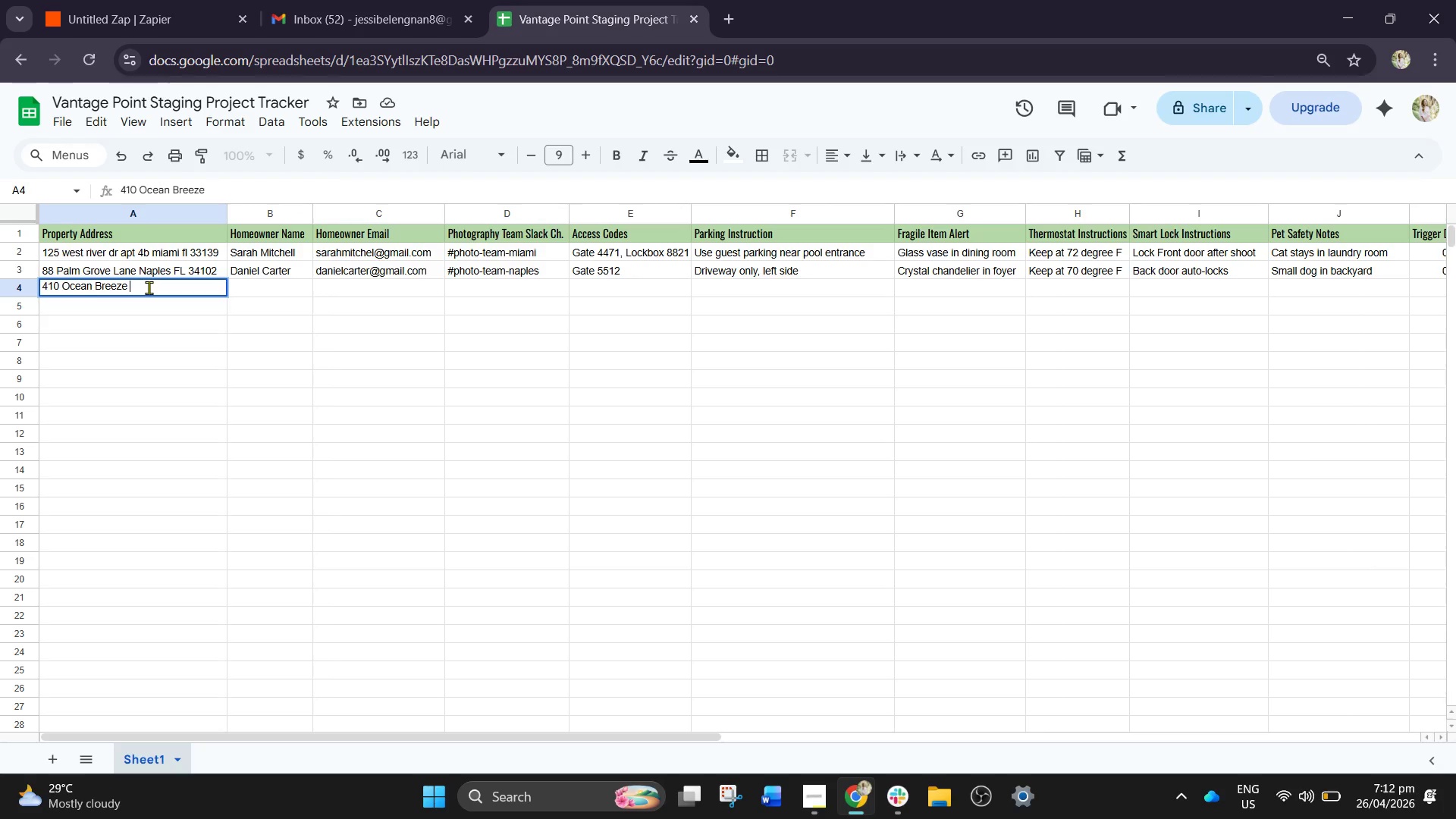 
type(Blvd )
 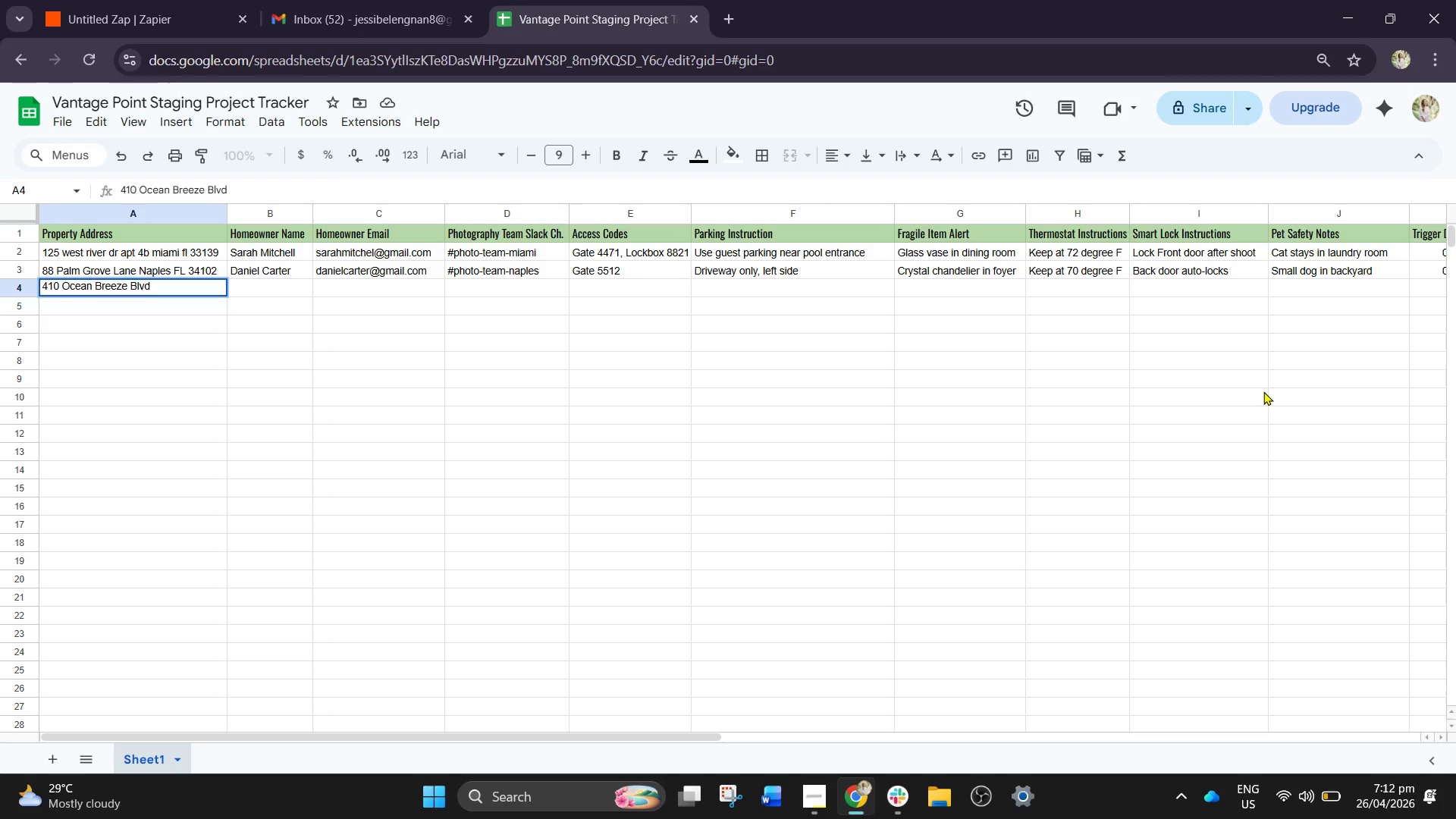 
type(Tampa FL 33)
 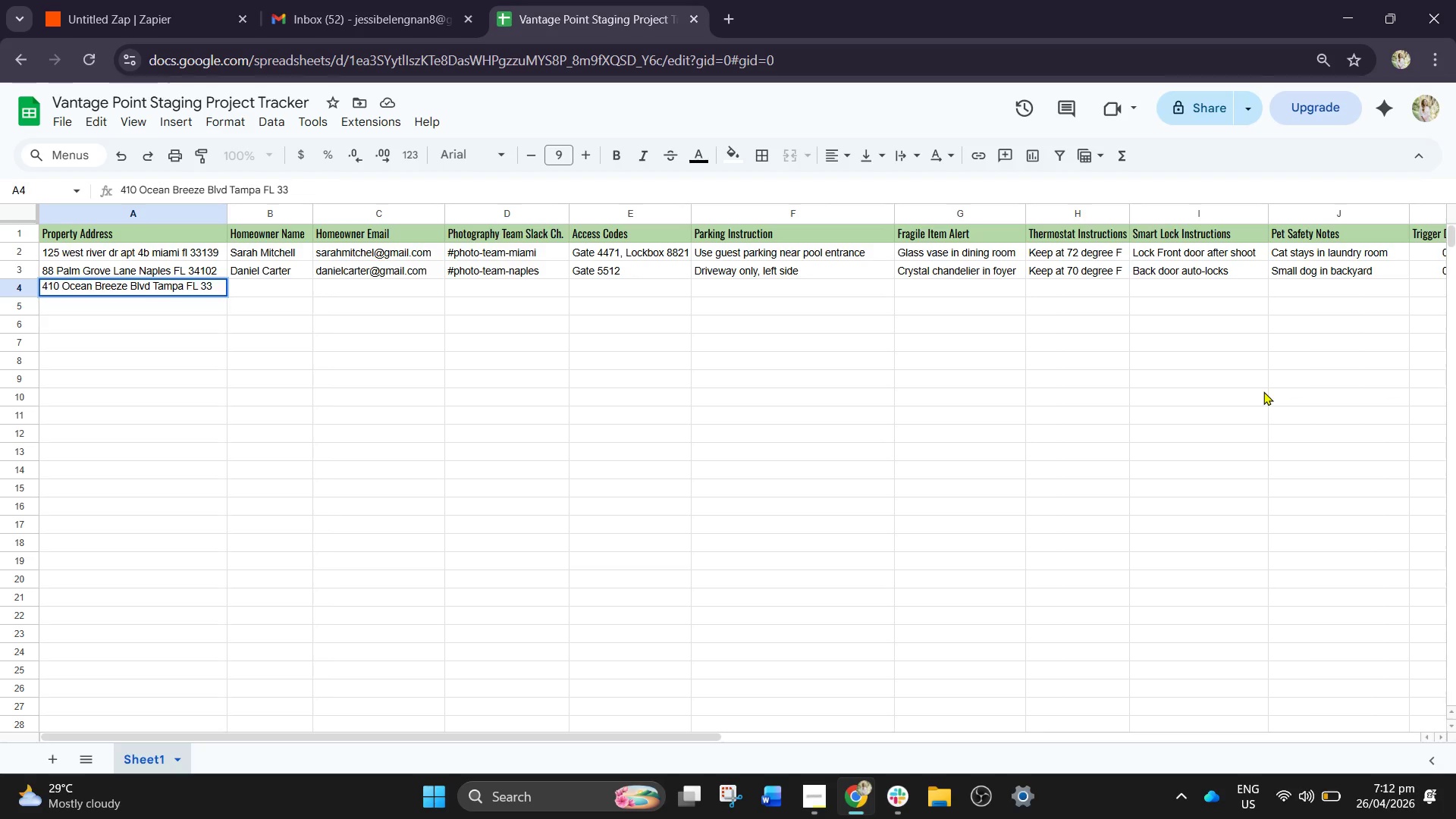 
type(606)
 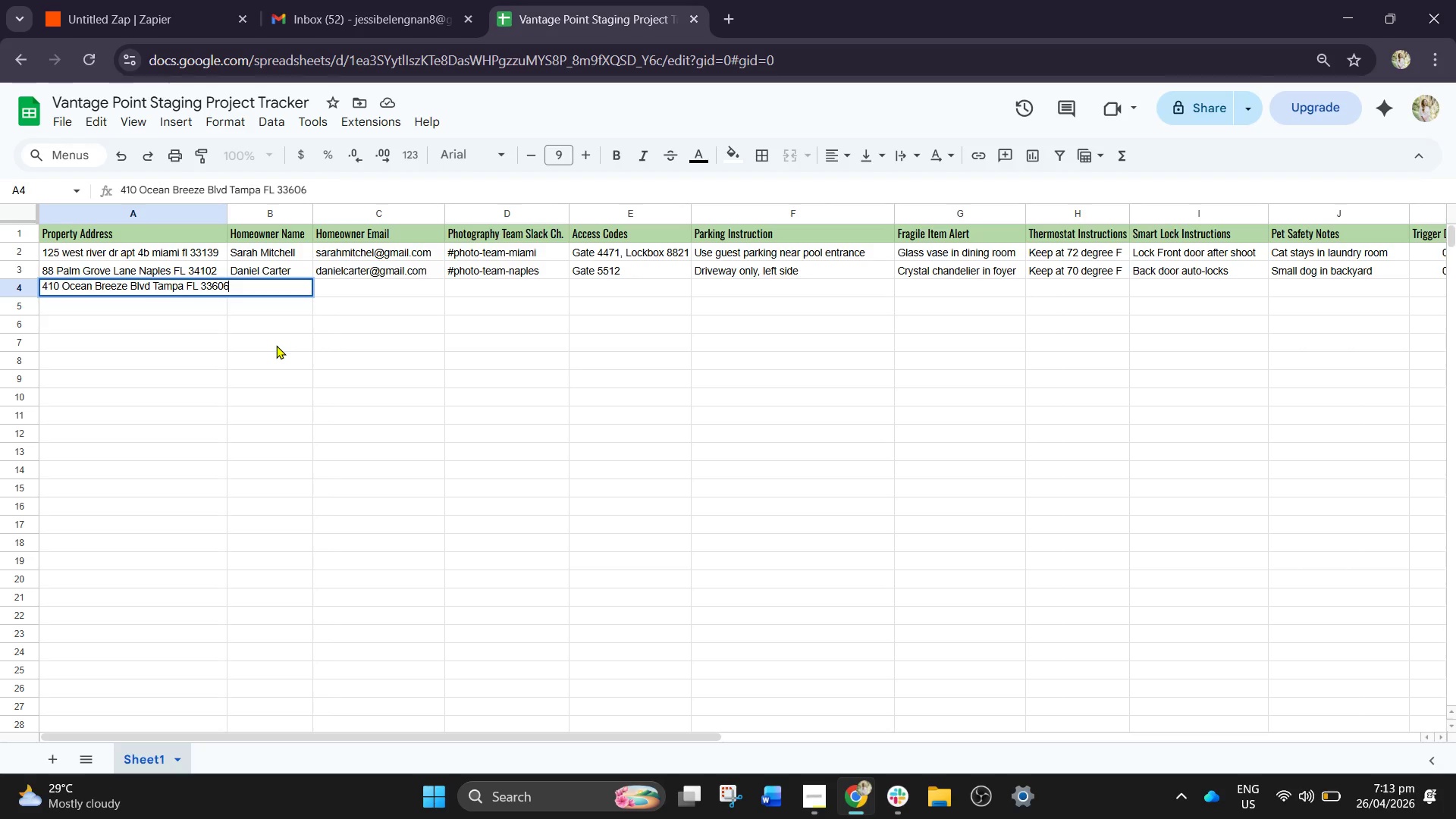 
wait(13.73)
 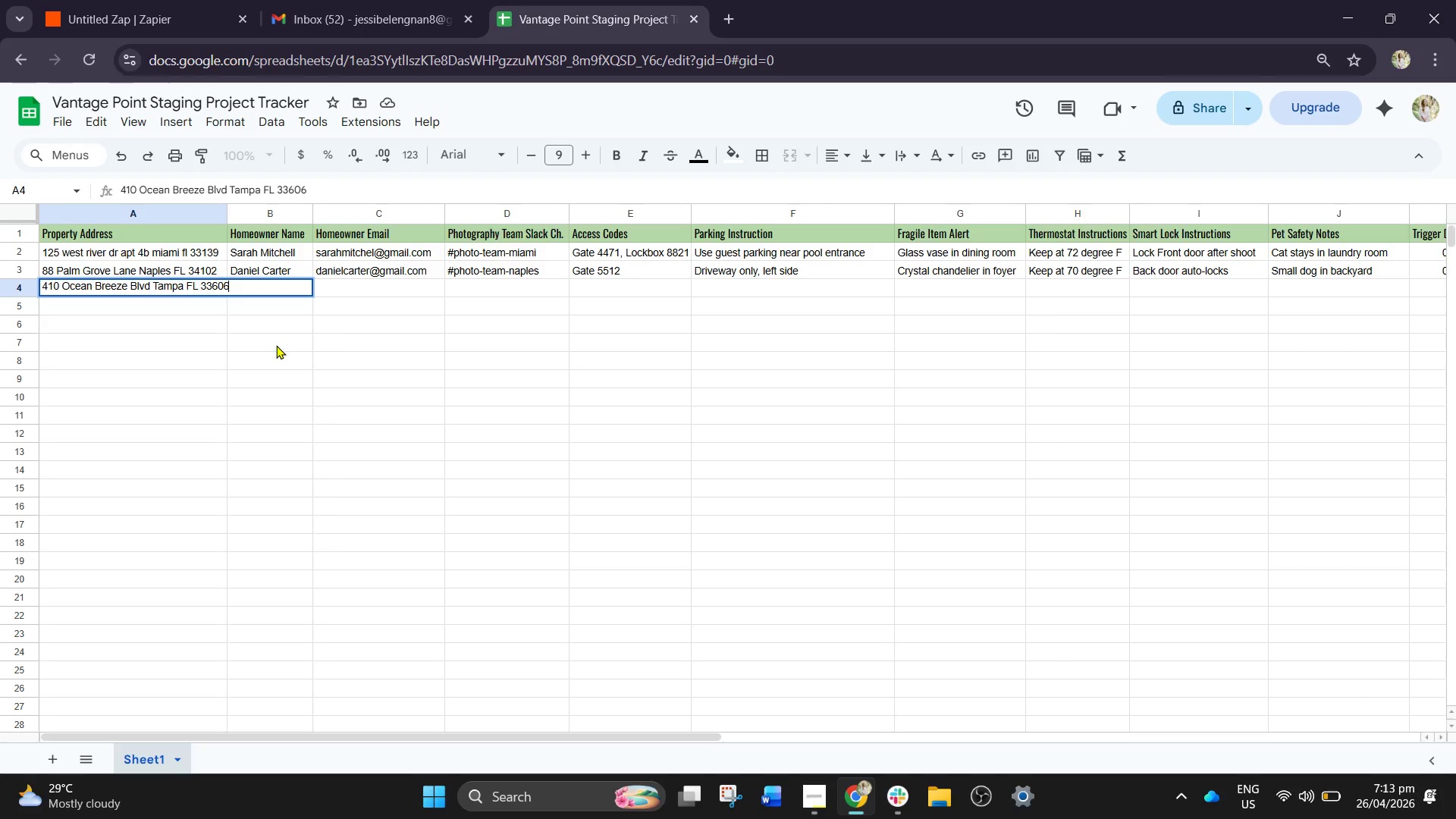 
left_click([384, 286])
 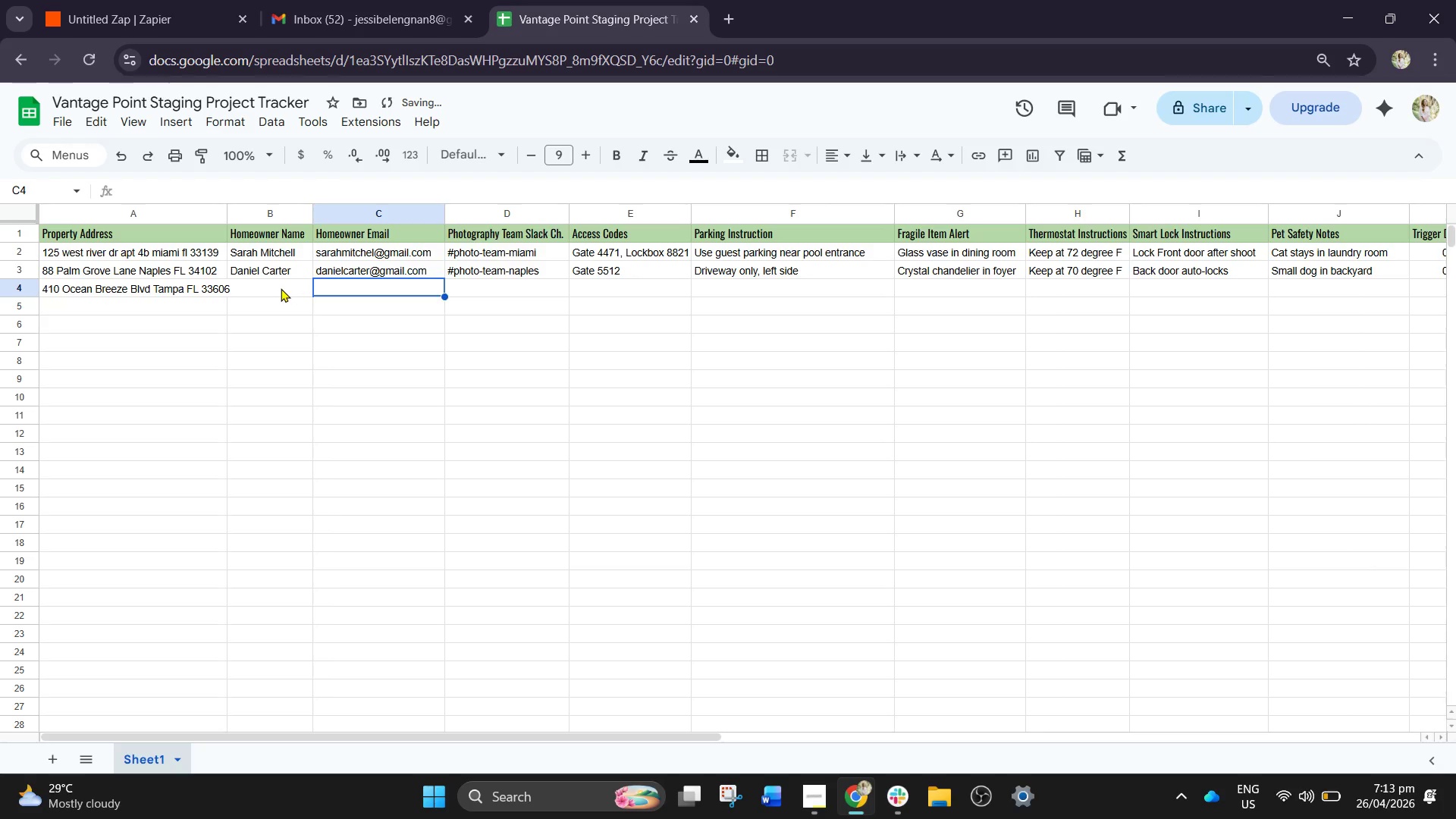 
left_click([278, 288])
 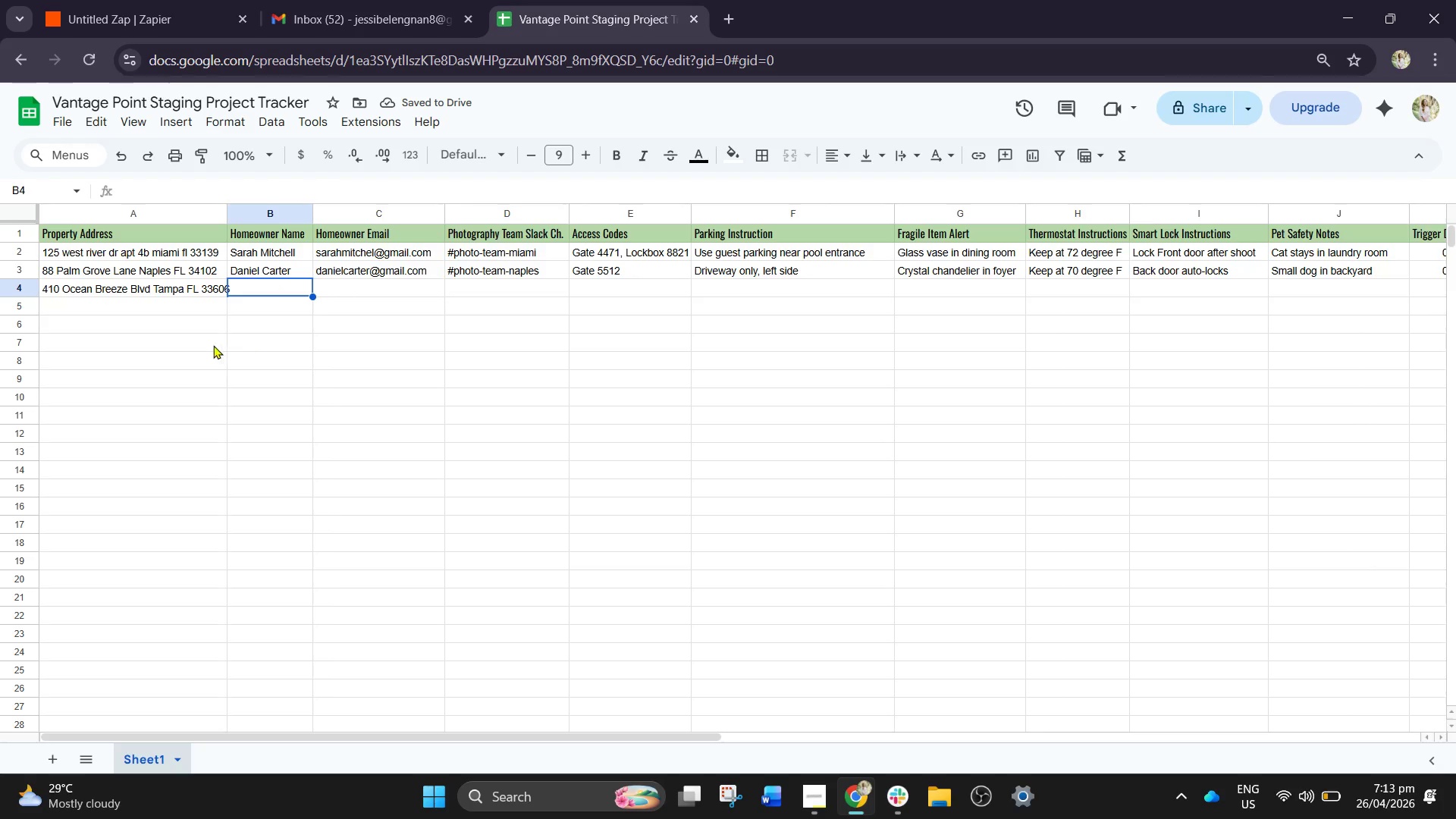 
left_click([171, 290])
 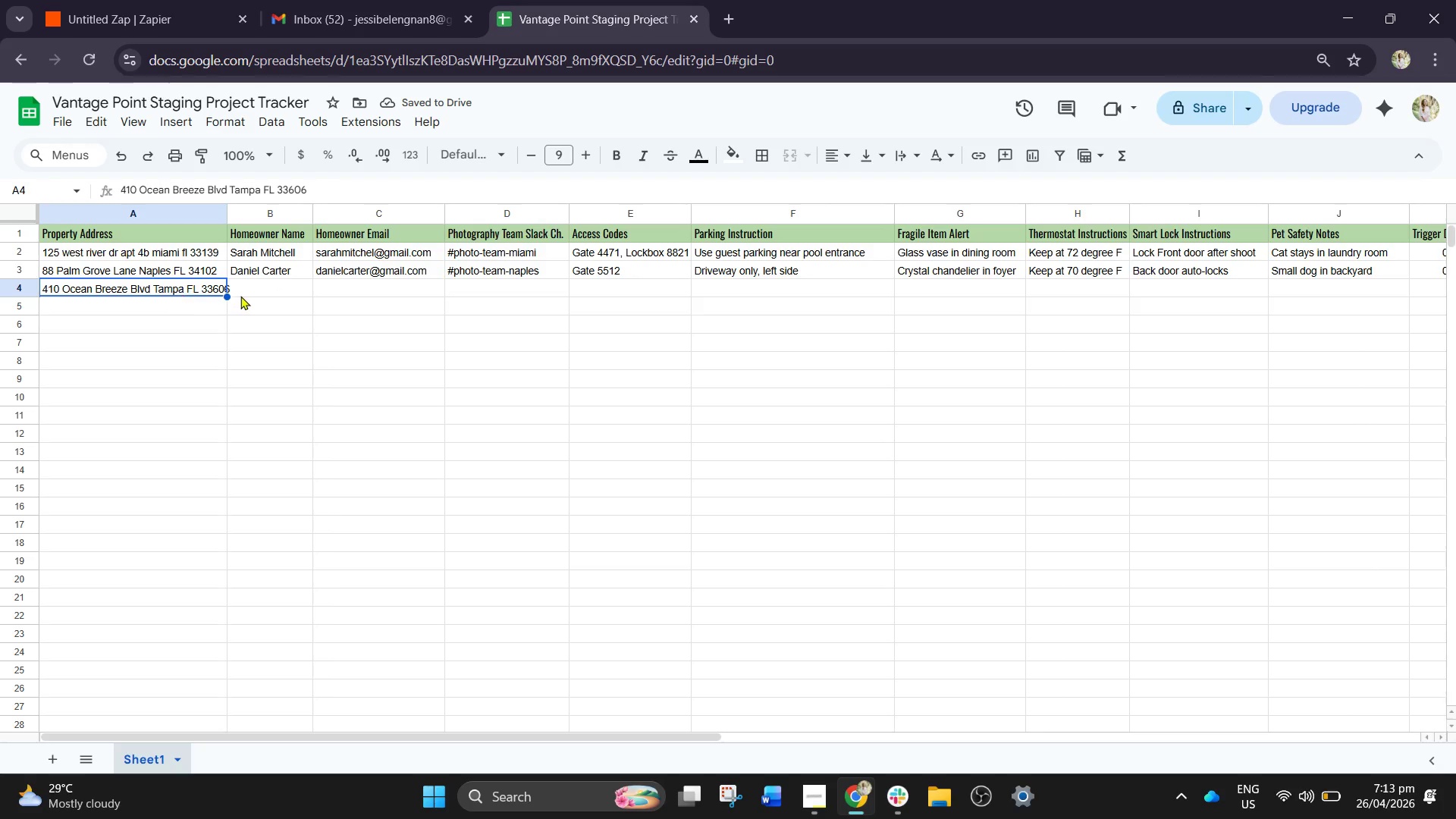 
left_click([249, 290])
 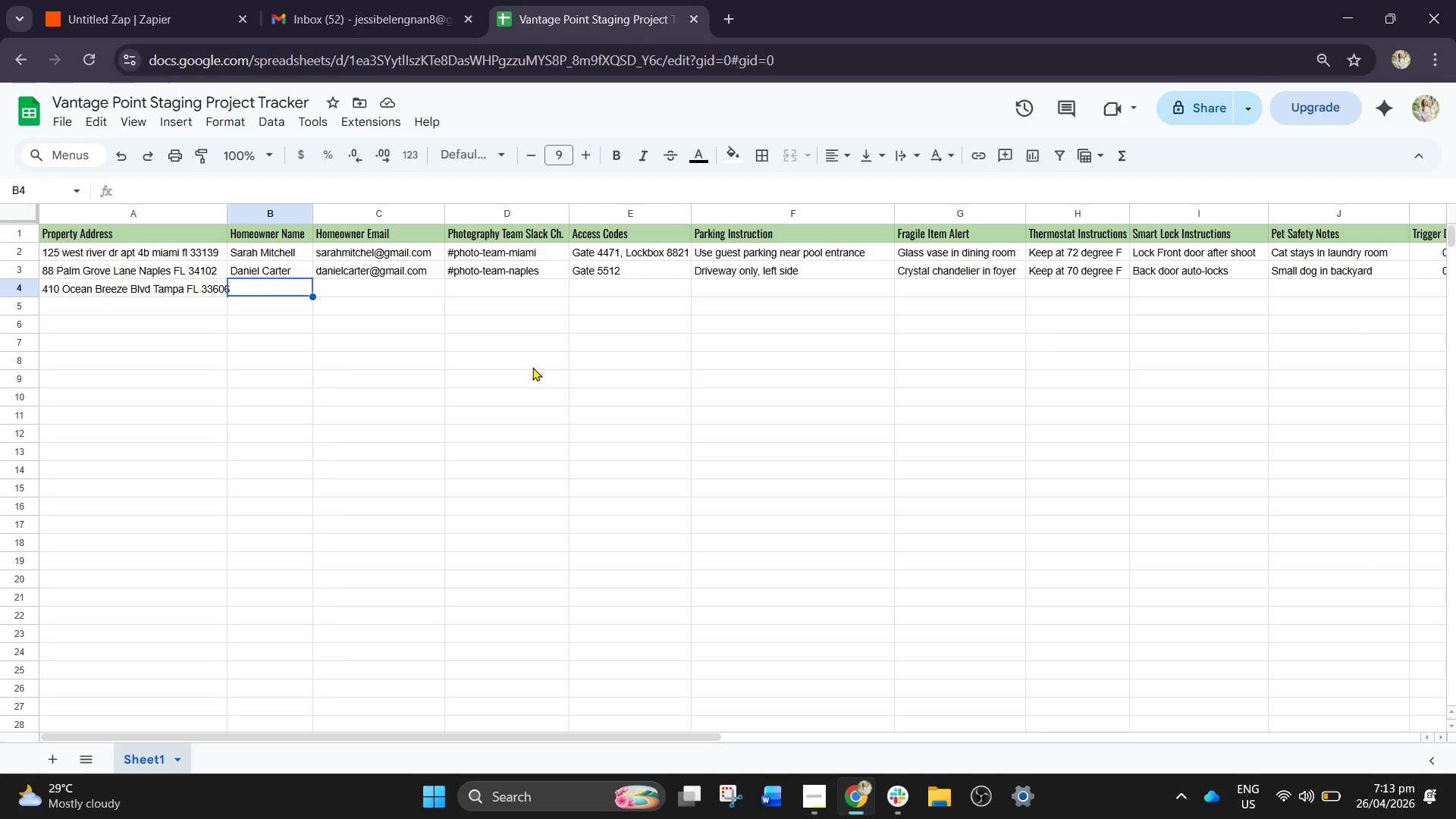 
type(Mell)
 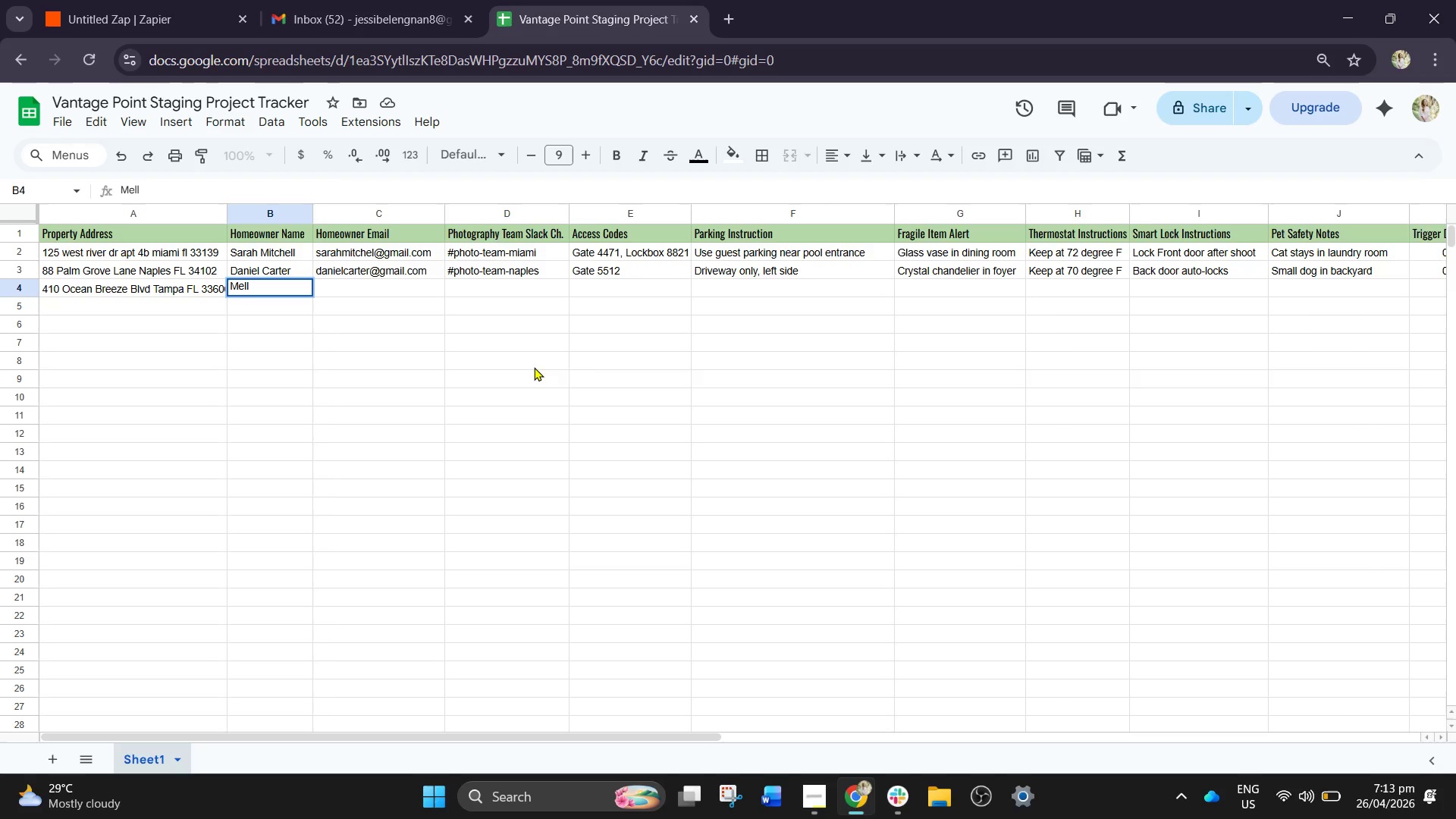 
key(Backspace)
type(isa)
key(Backspace)
type(sa Grant )
 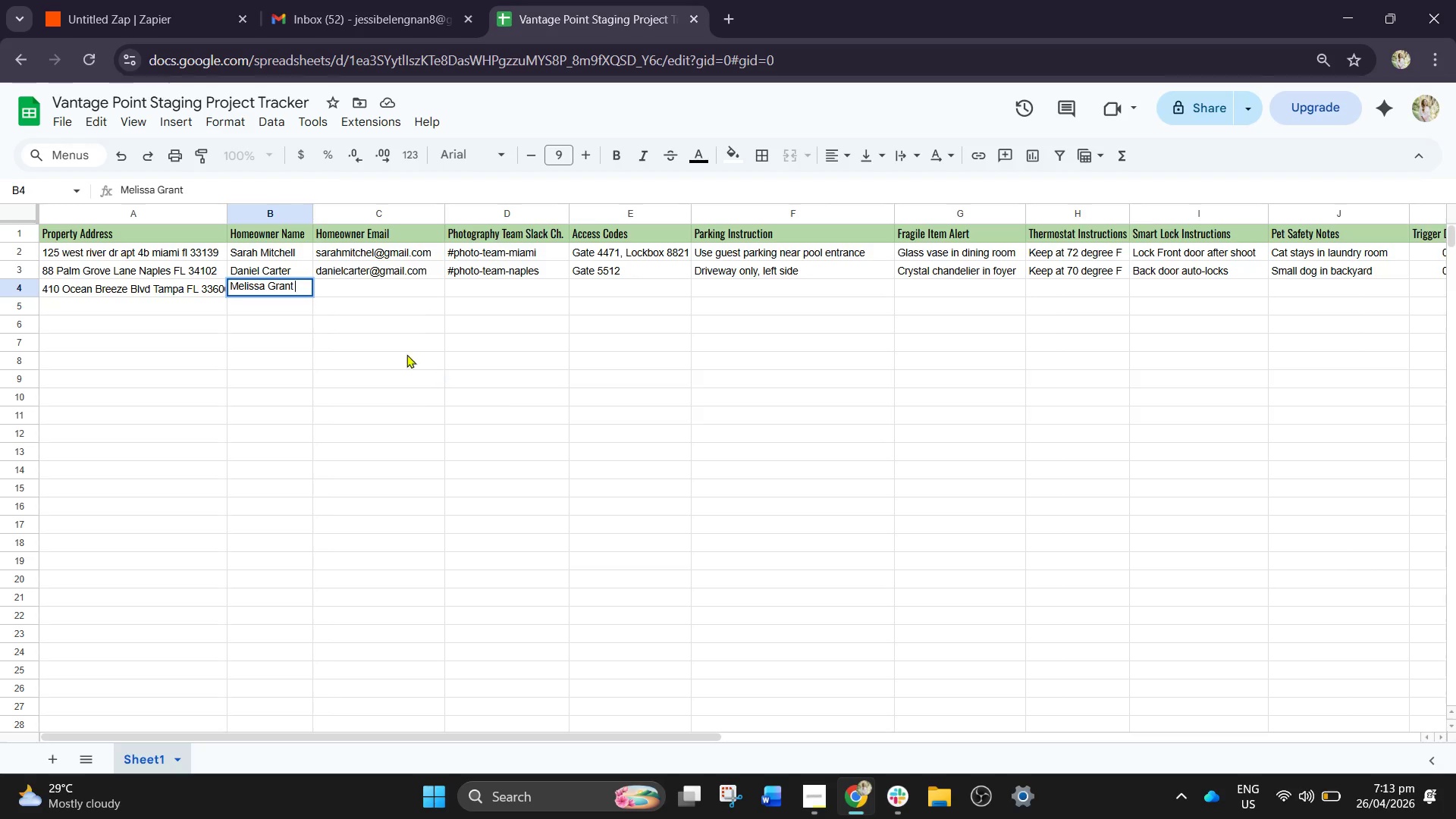 
left_click([366, 284])
 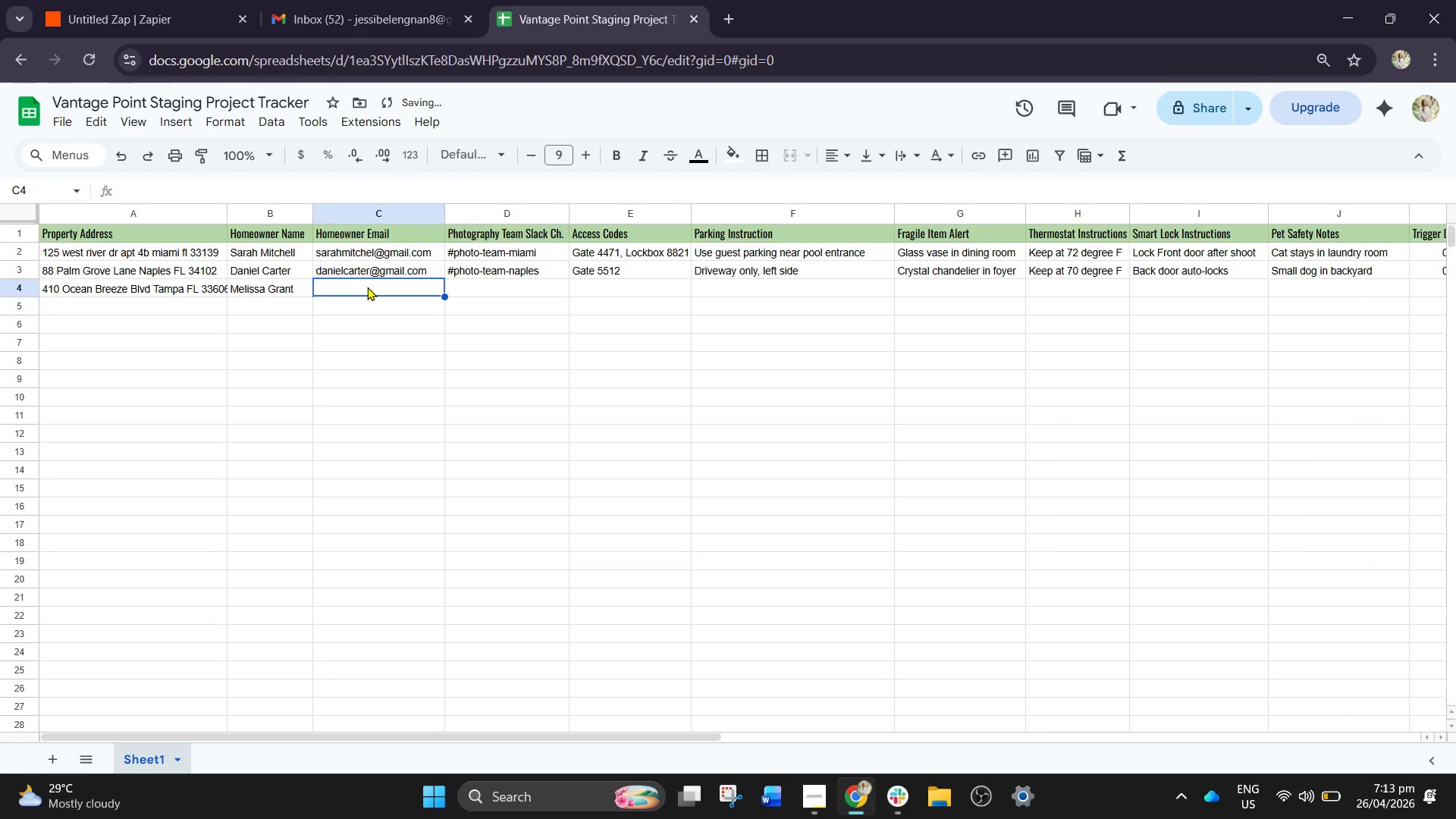 
type(melissagrant)
 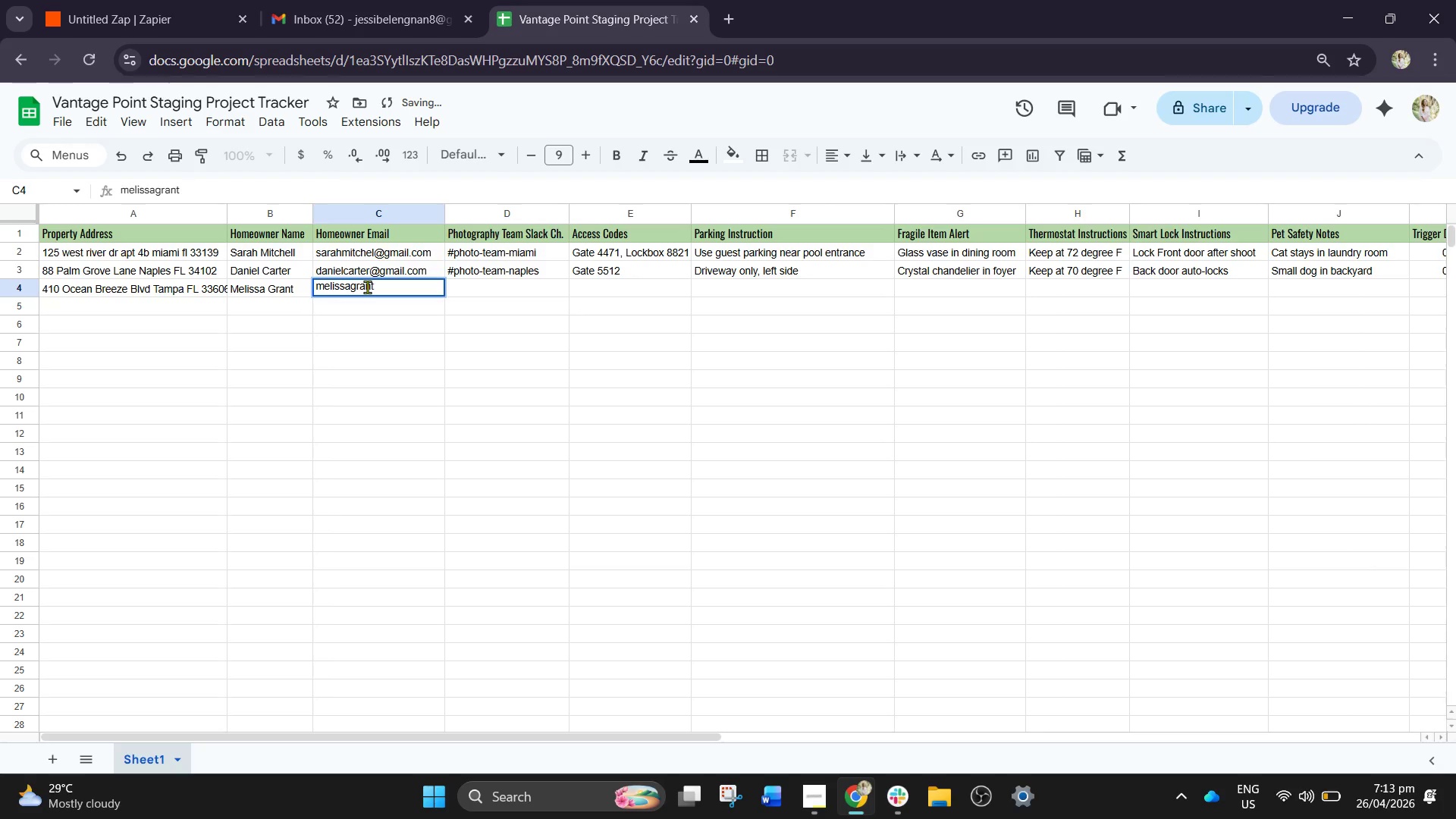 
mouse_move([1216, 810])
 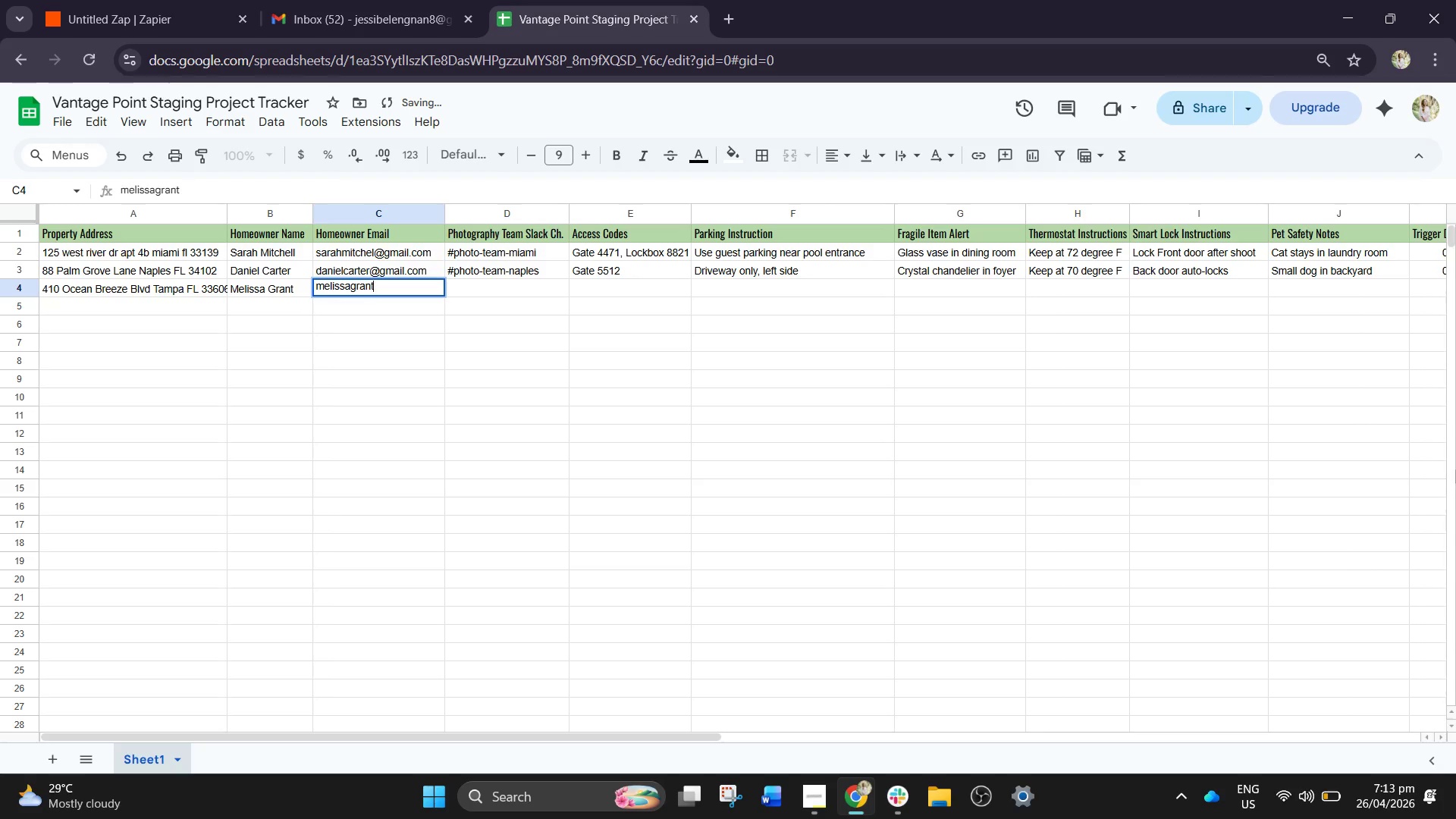 
key(Shift+2)
 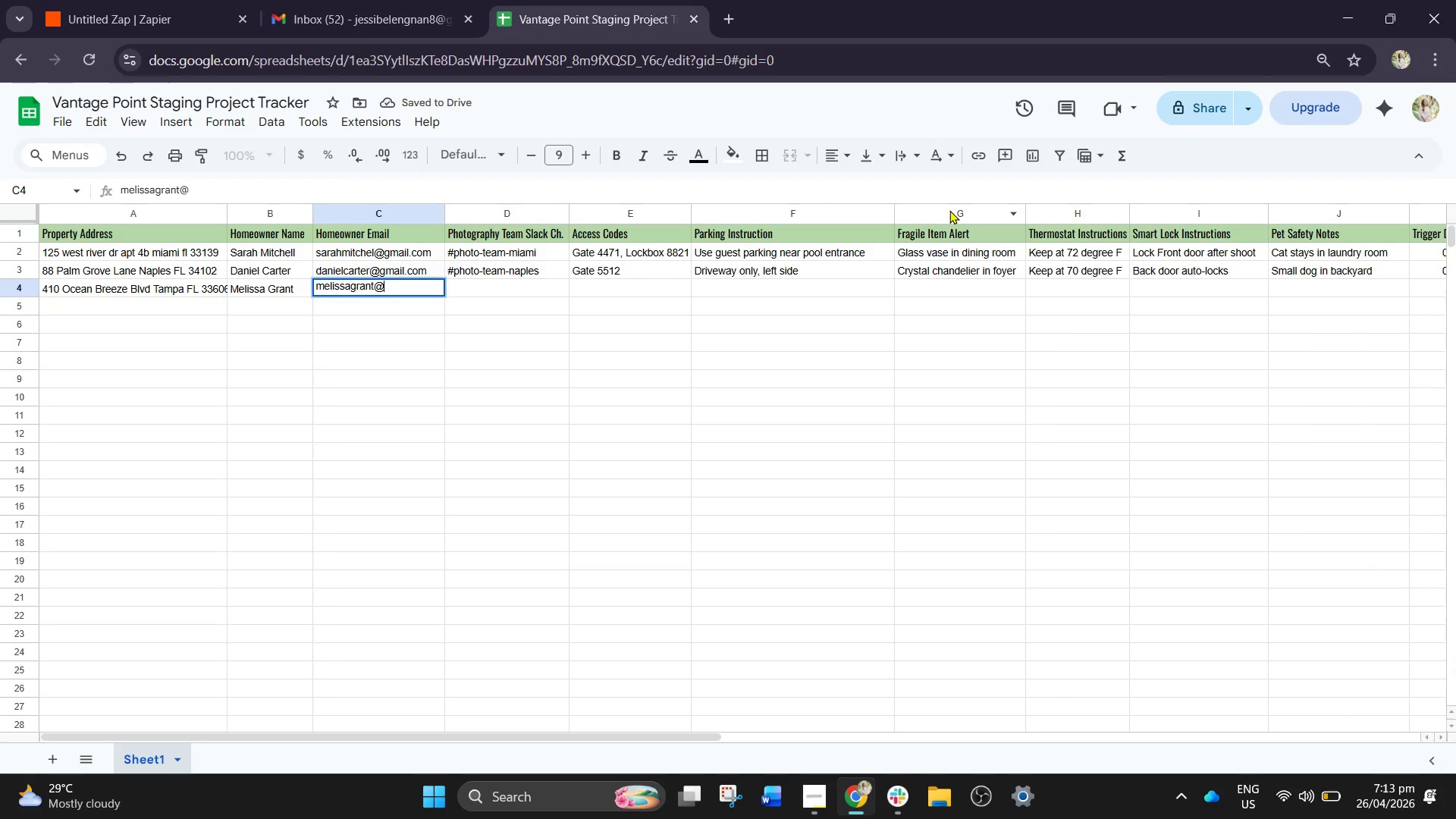 
type(gmail.com)
 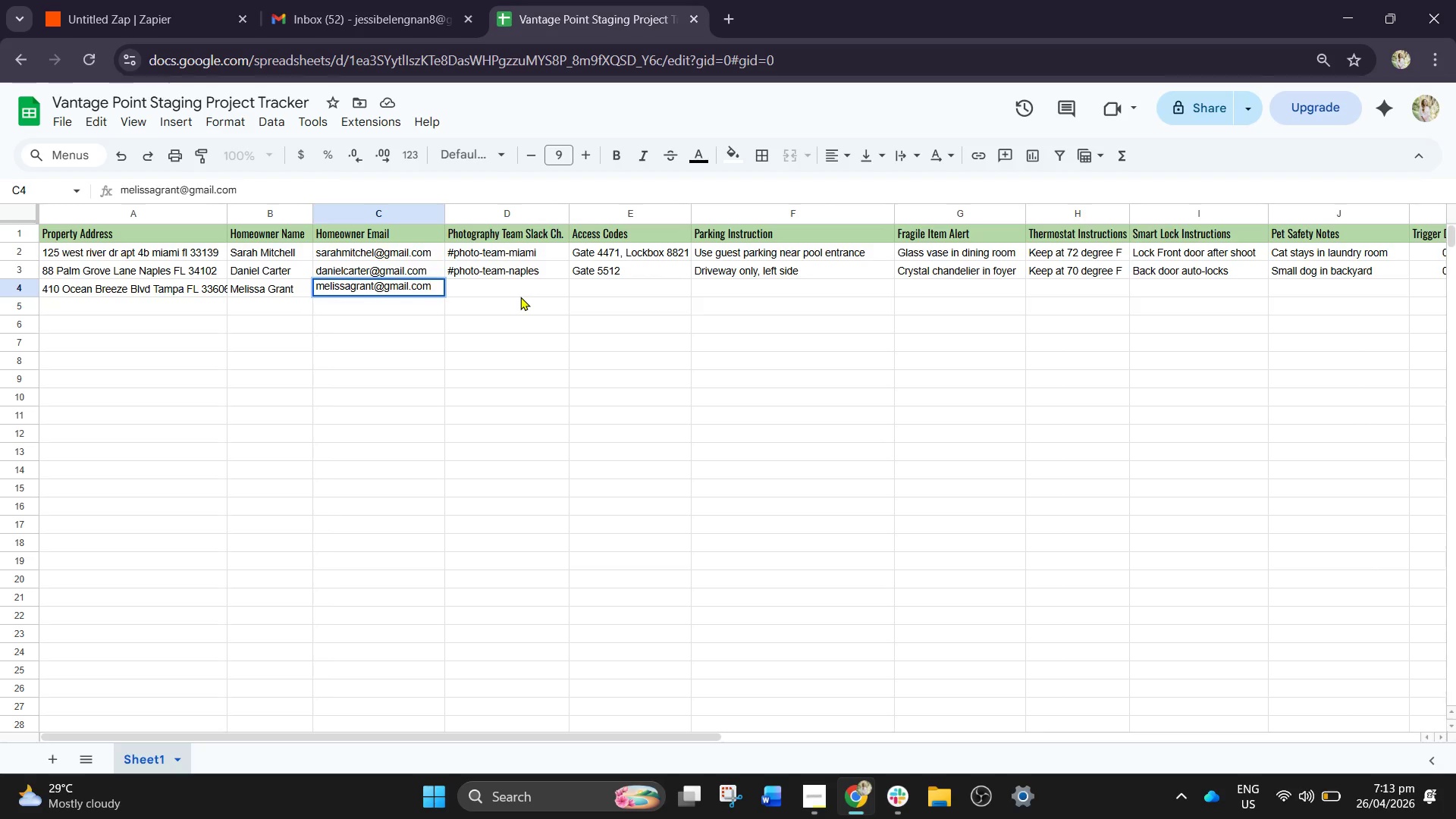 
left_click([520, 297])
 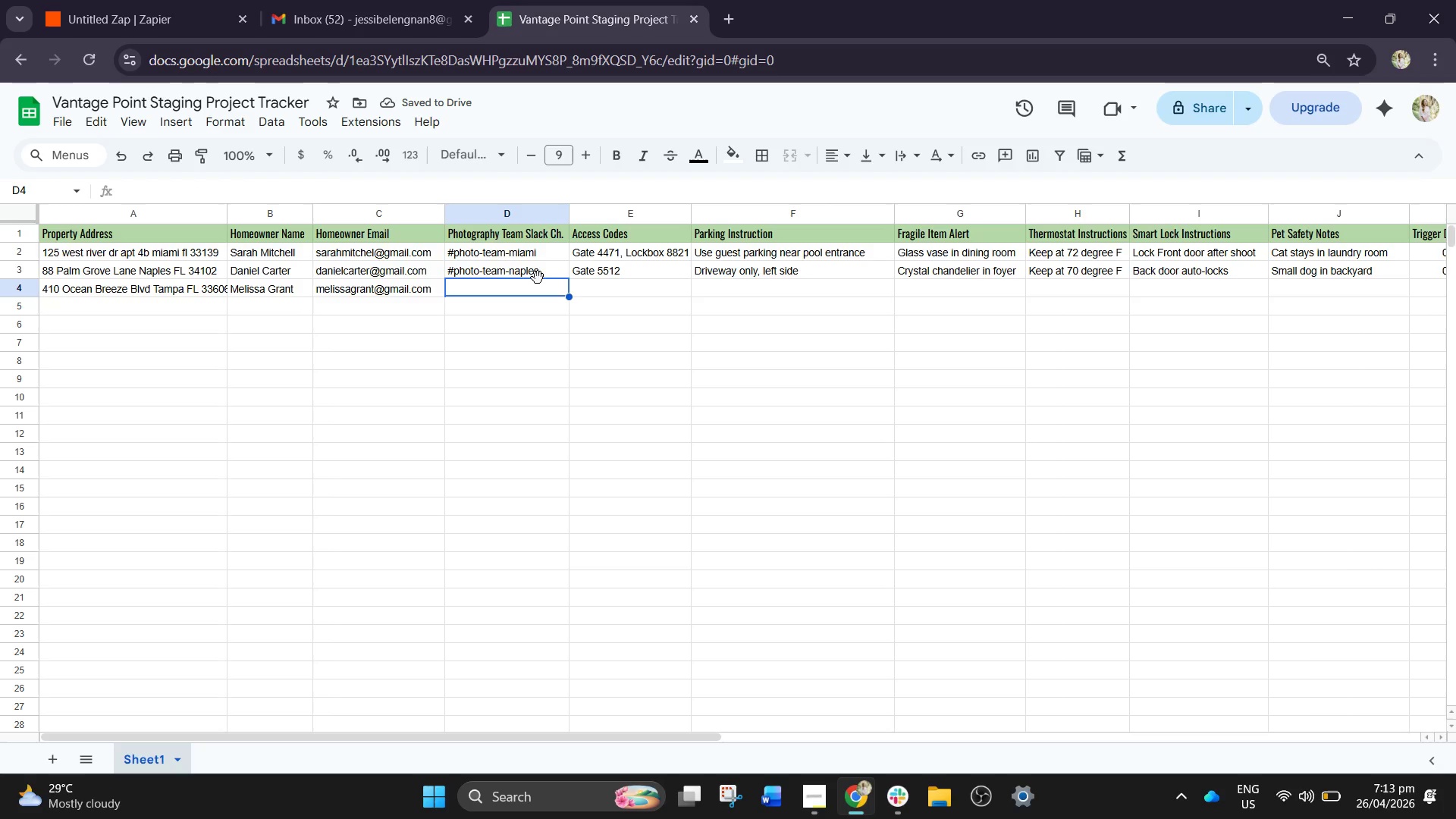 
double_click([543, 279])
 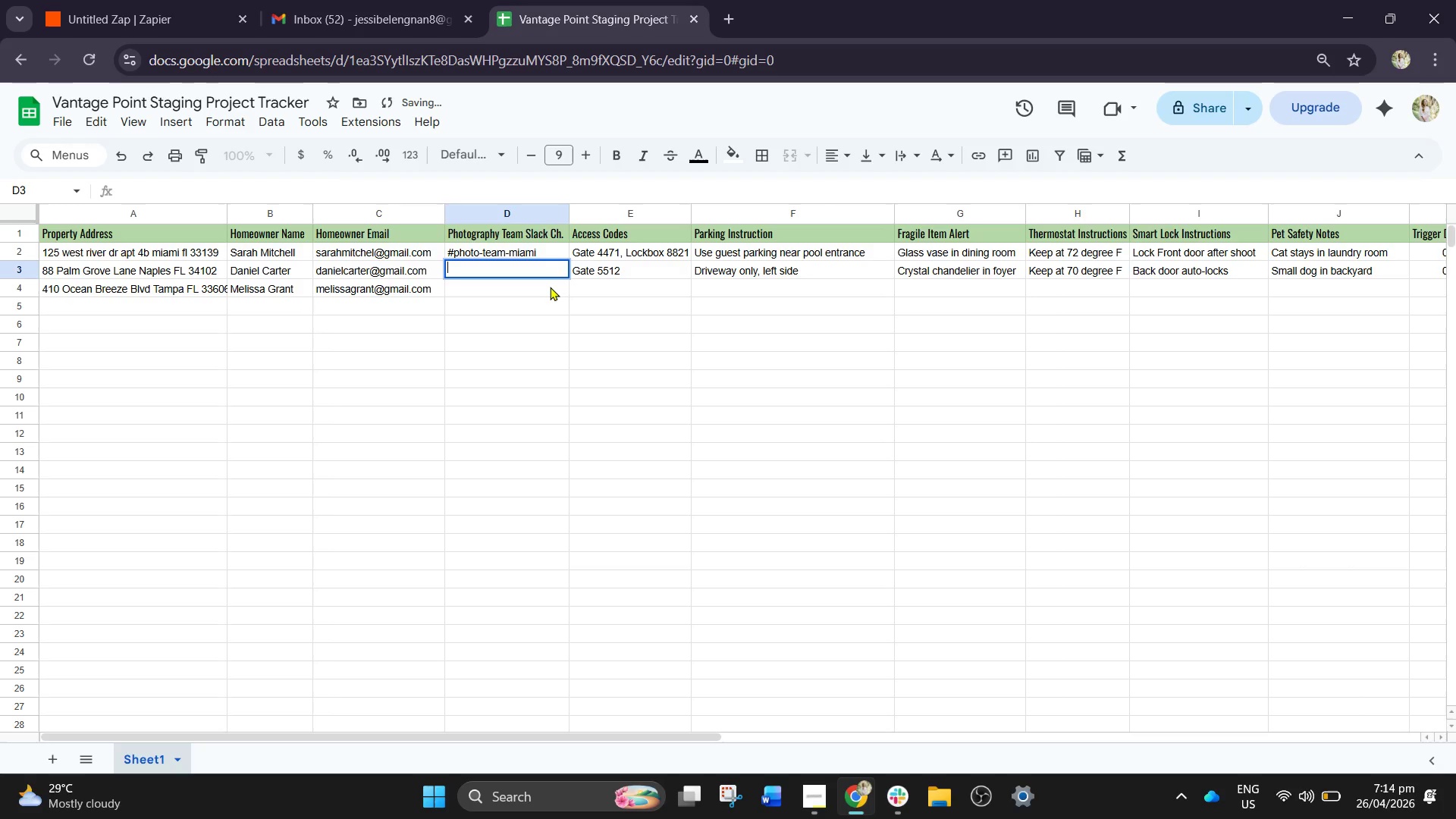 
key(Control+ControlLeft)
 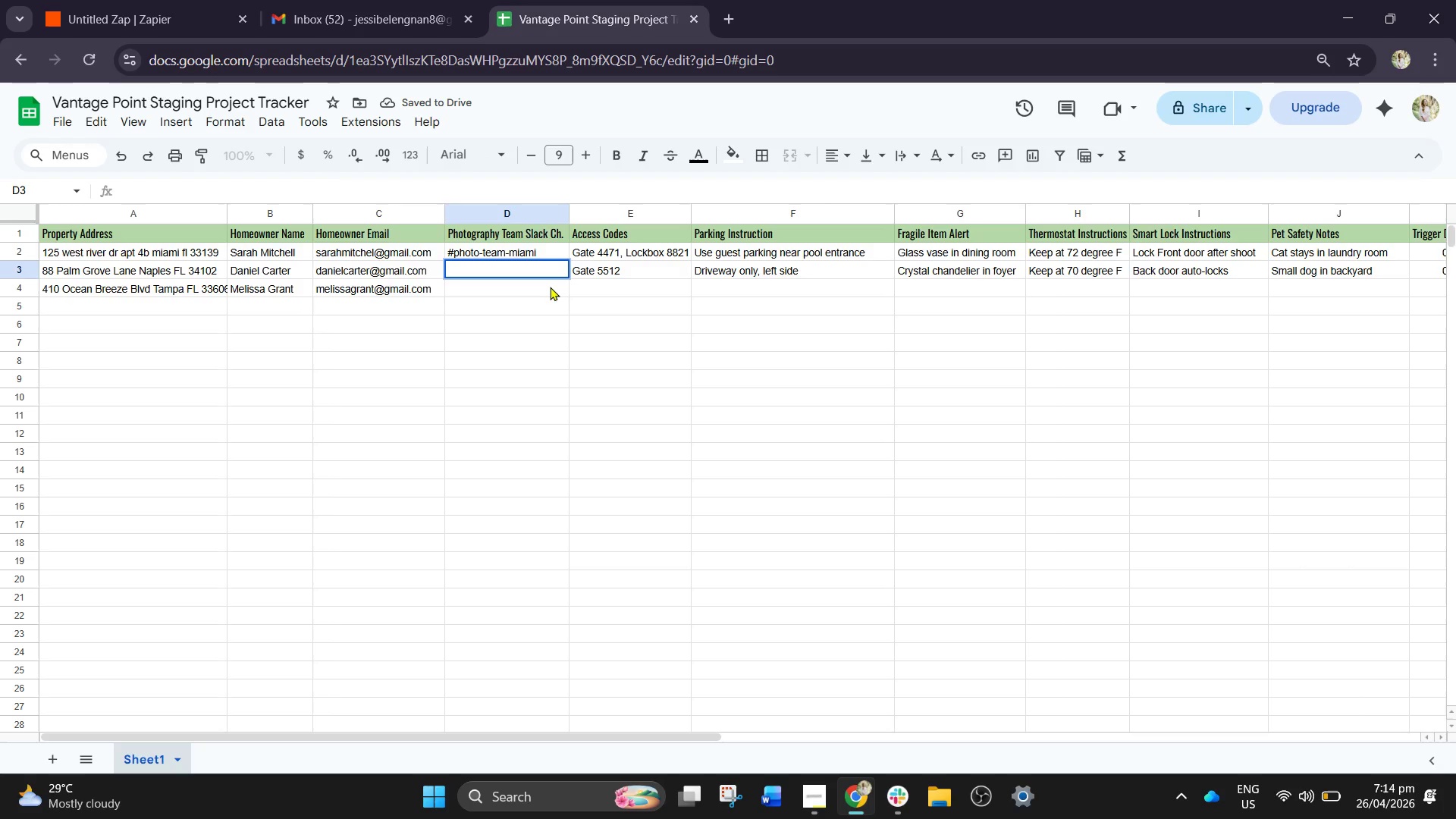 
key(Control+Z)
 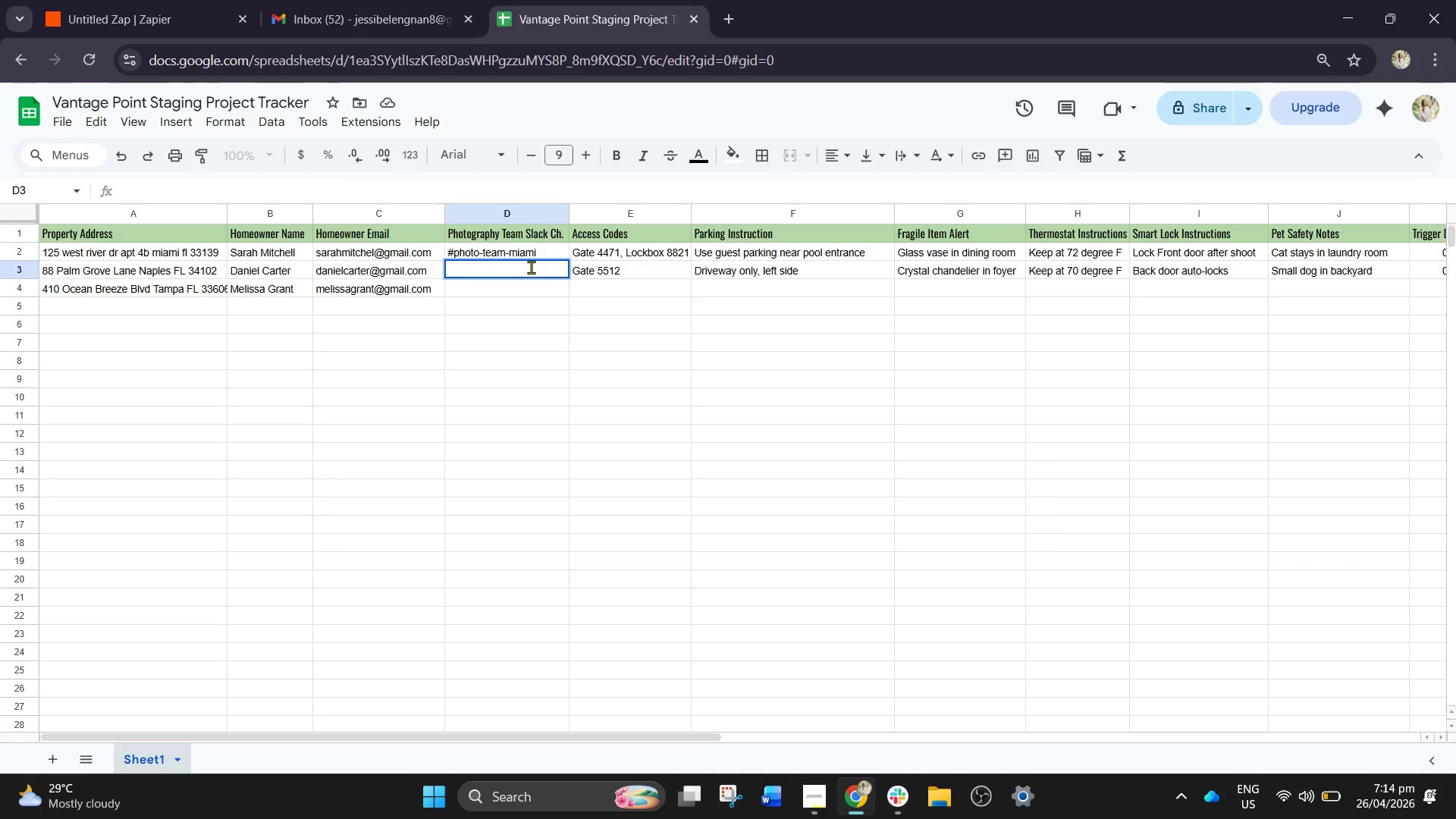 
wait(12.17)
 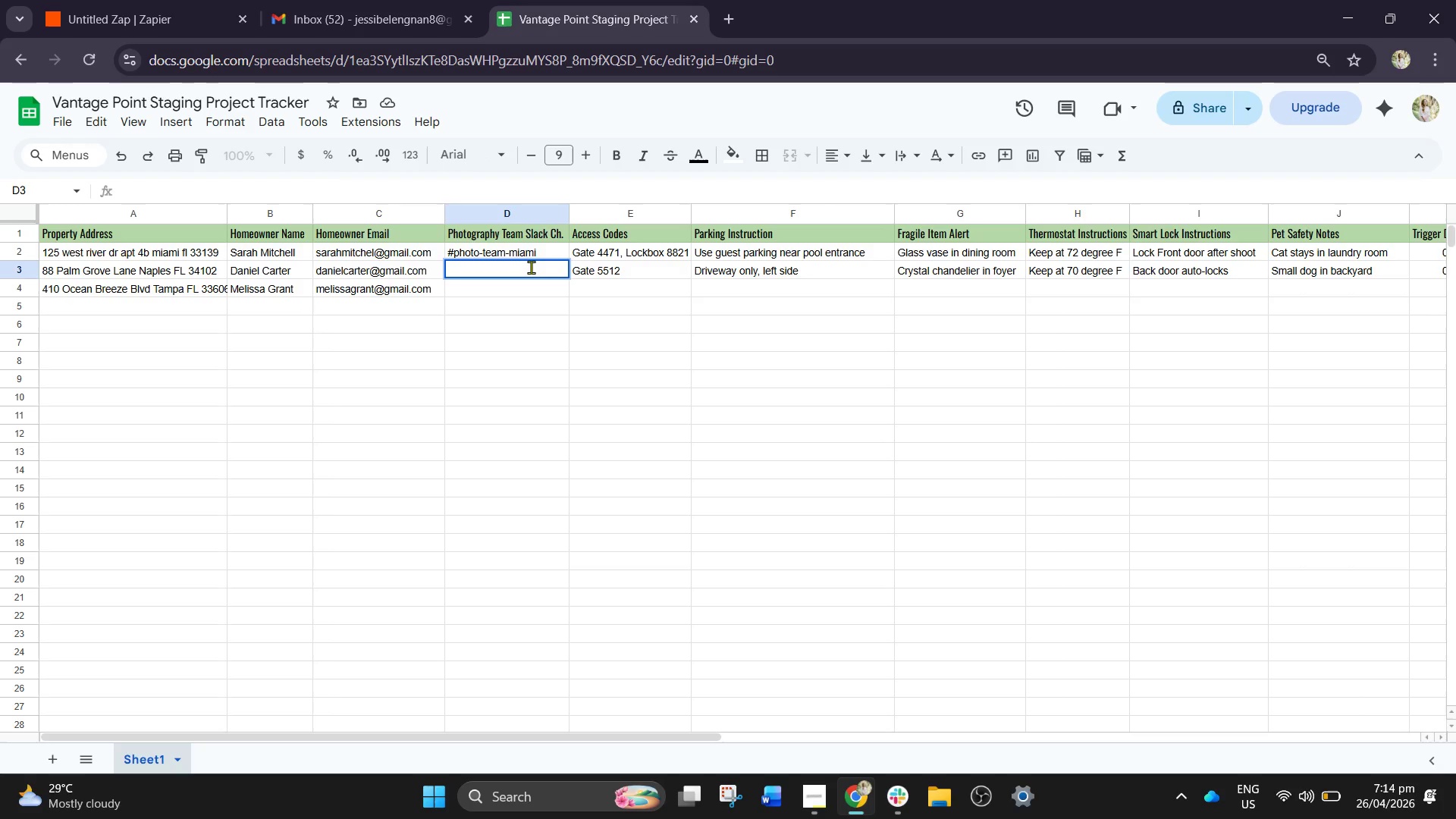 
left_click_drag(start_coordinate=[448, 249], to_coordinate=[476, 258])
 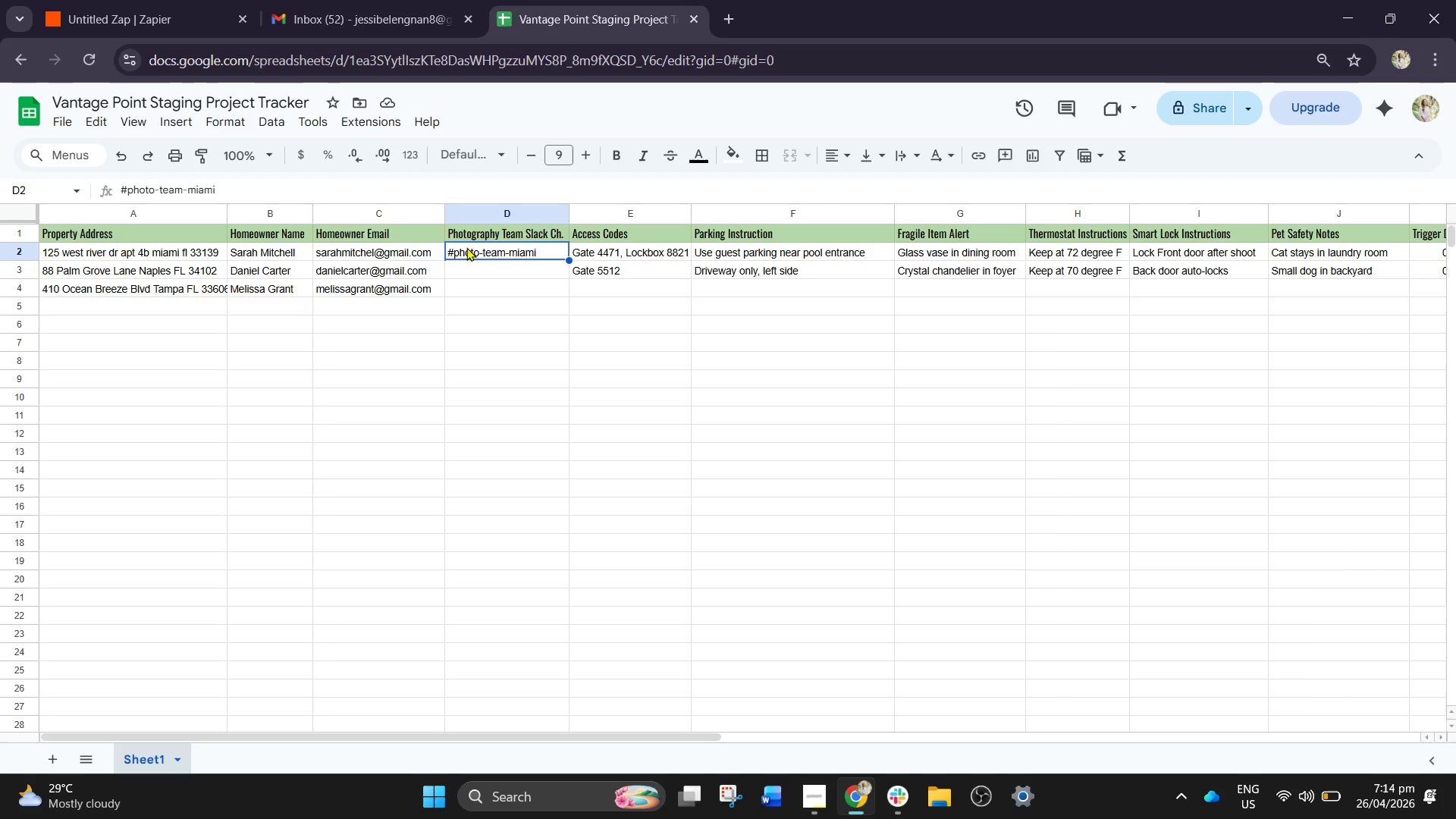 
double_click([466, 247])
 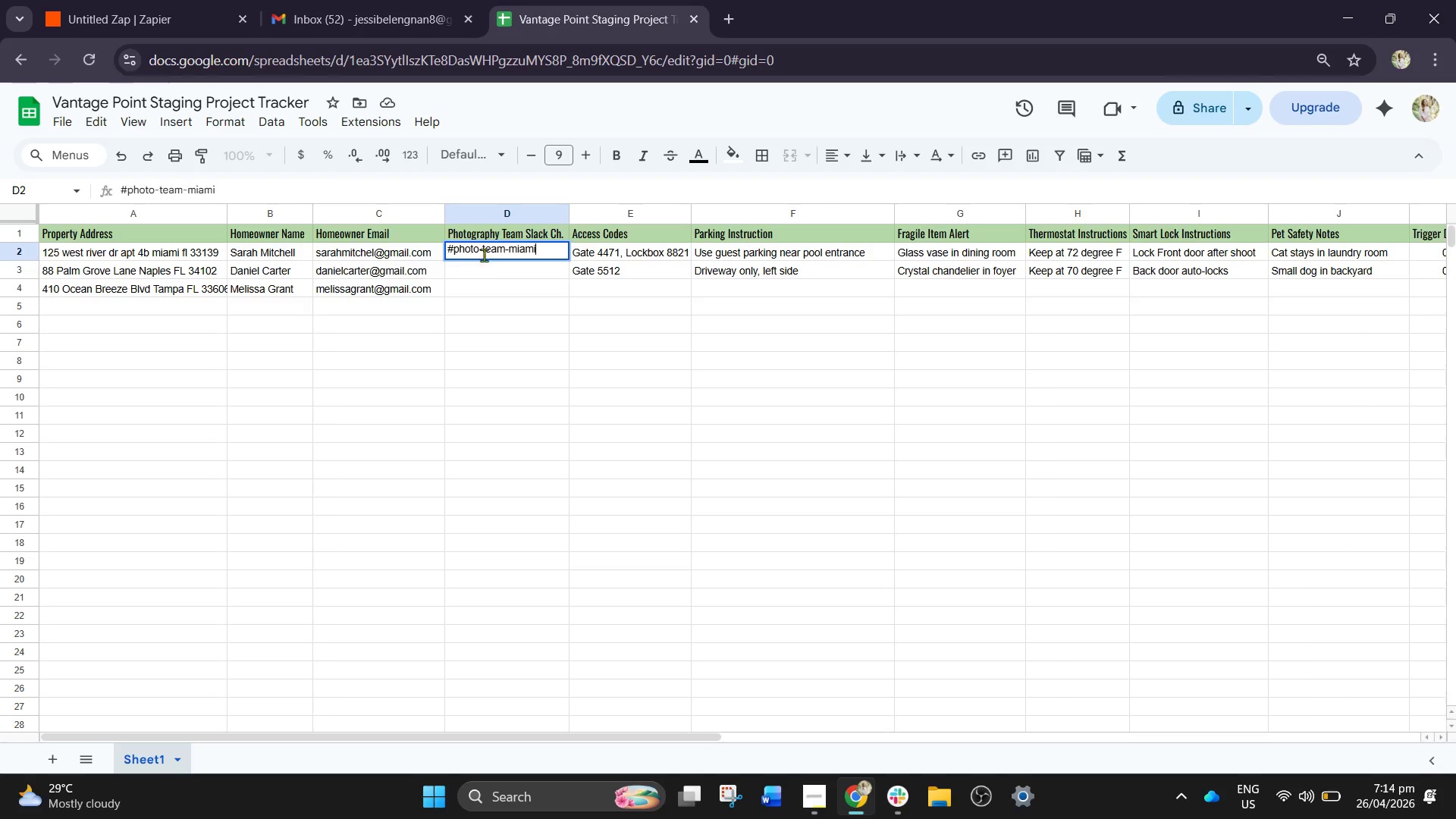 
key(Control+A)
 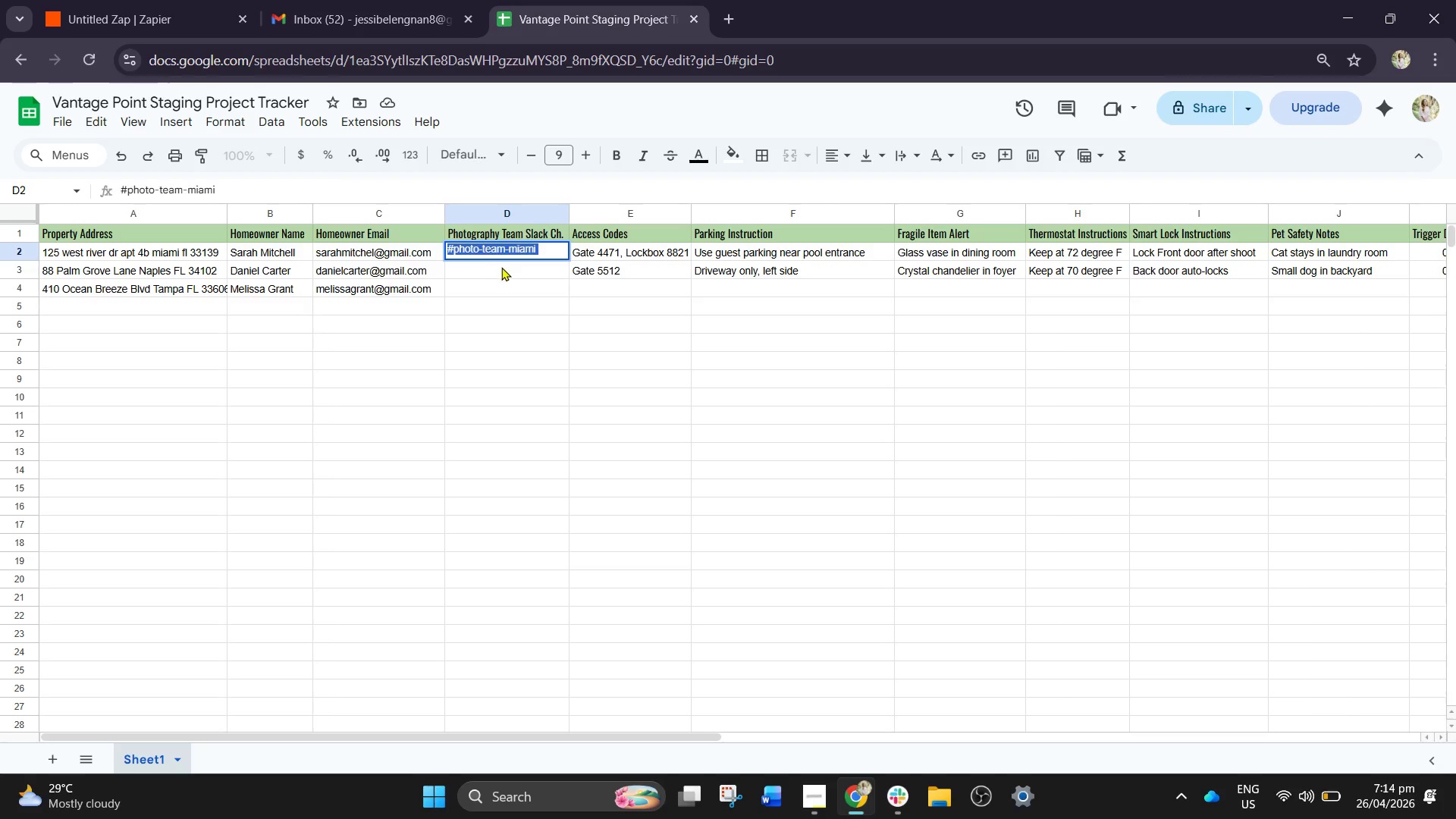 
key(Control+C)
 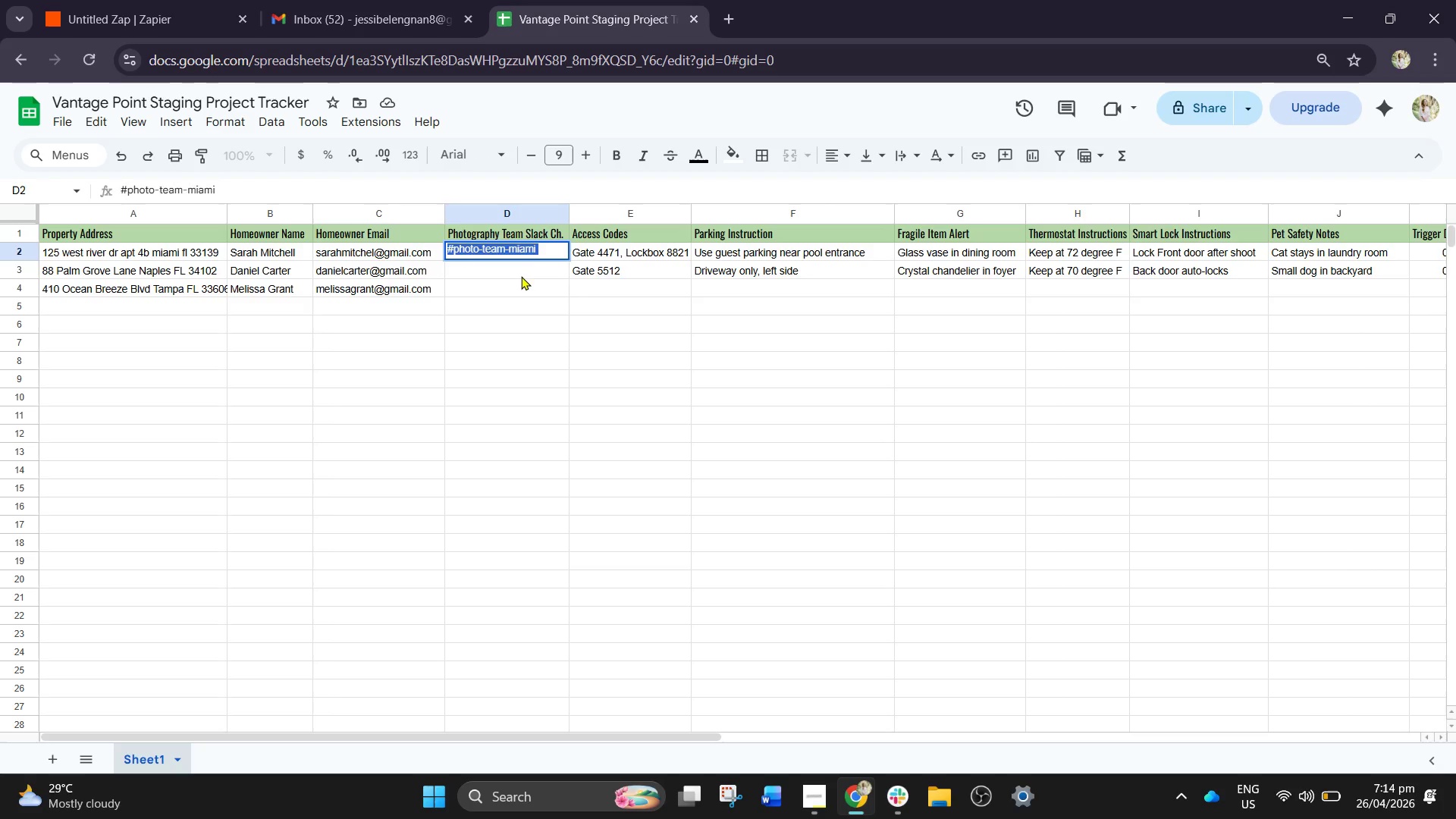 
left_click([517, 274])
 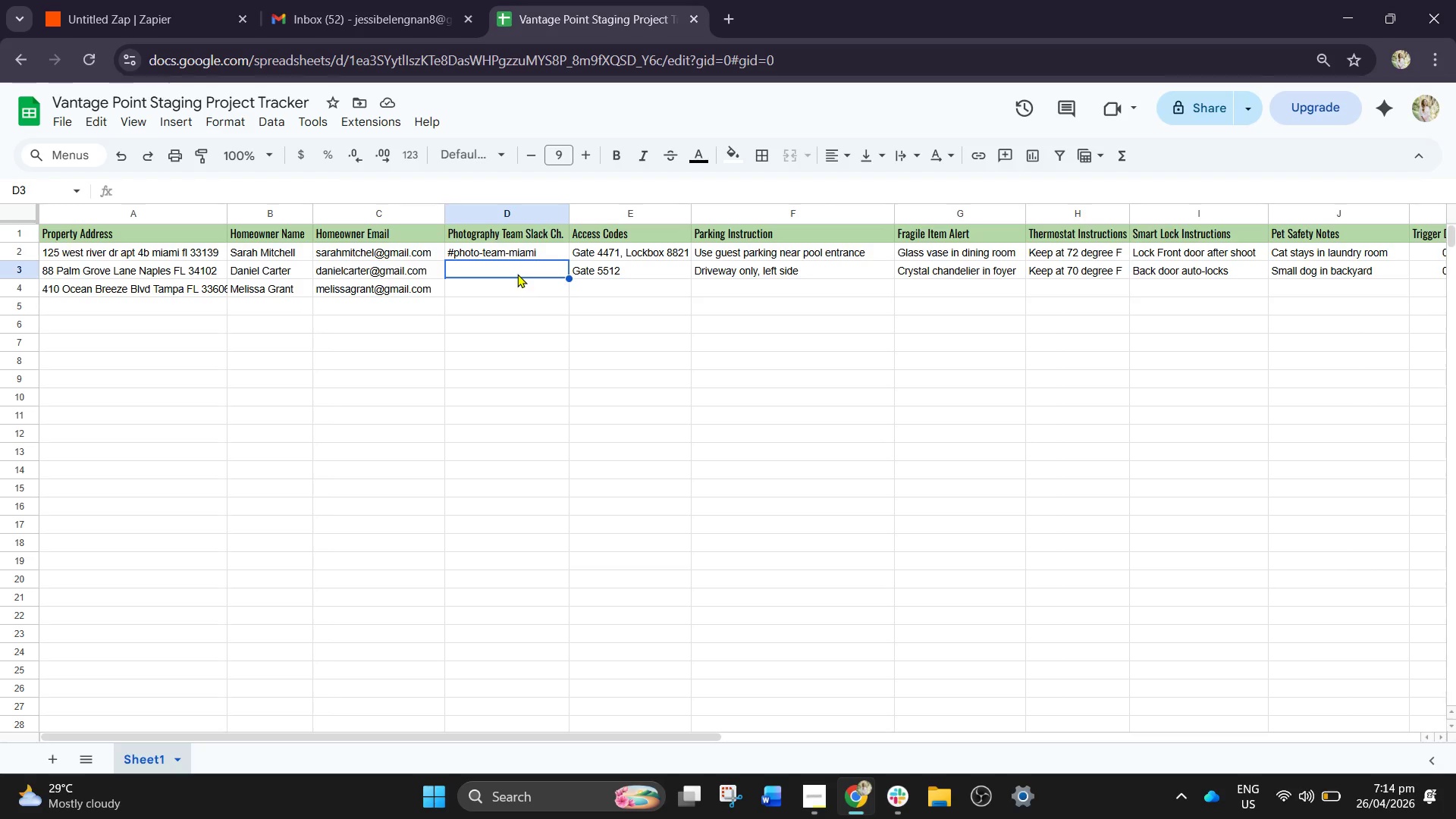 
key(Control+V)
 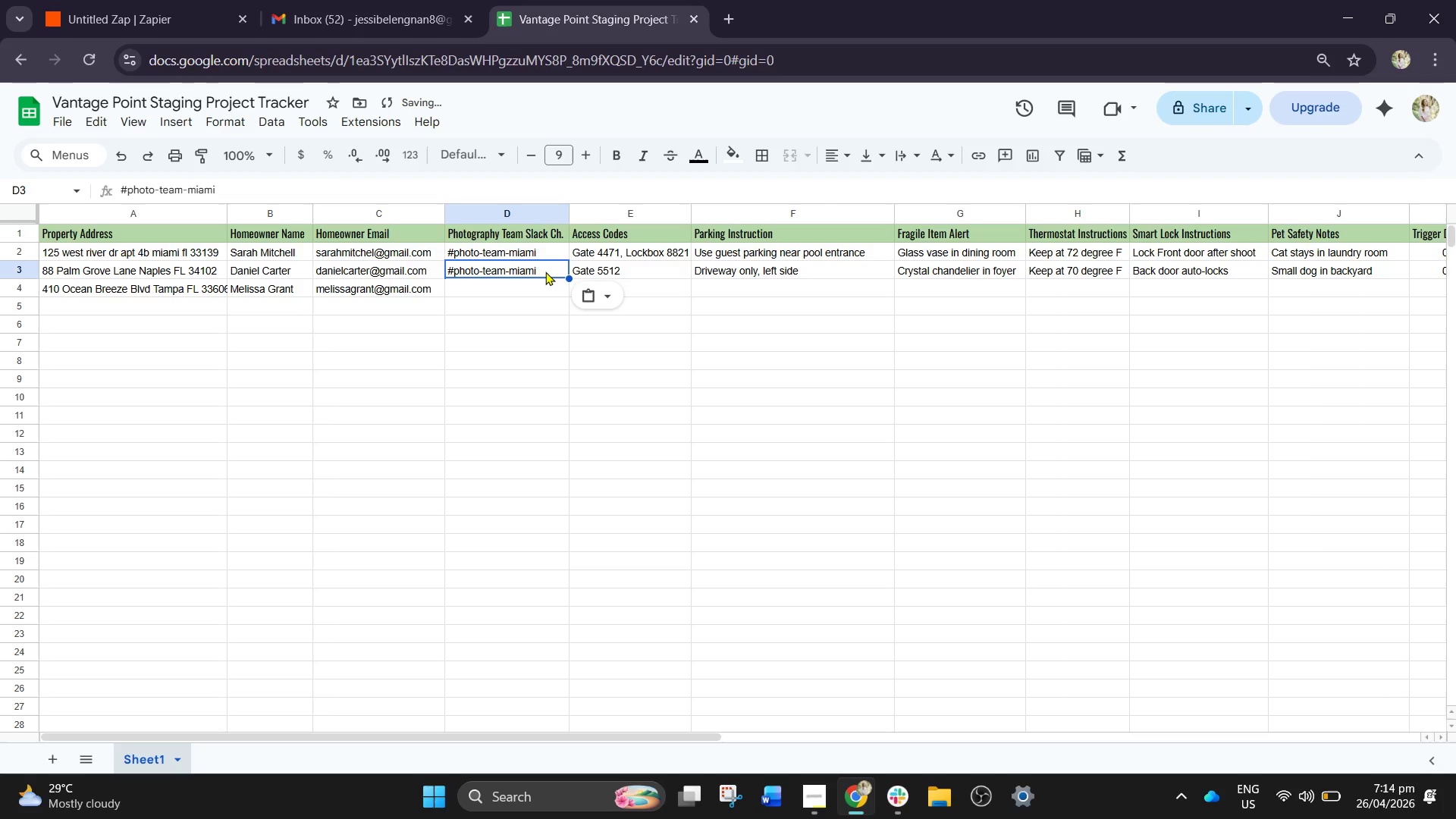 
left_click([545, 271])
 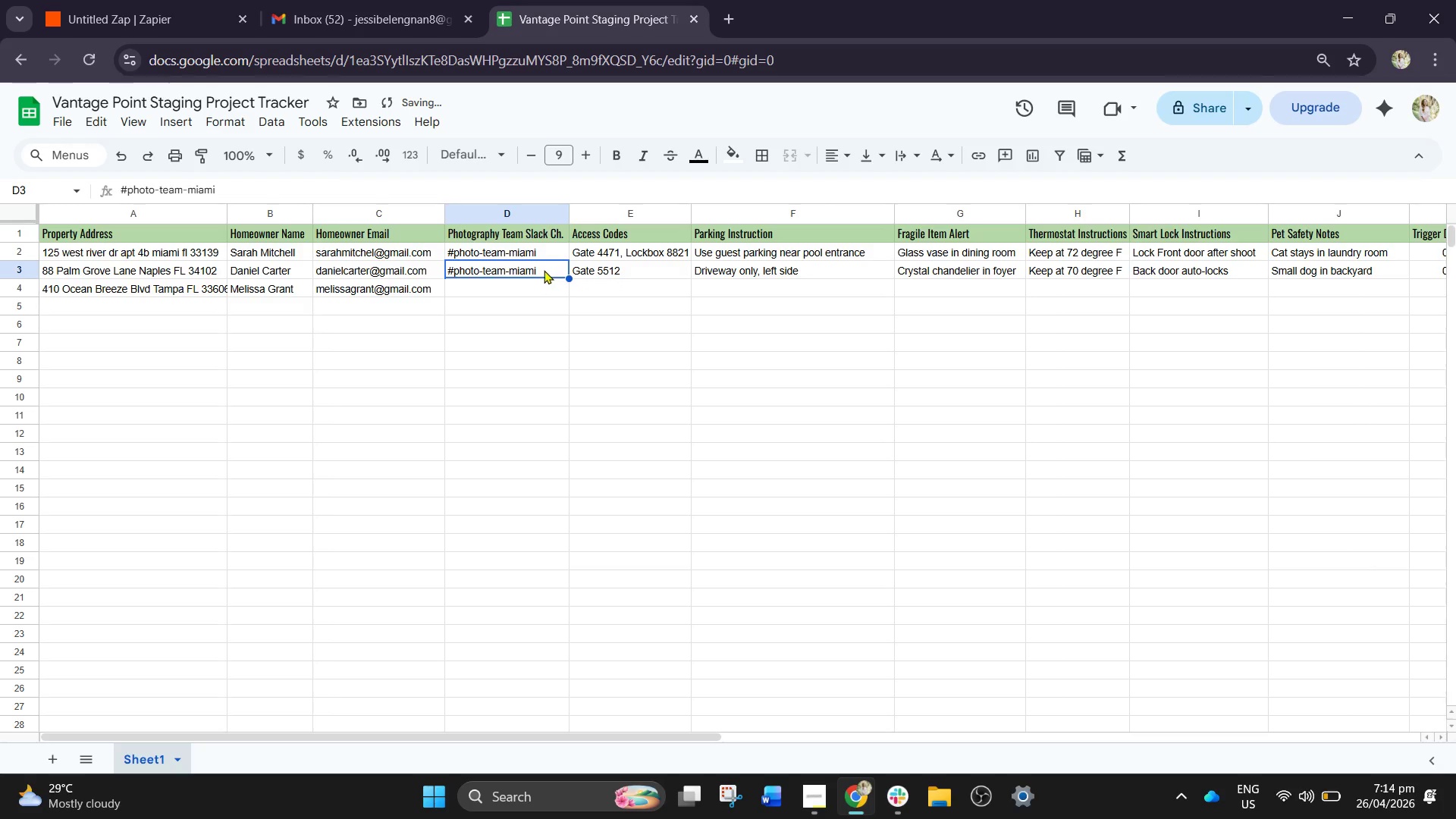 
left_click([544, 270])
 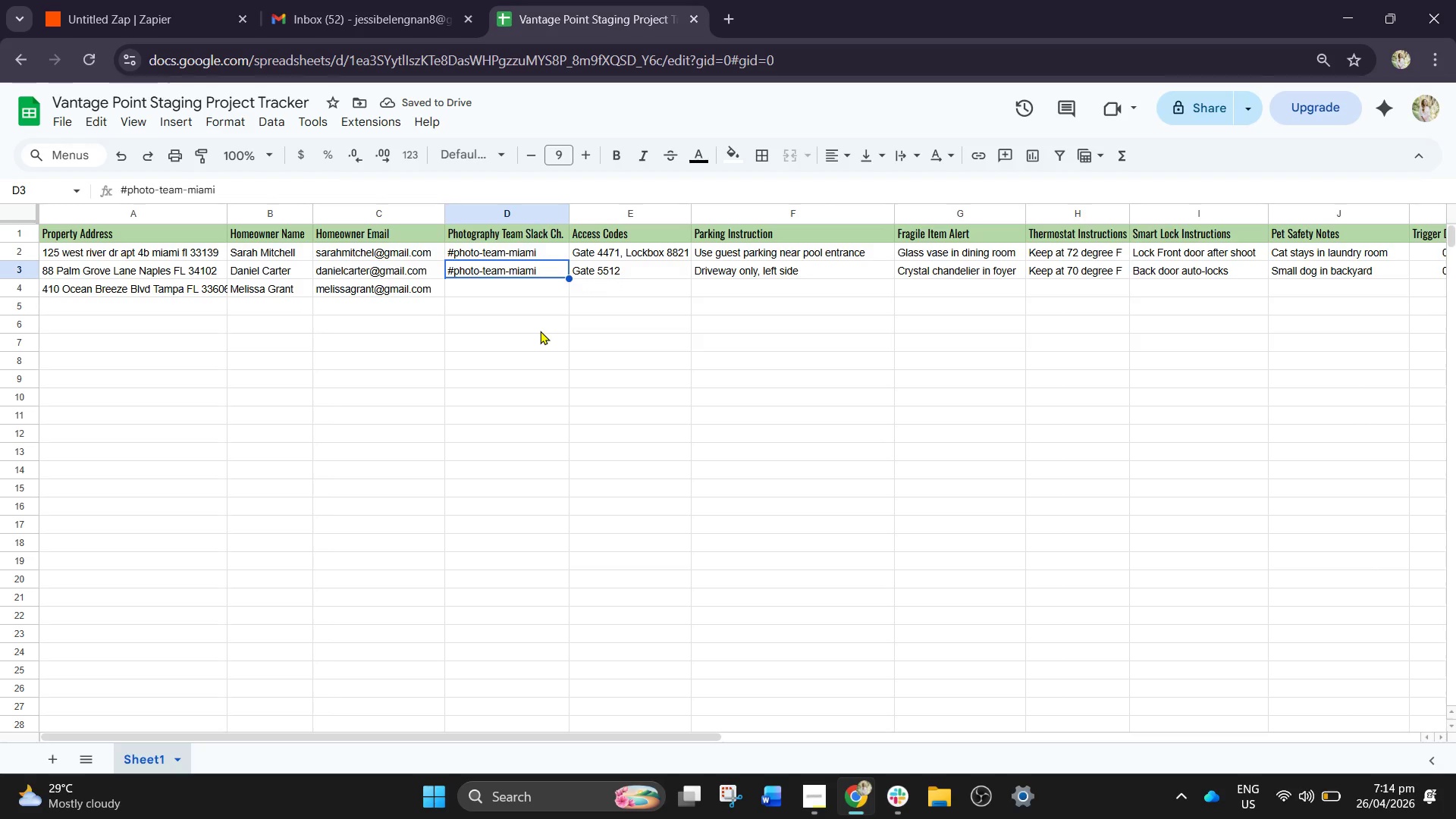 
key(Backspace)
 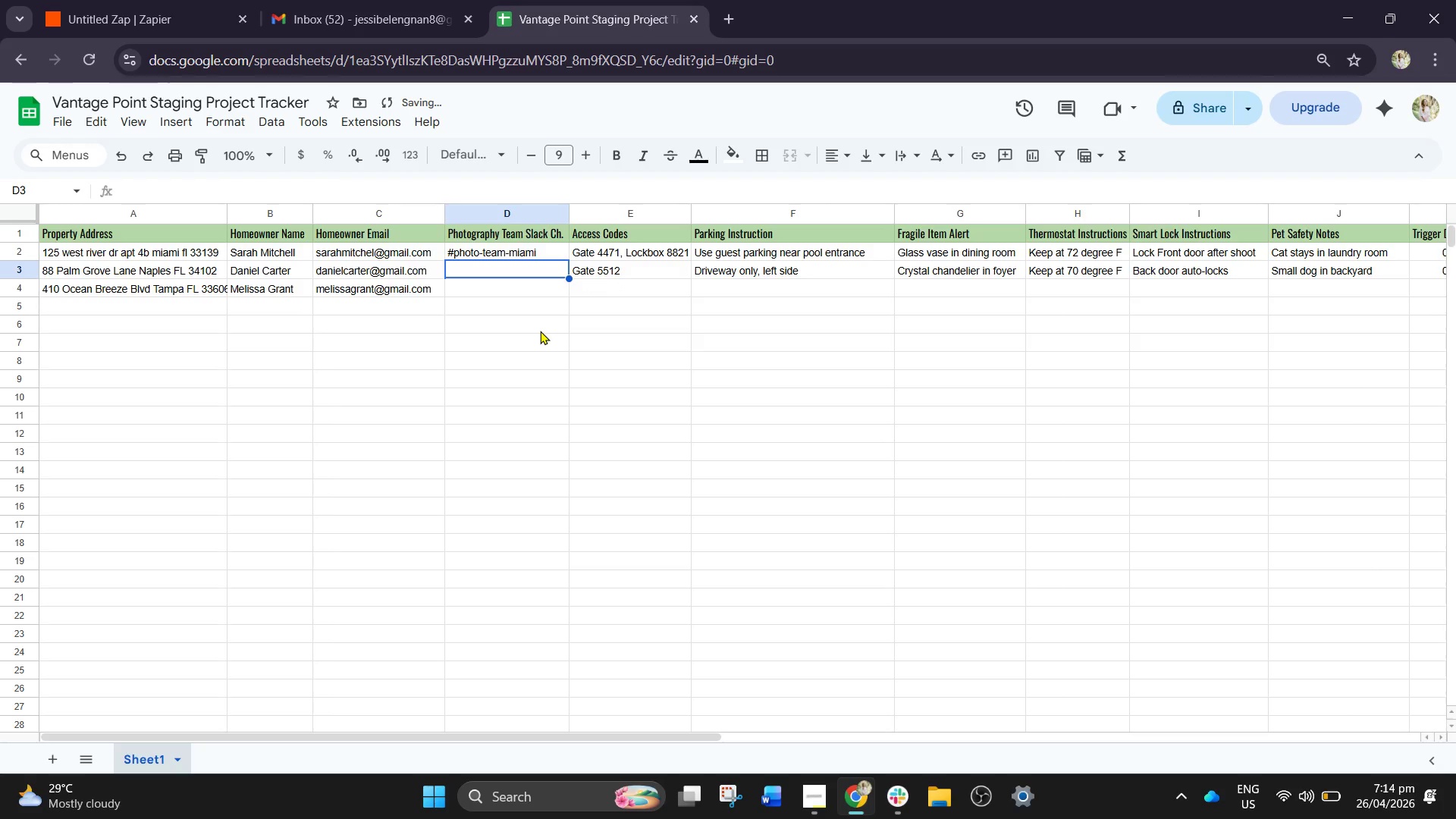 
key(Control+V)
 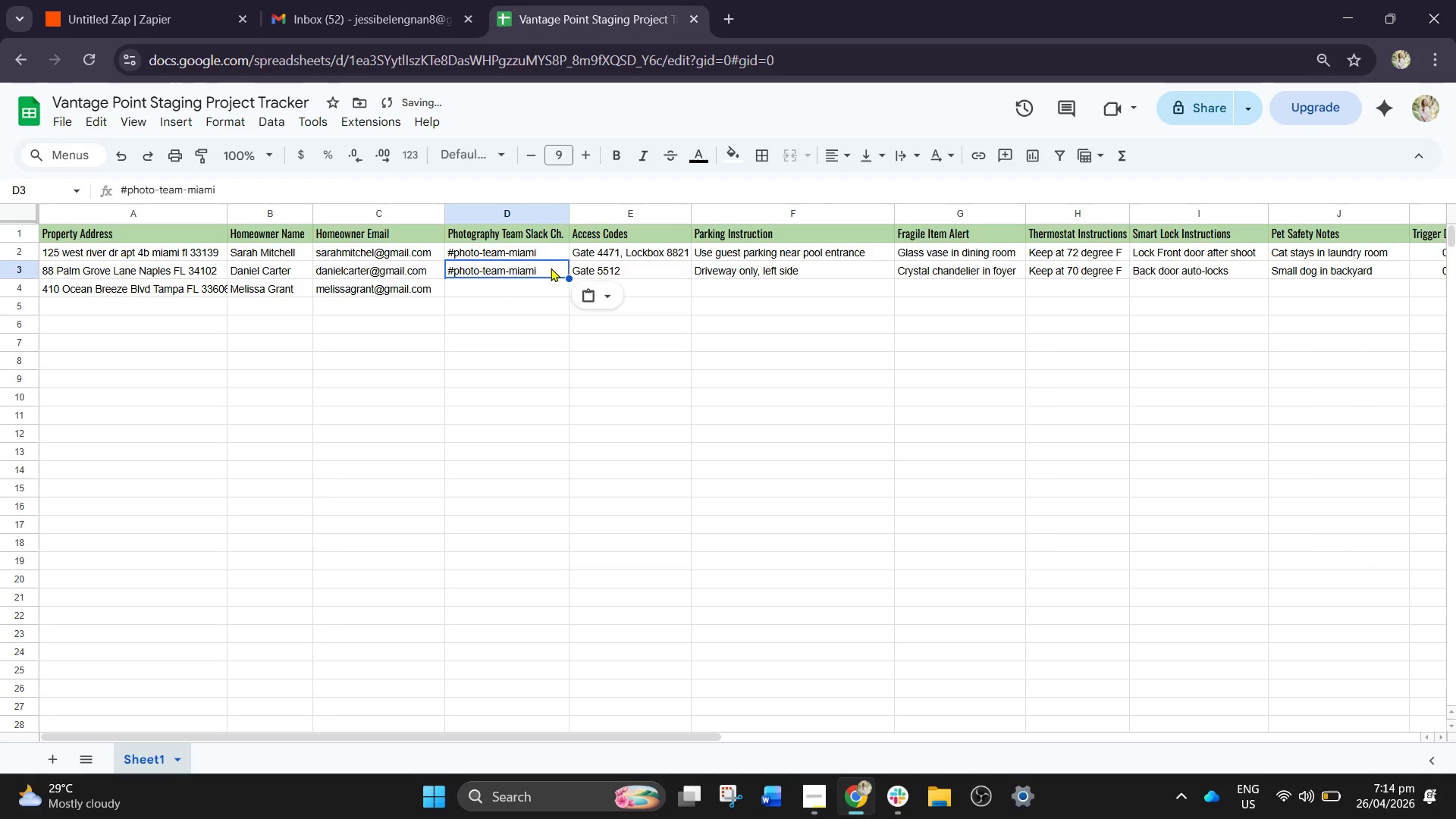 
double_click([551, 268])
 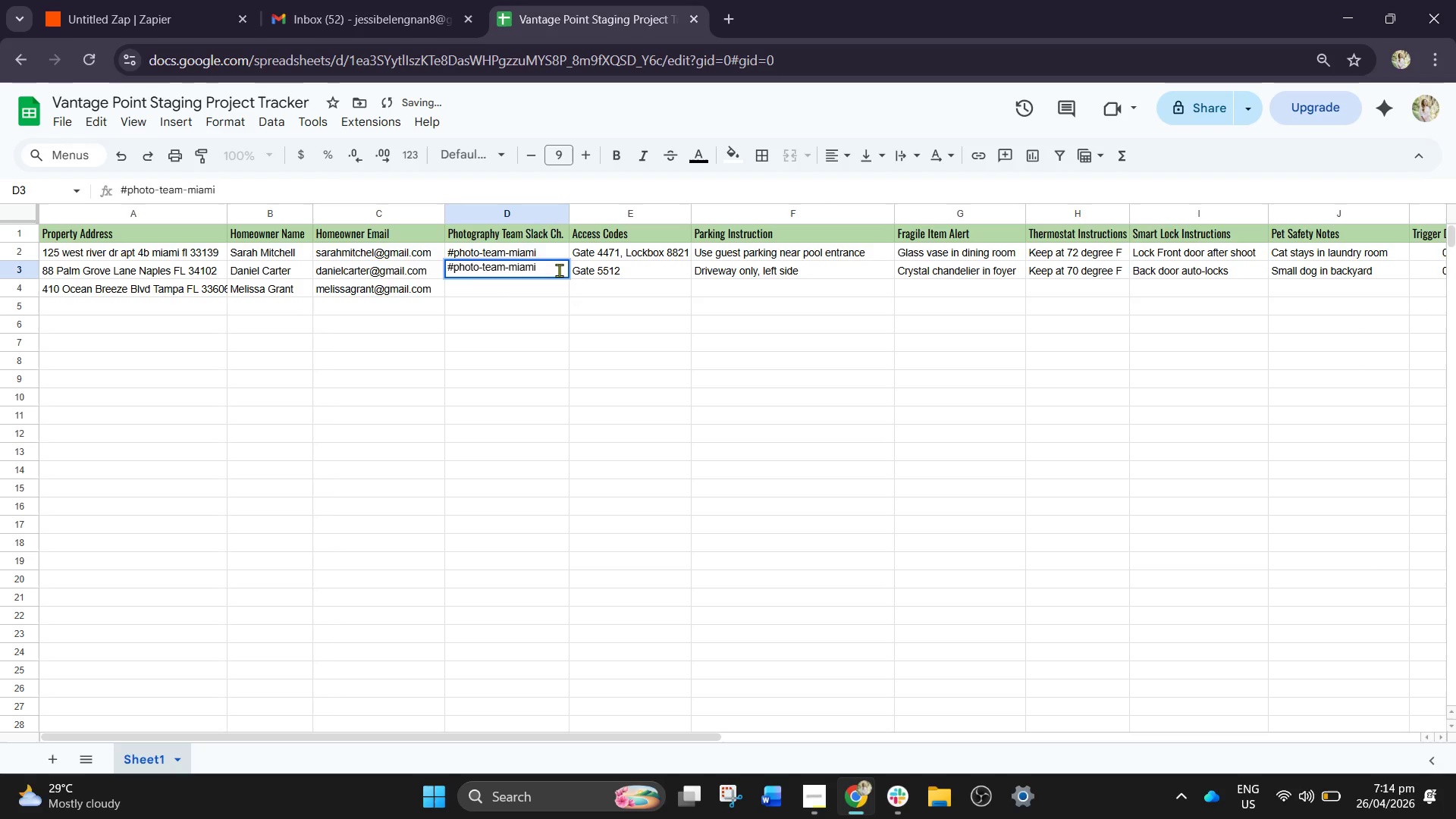 
key(Backspace)
 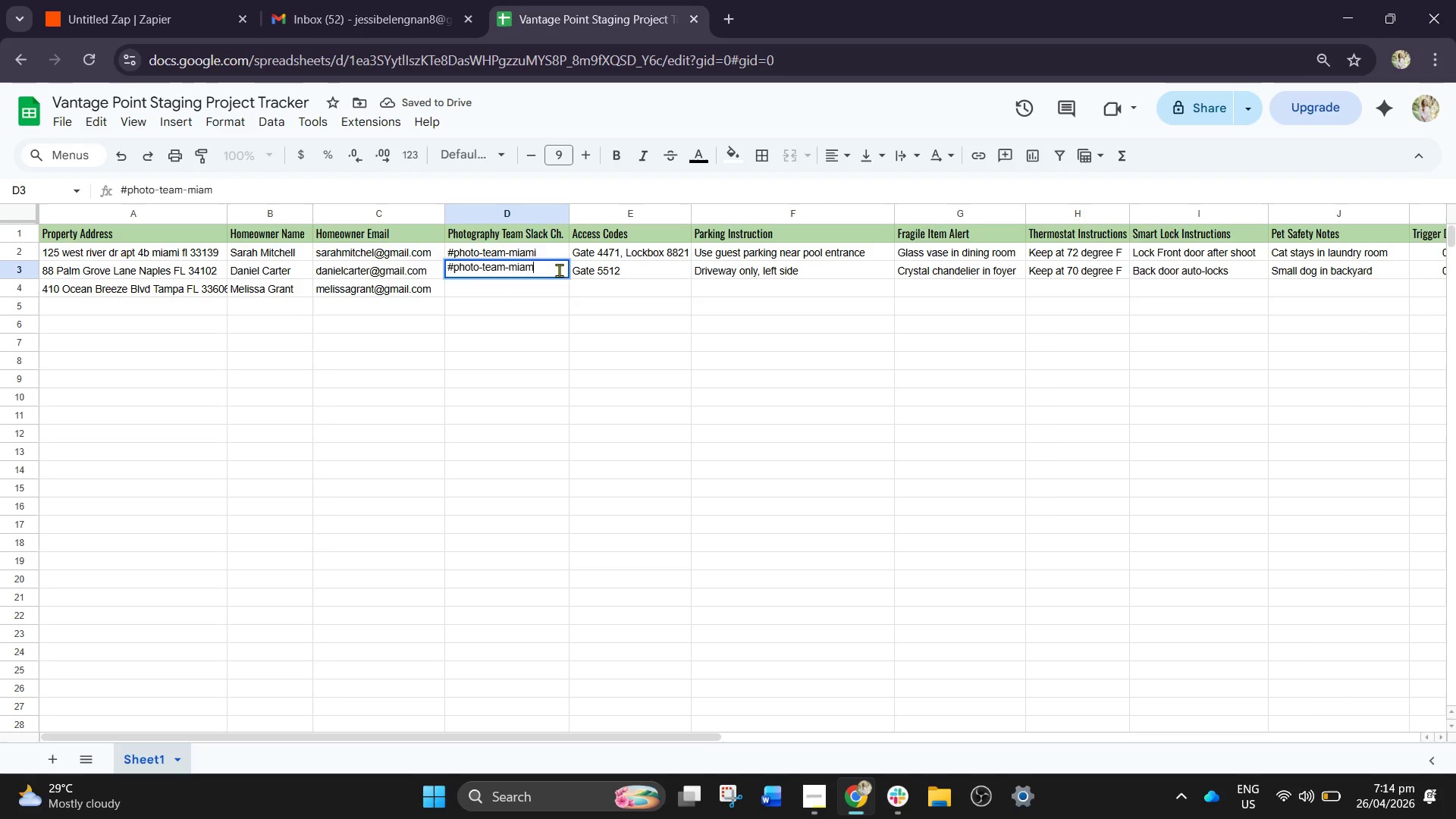 
key(Backspace)
 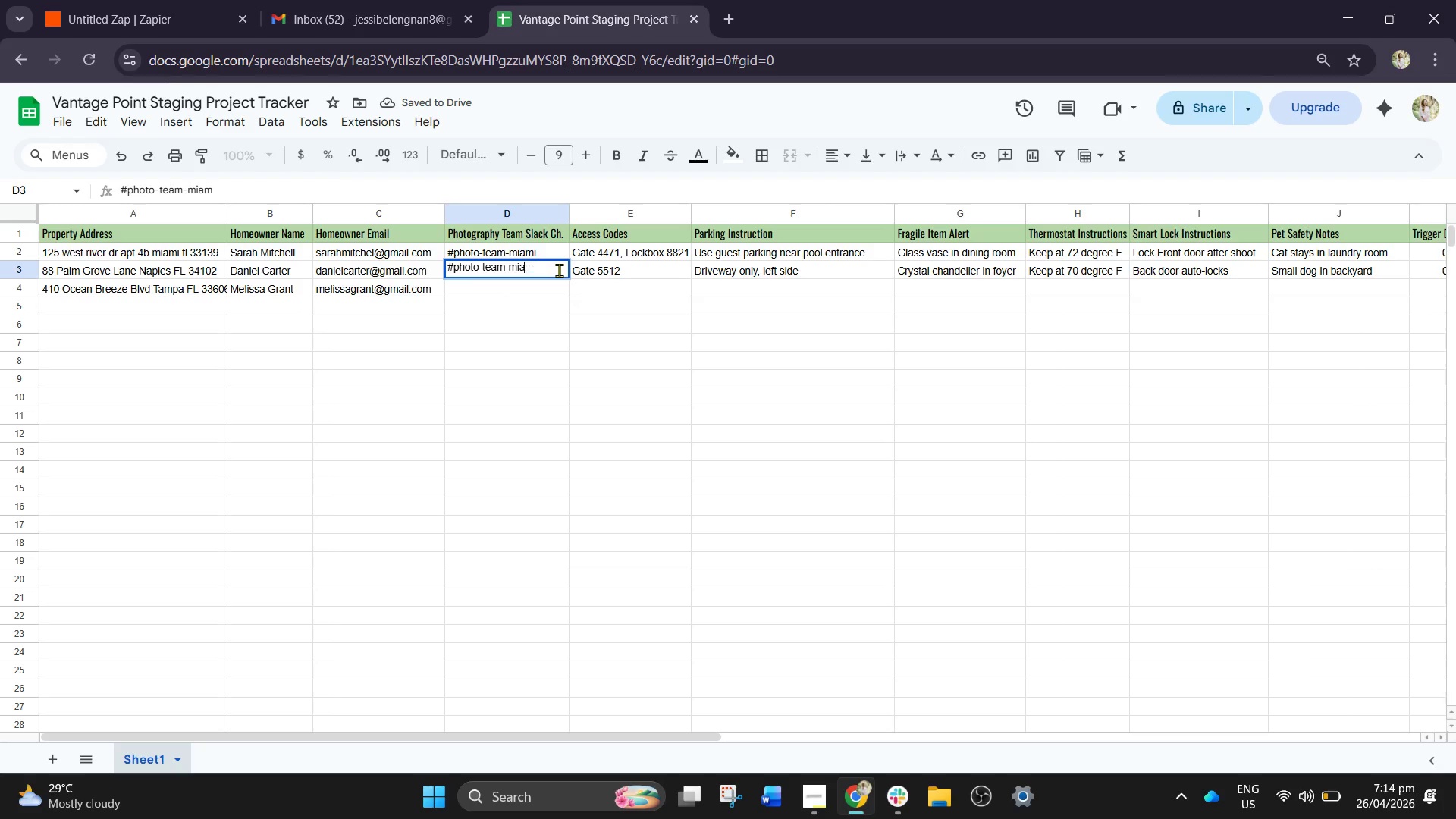 
key(Backspace)
 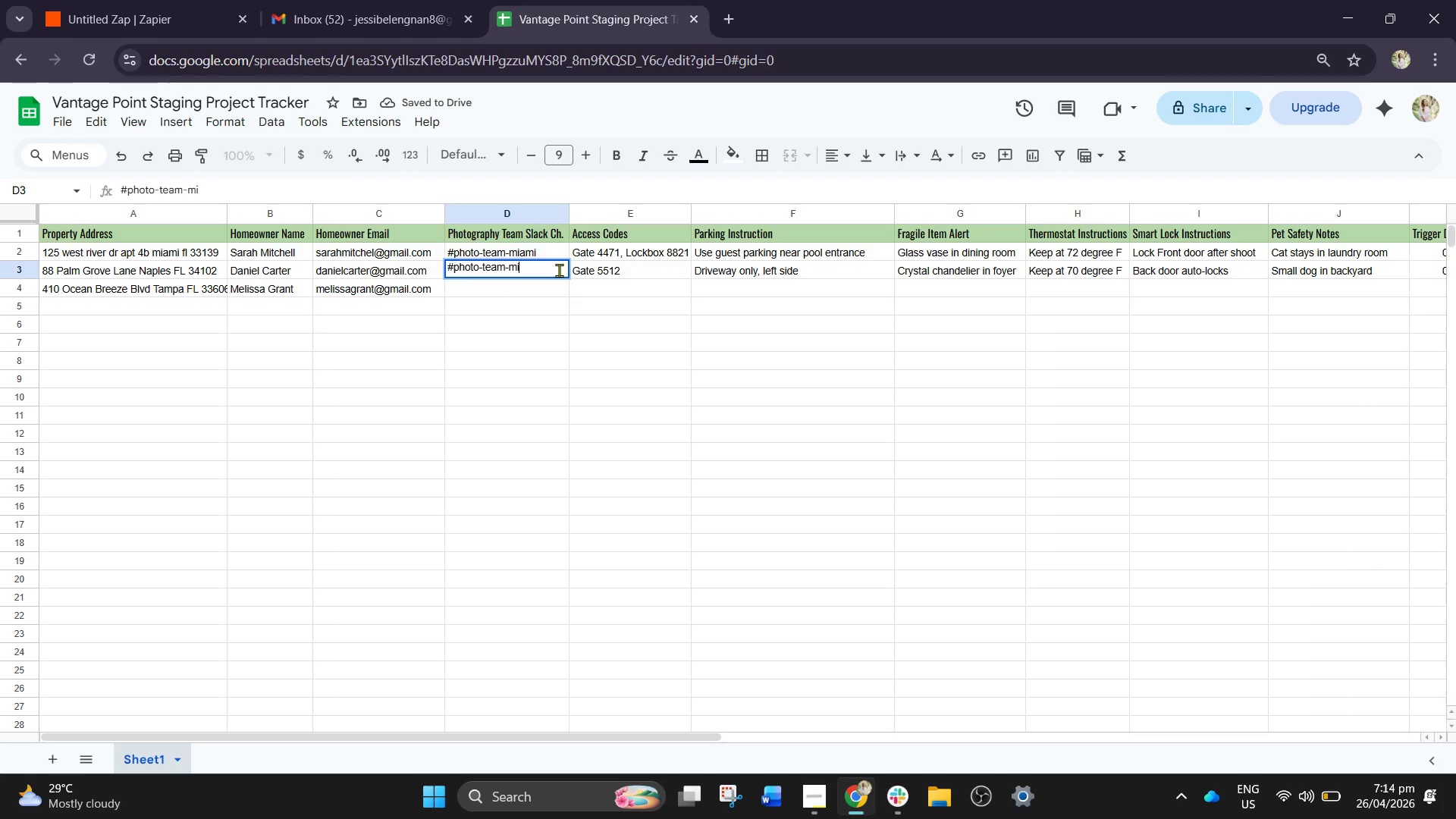 
key(Backspace)
 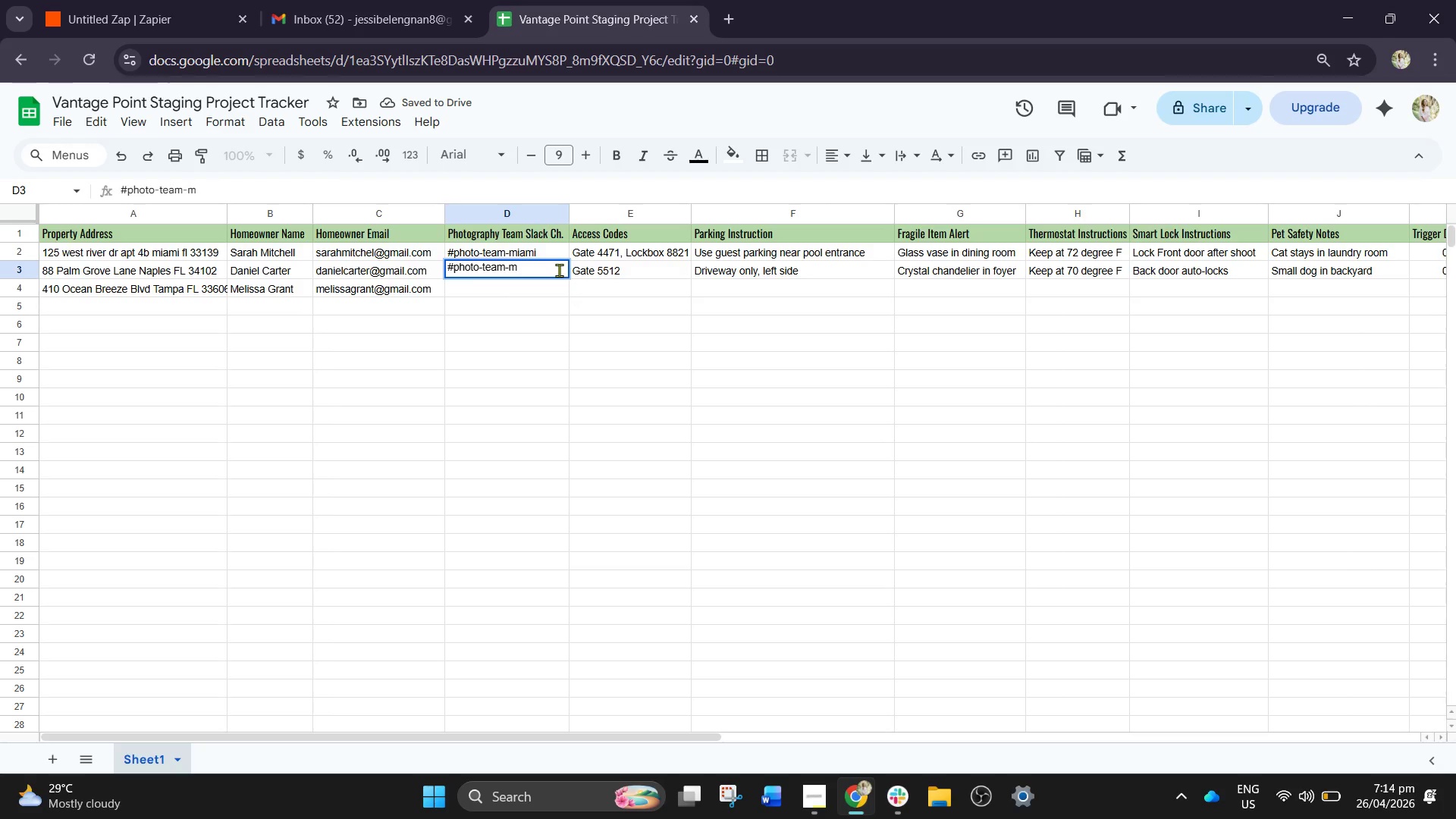 
key(Backspace)
 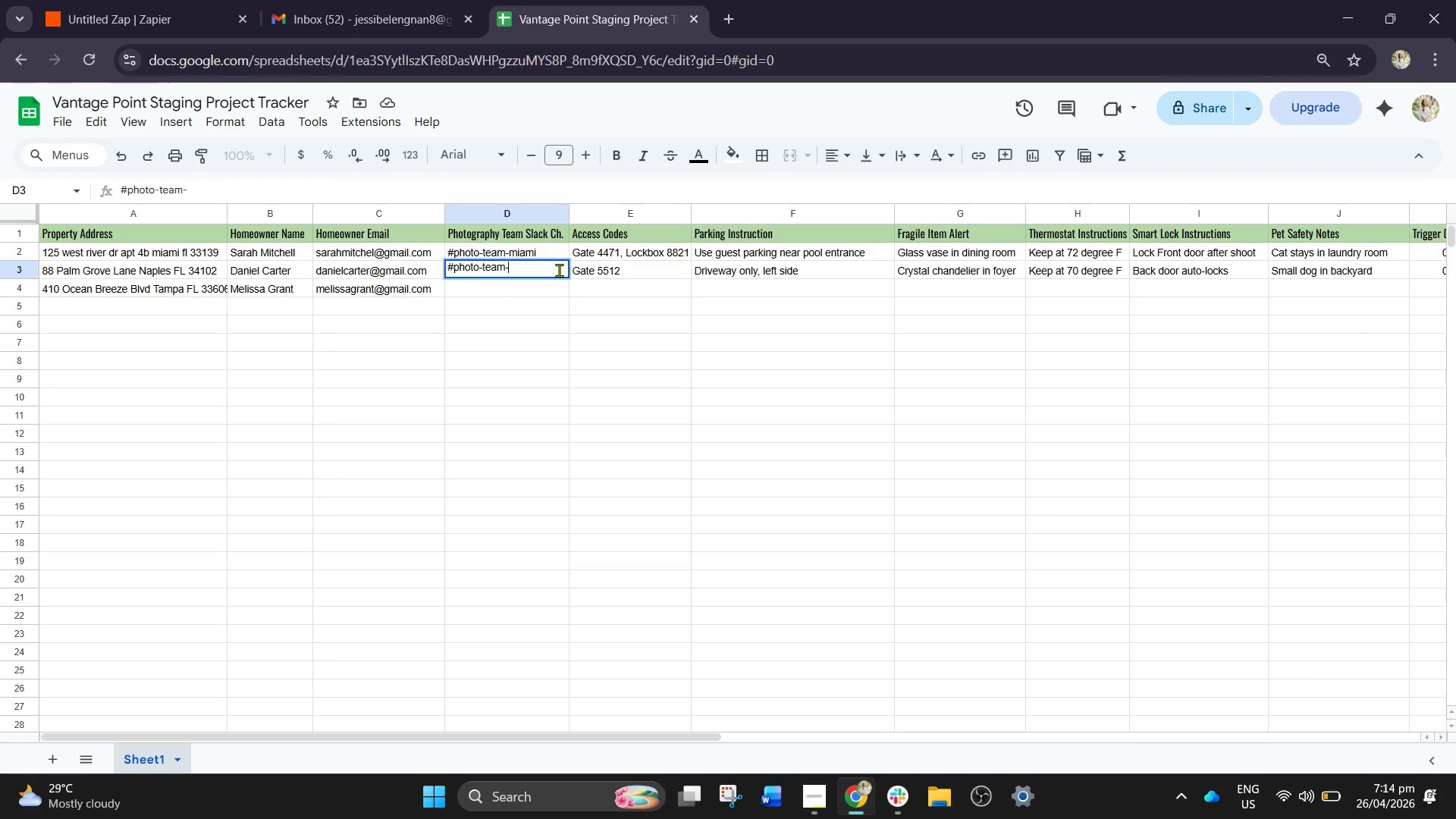 
type(naples)
 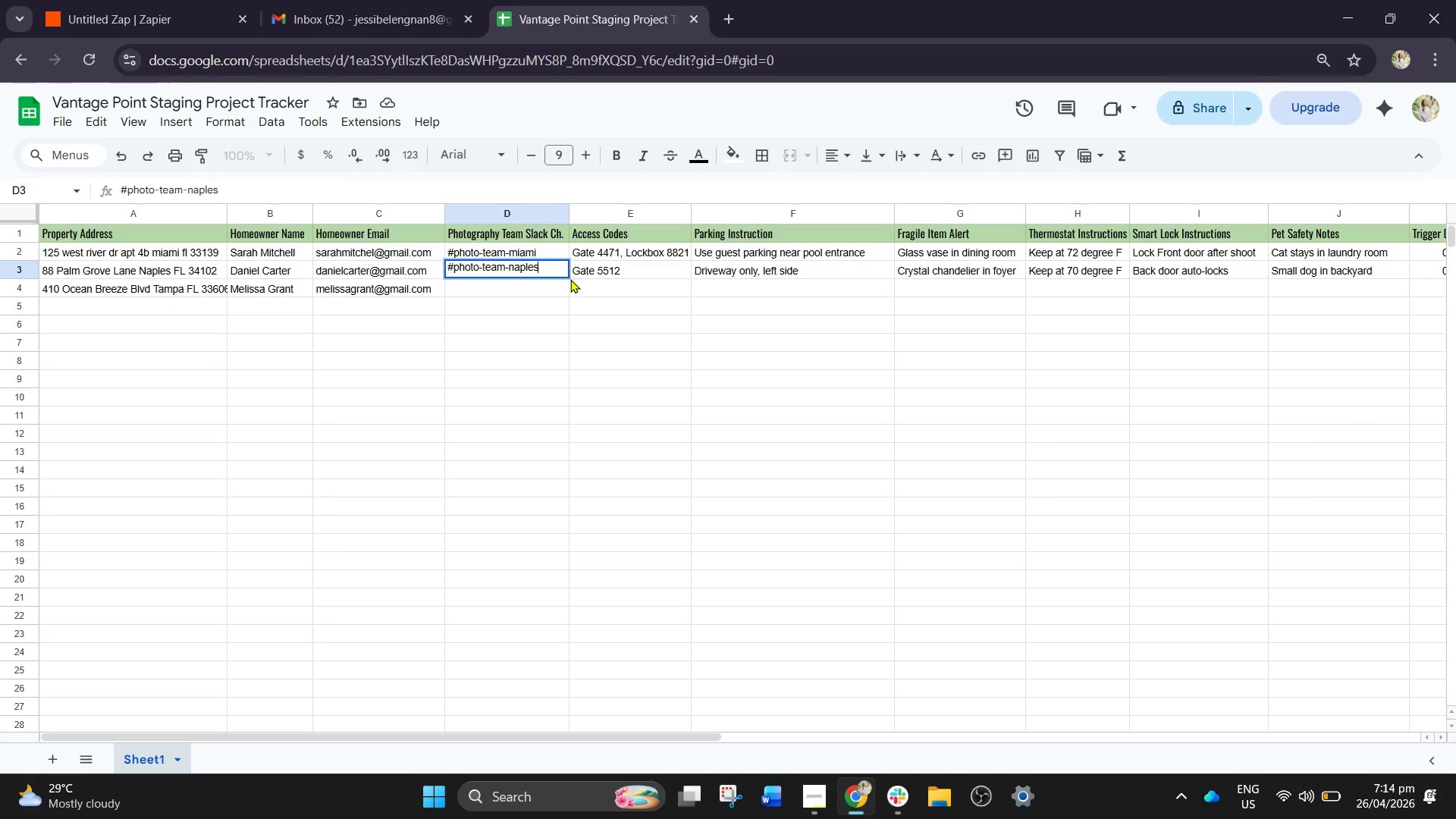 
left_click([545, 290])
 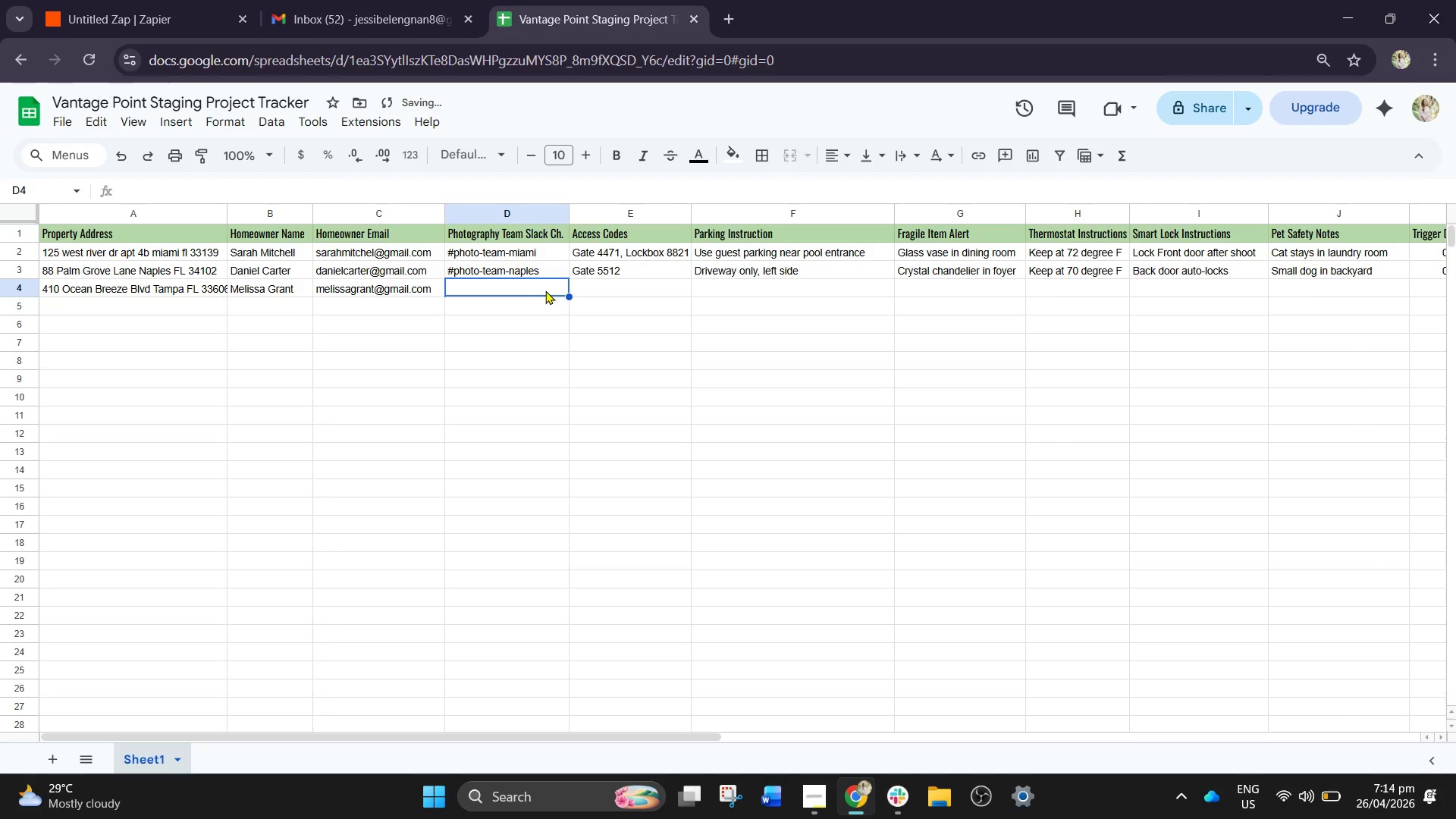 
key(Control+V)
 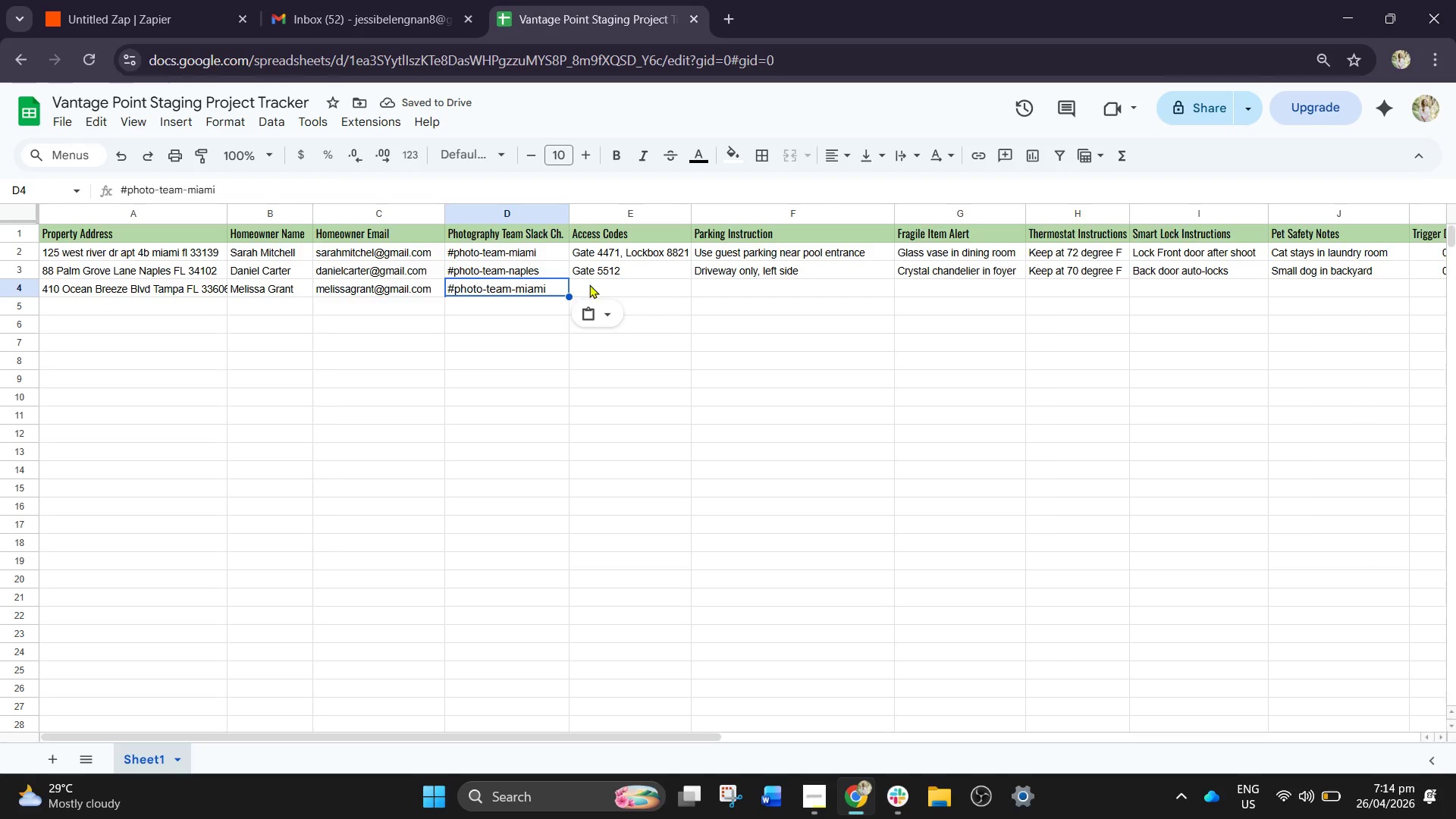 
wait(6.19)
 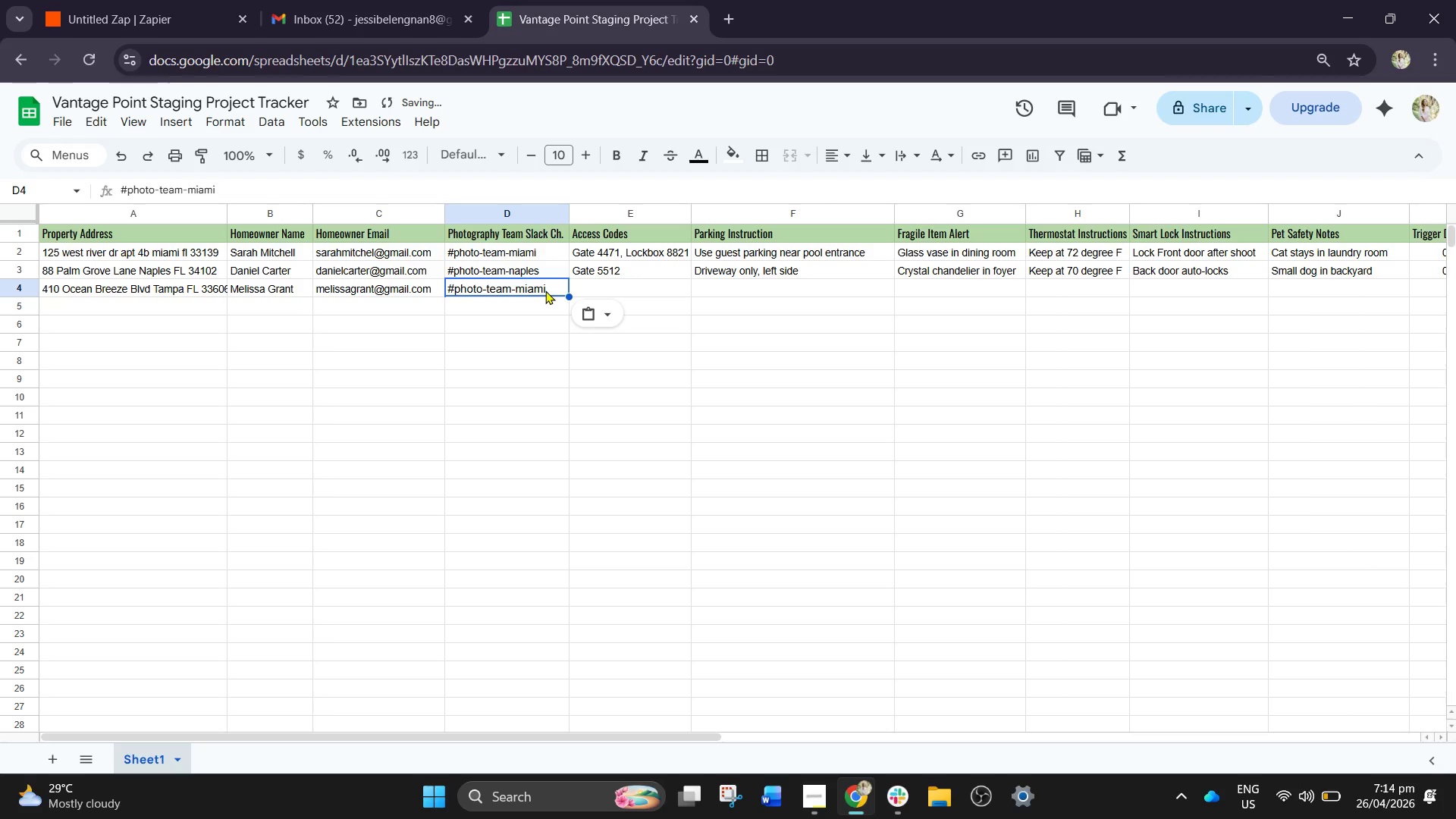 
double_click([551, 287])
 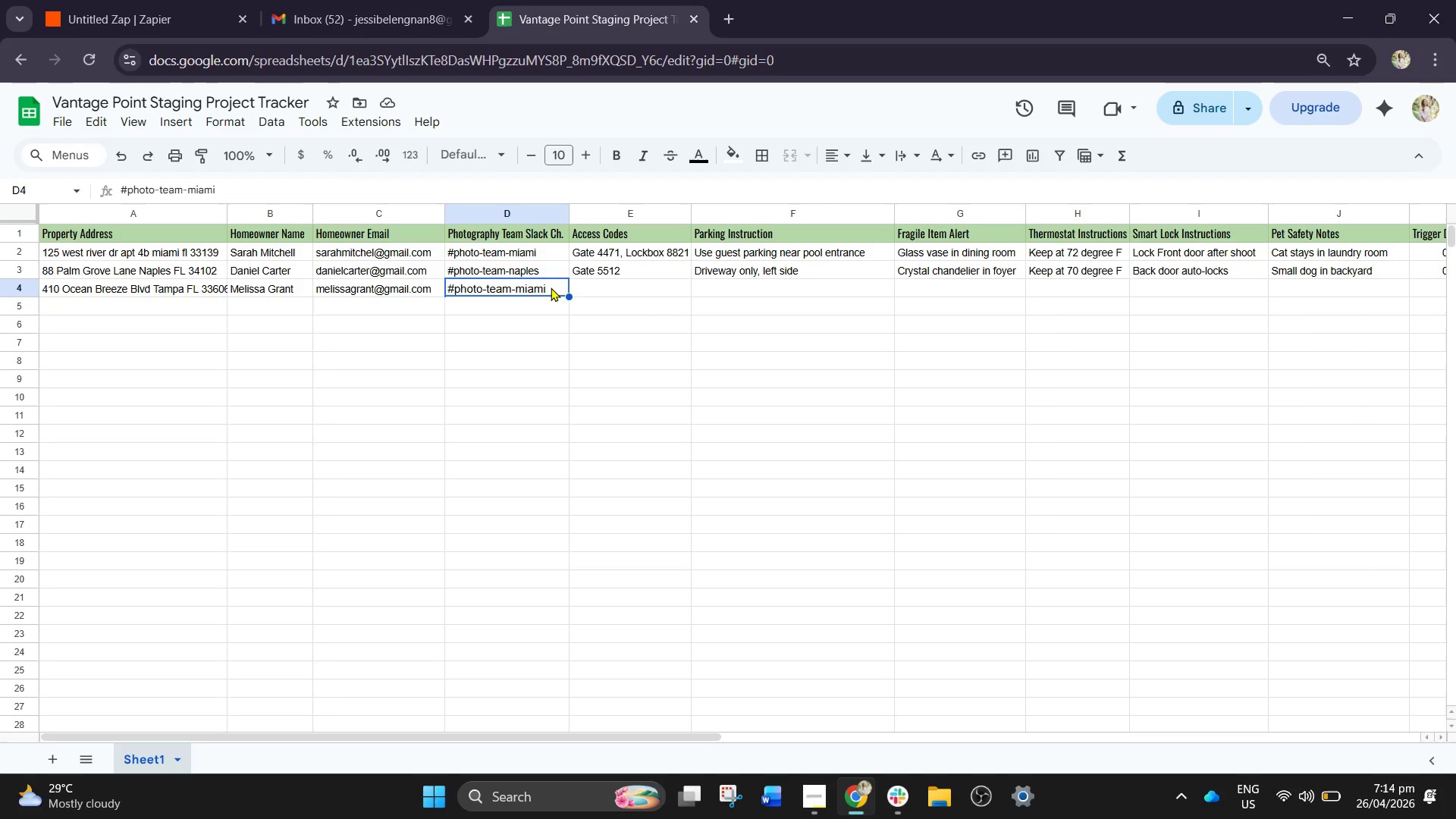 
triple_click([551, 287])
 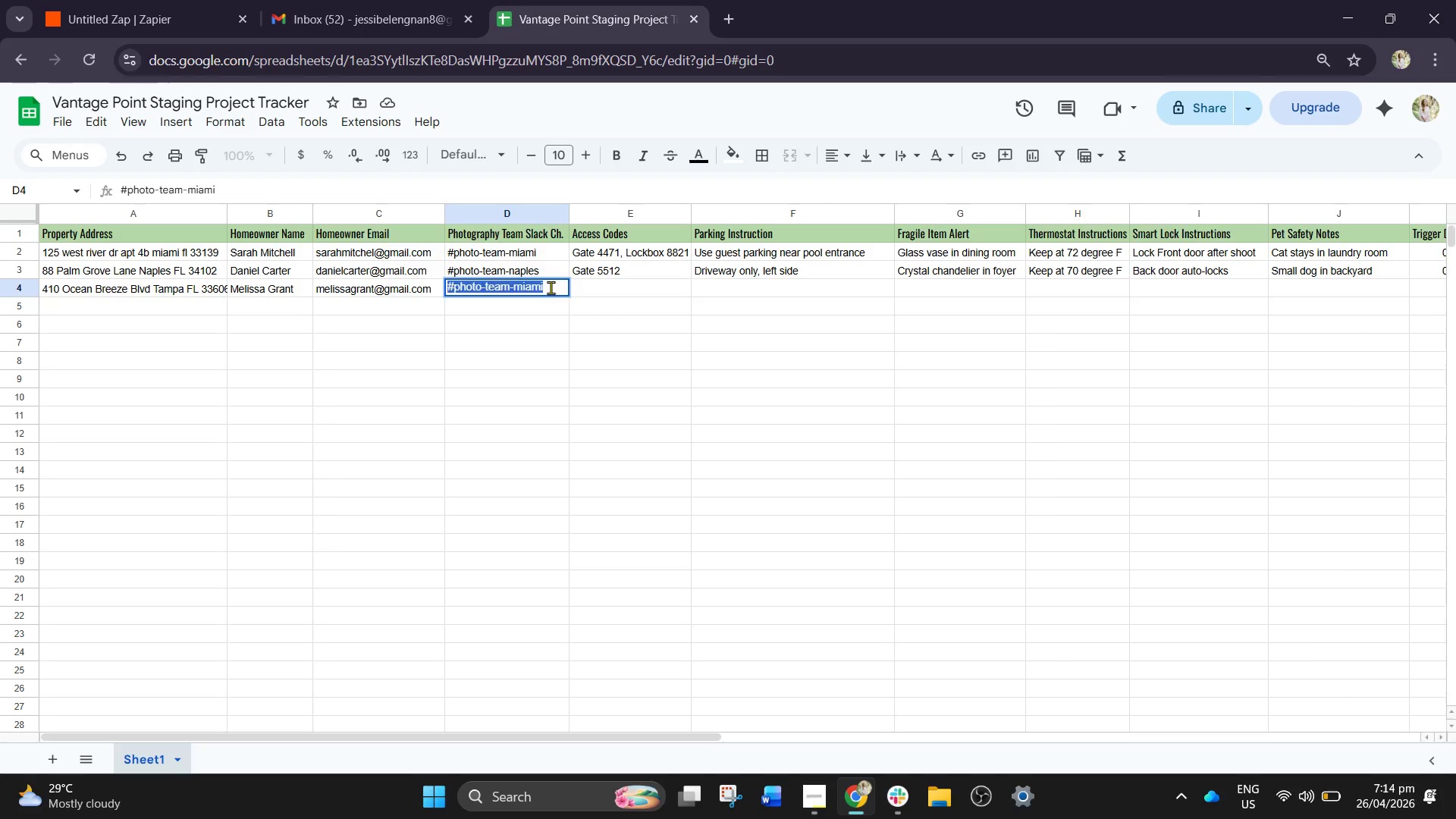 
triple_click([551, 287])
 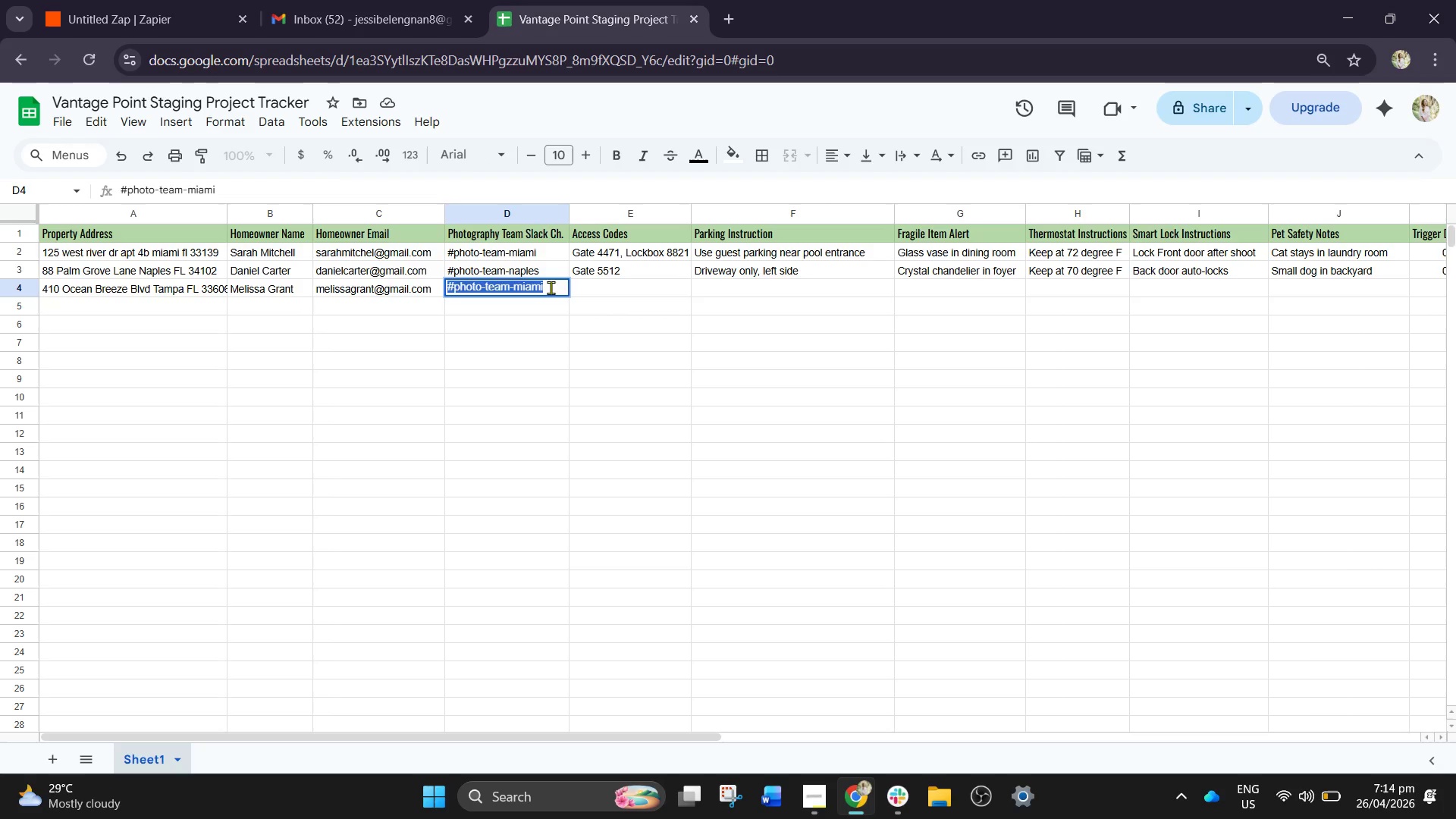 
triple_click([551, 287])
 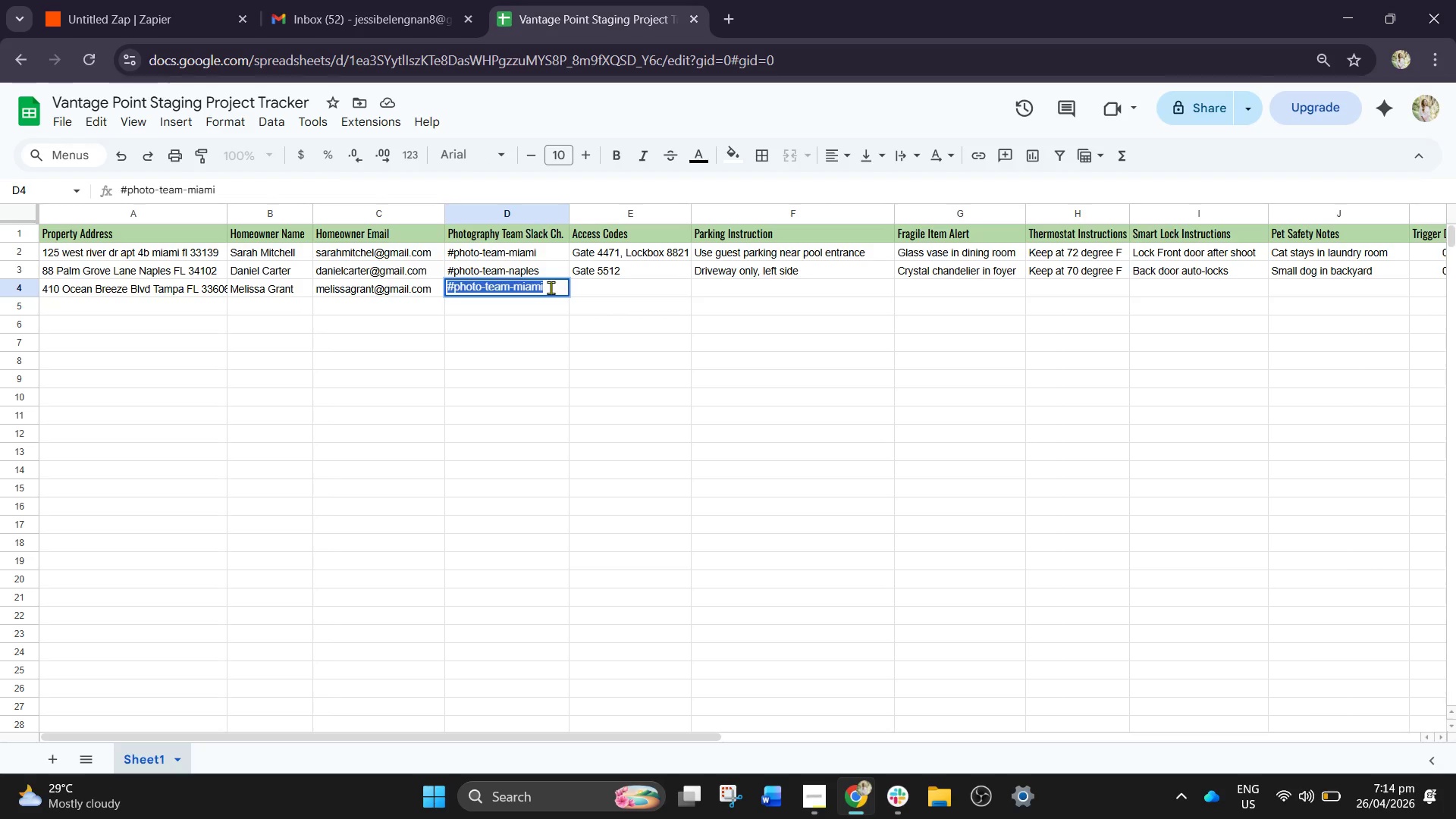 
triple_click([551, 287])
 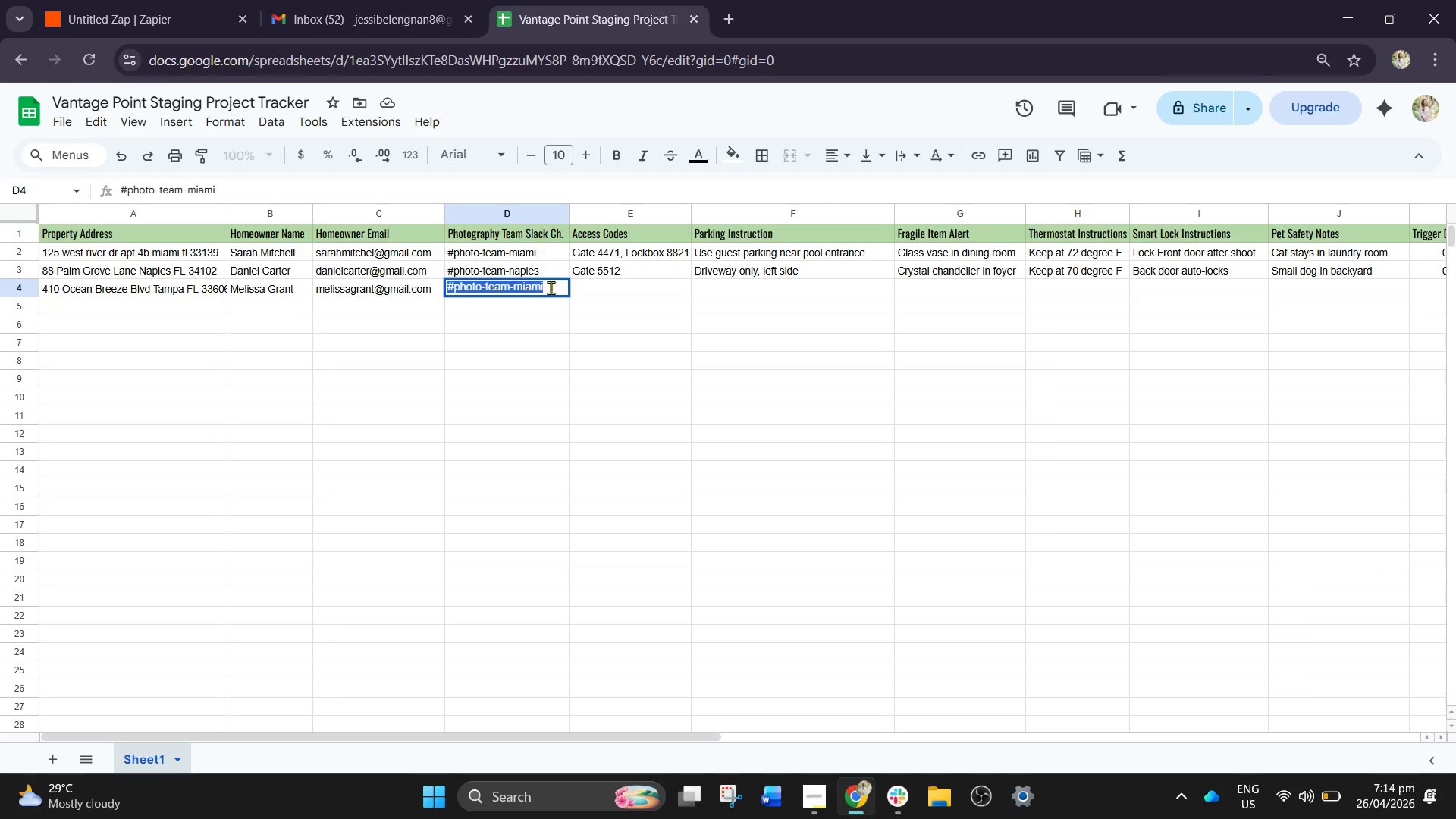 
triple_click([551, 287])
 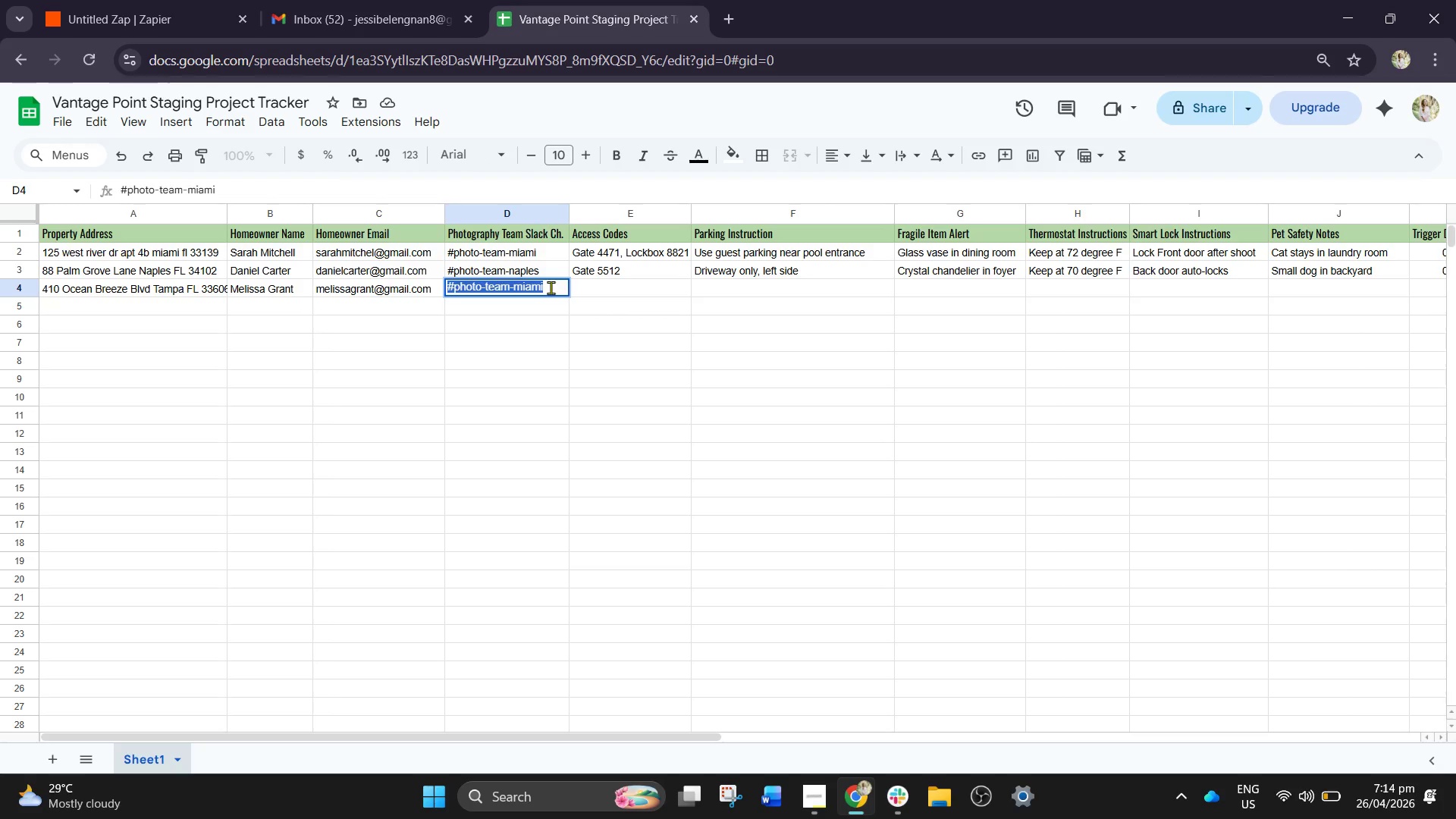 
triple_click([551, 287])
 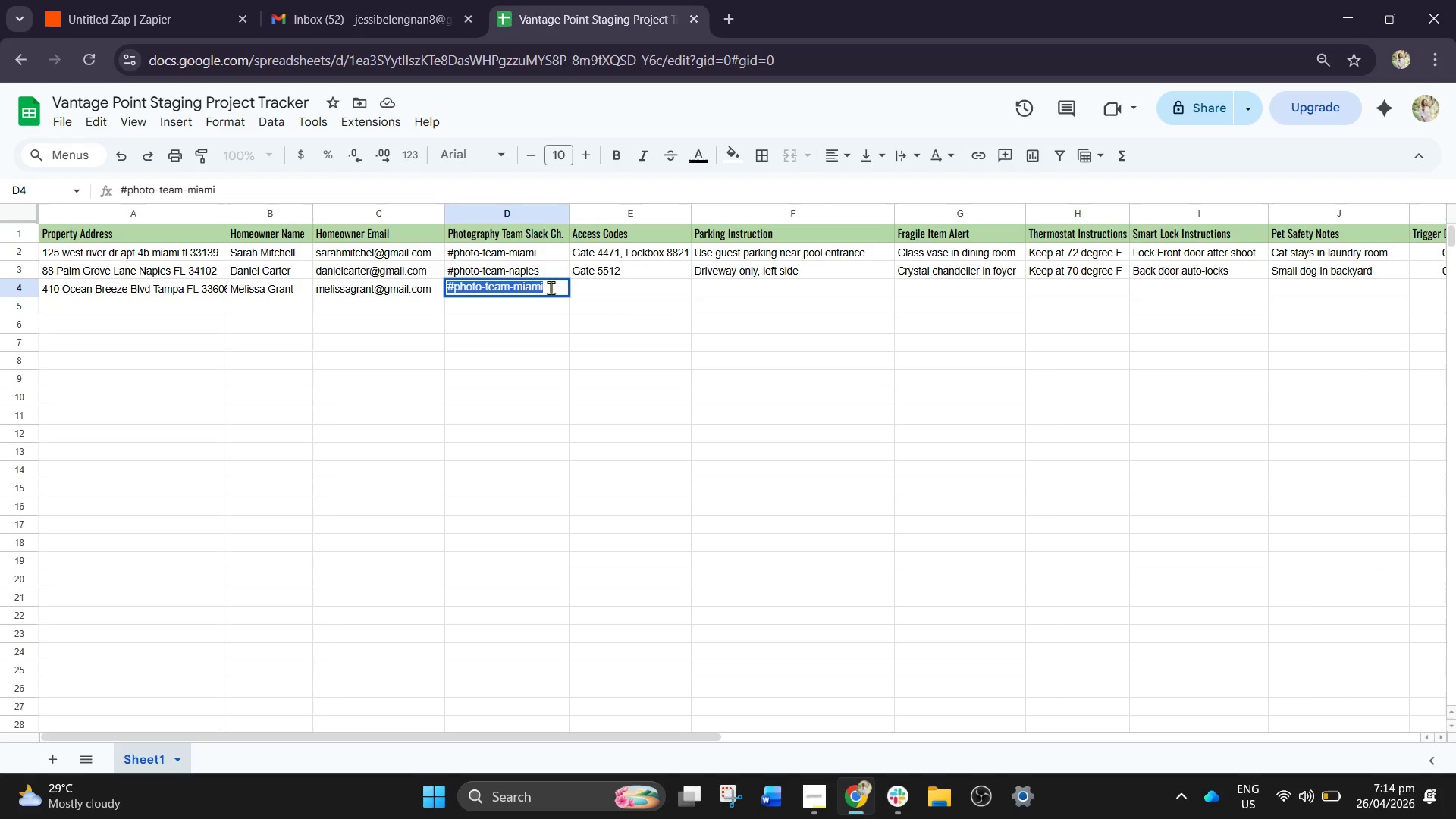 
triple_click([551, 287])
 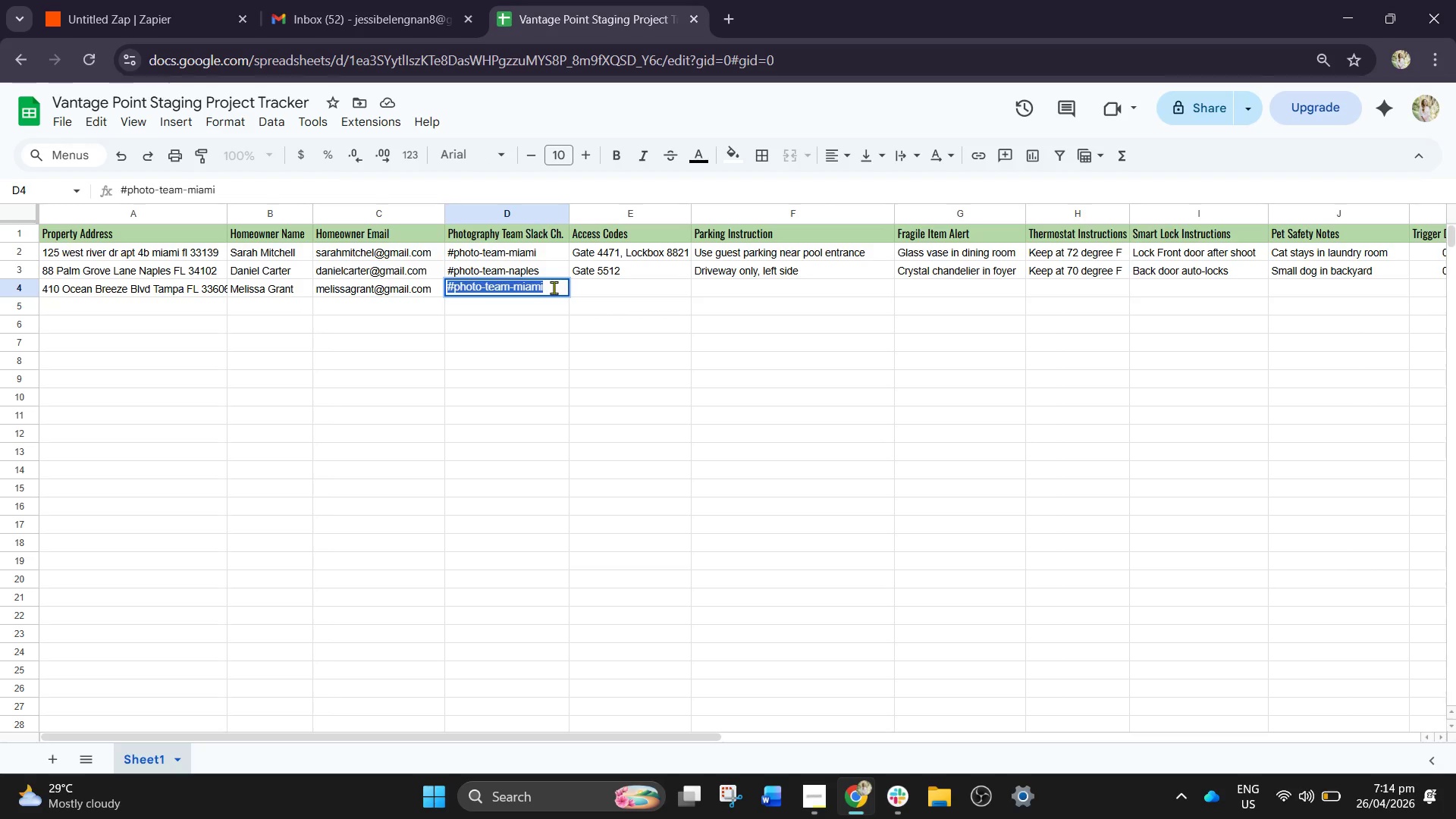 
triple_click([554, 287])
 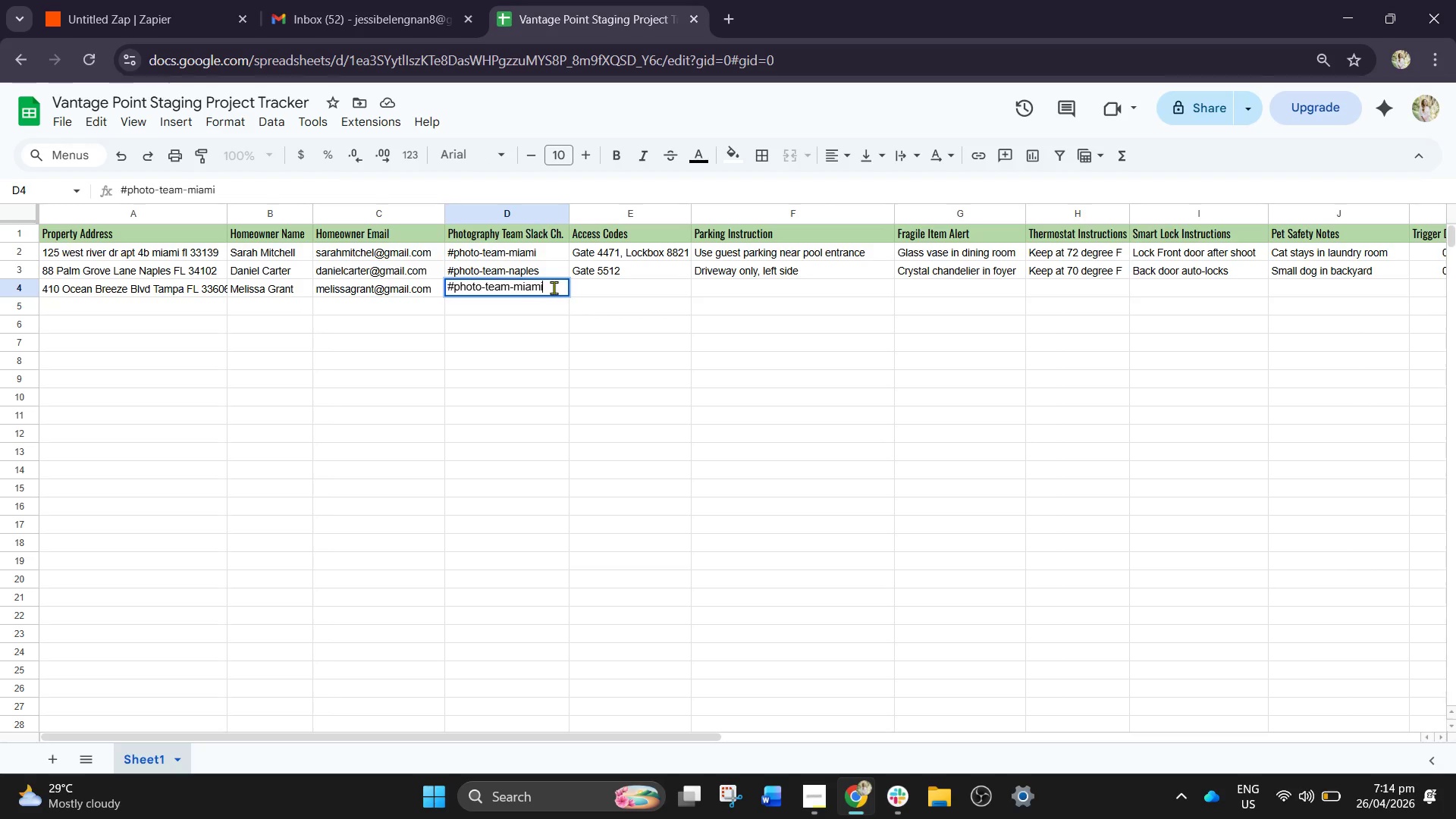 
triple_click([554, 287])
 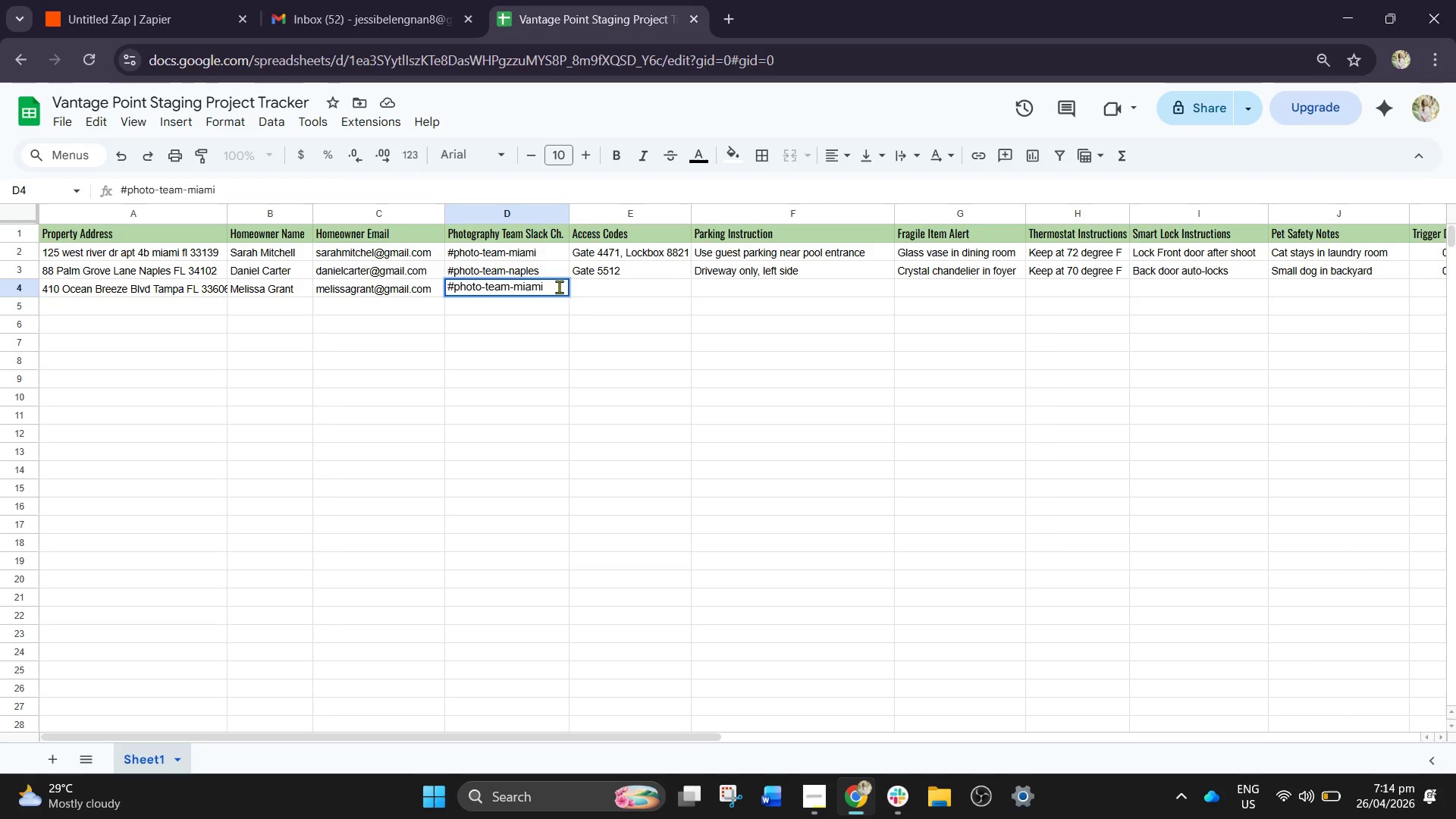 
key(Backspace)
 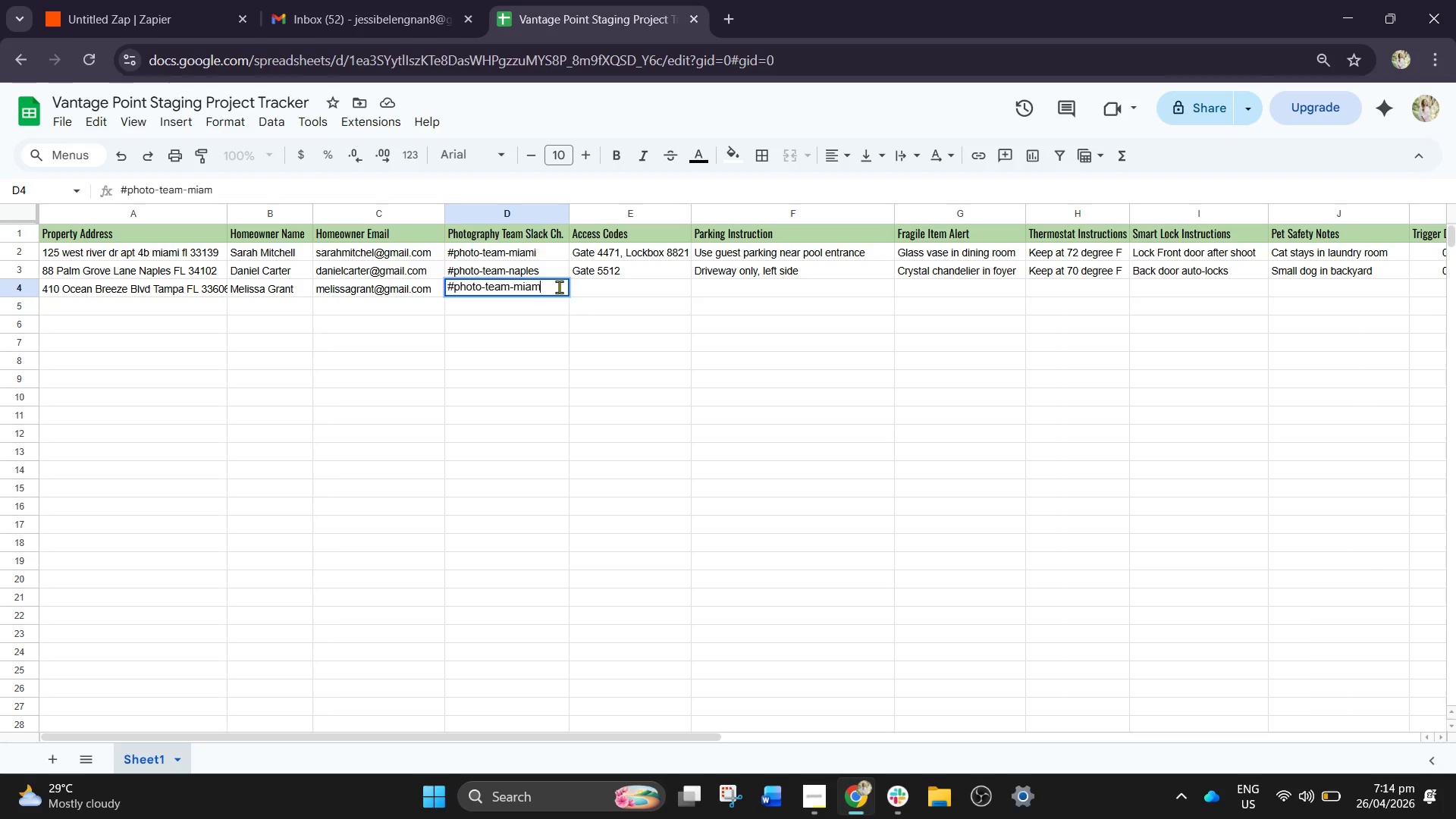 
key(Backspace)
 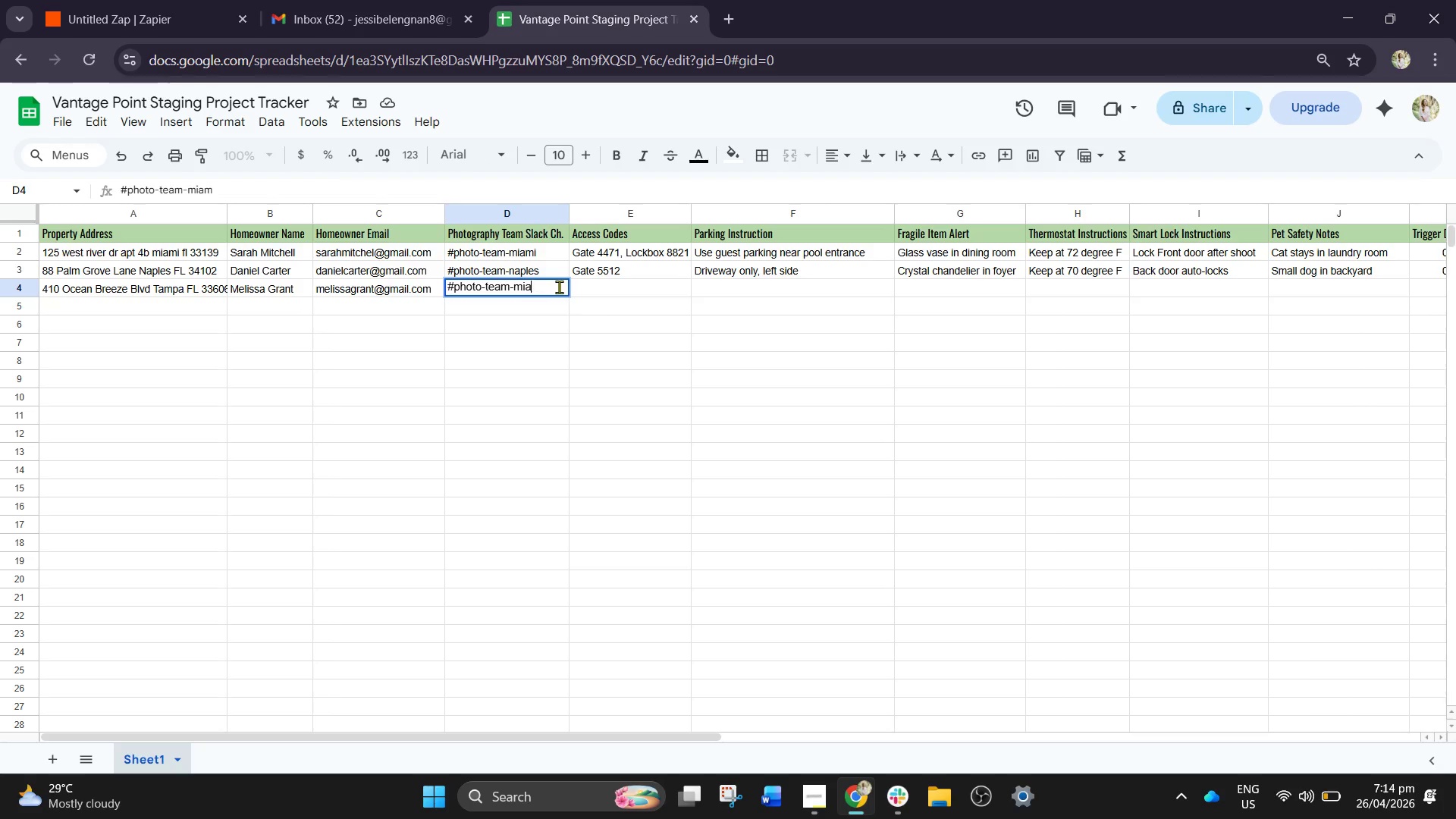 
key(Backspace)
 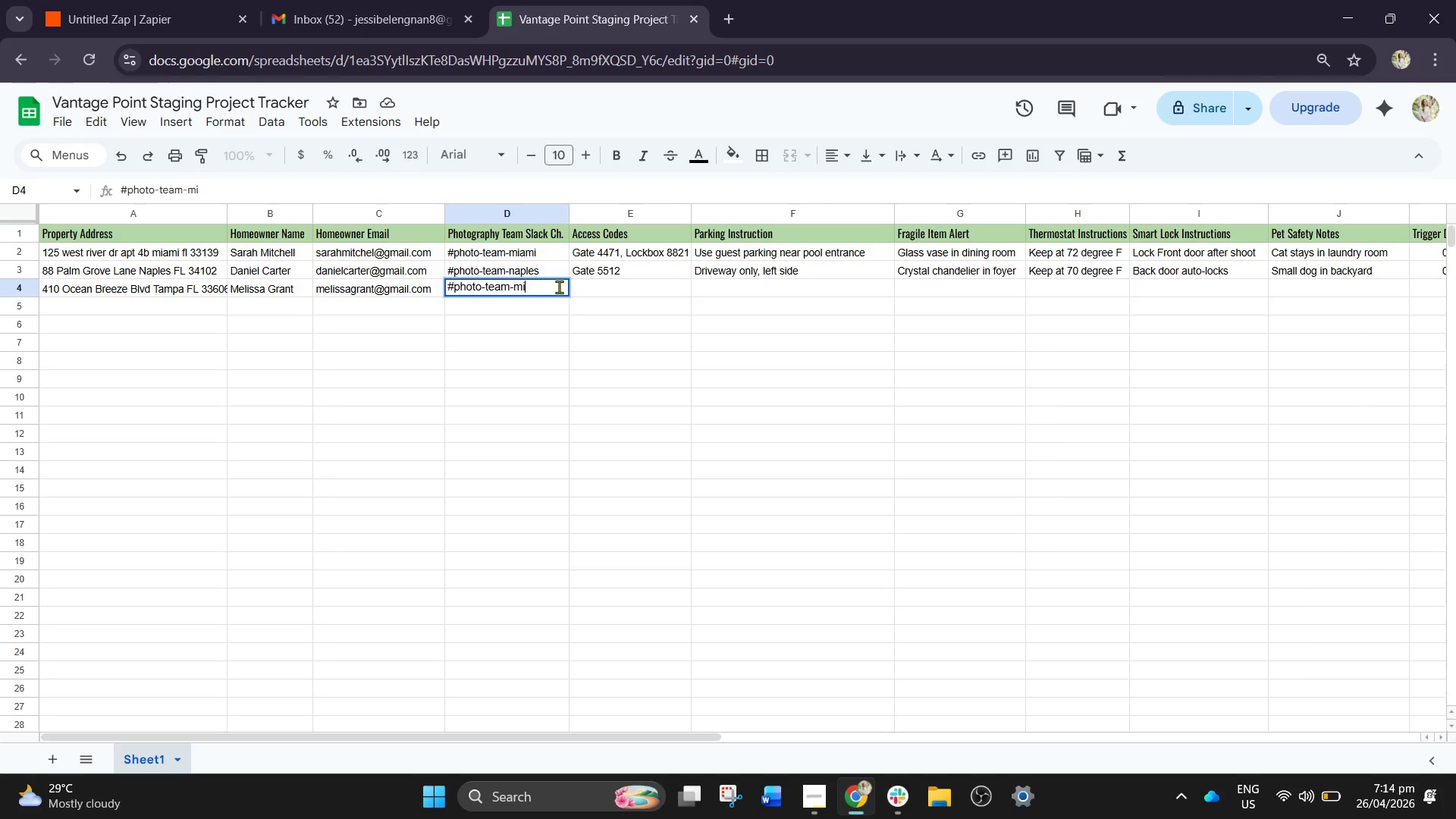 
key(Backspace)
 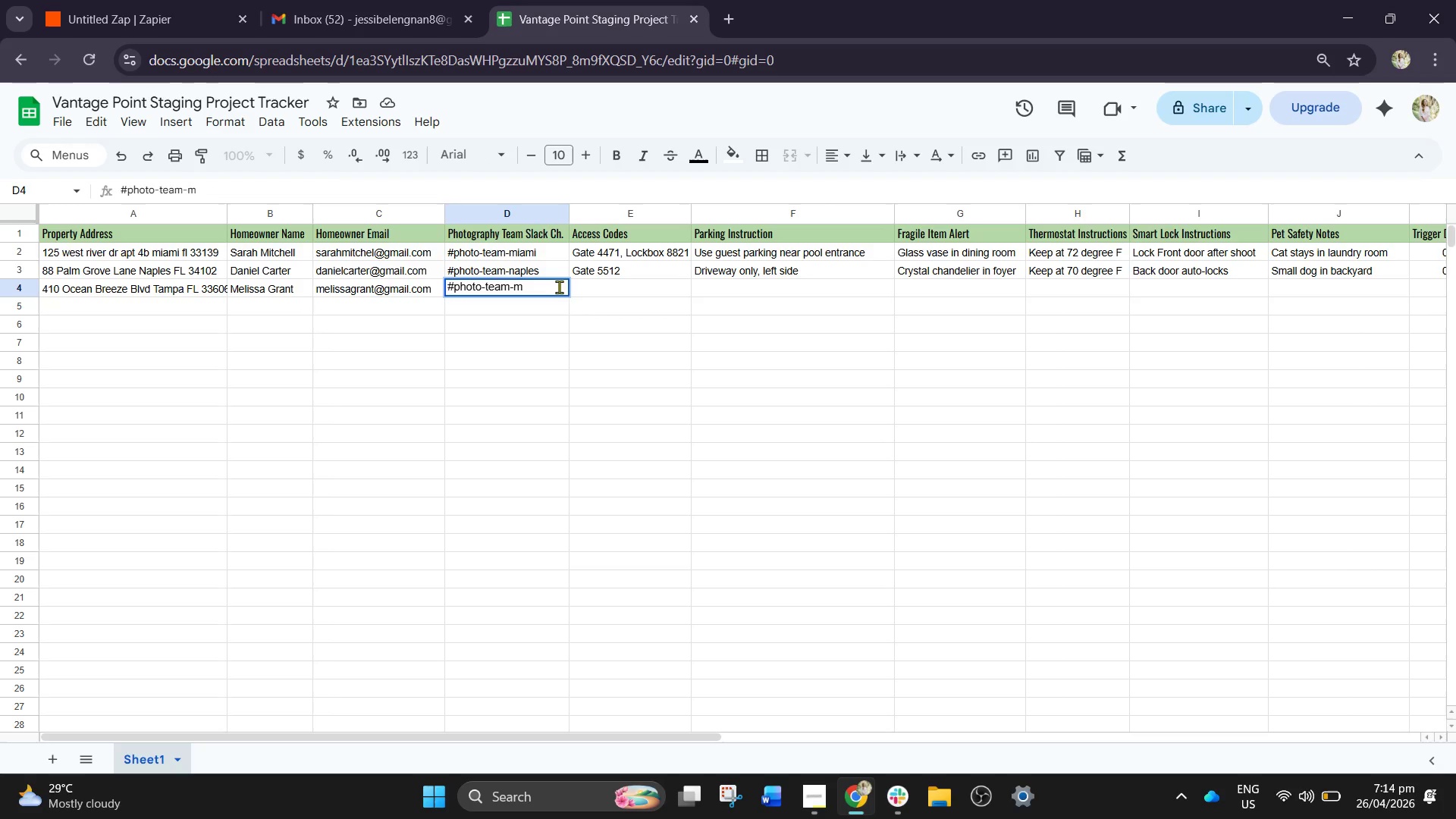 
key(Backspace)
 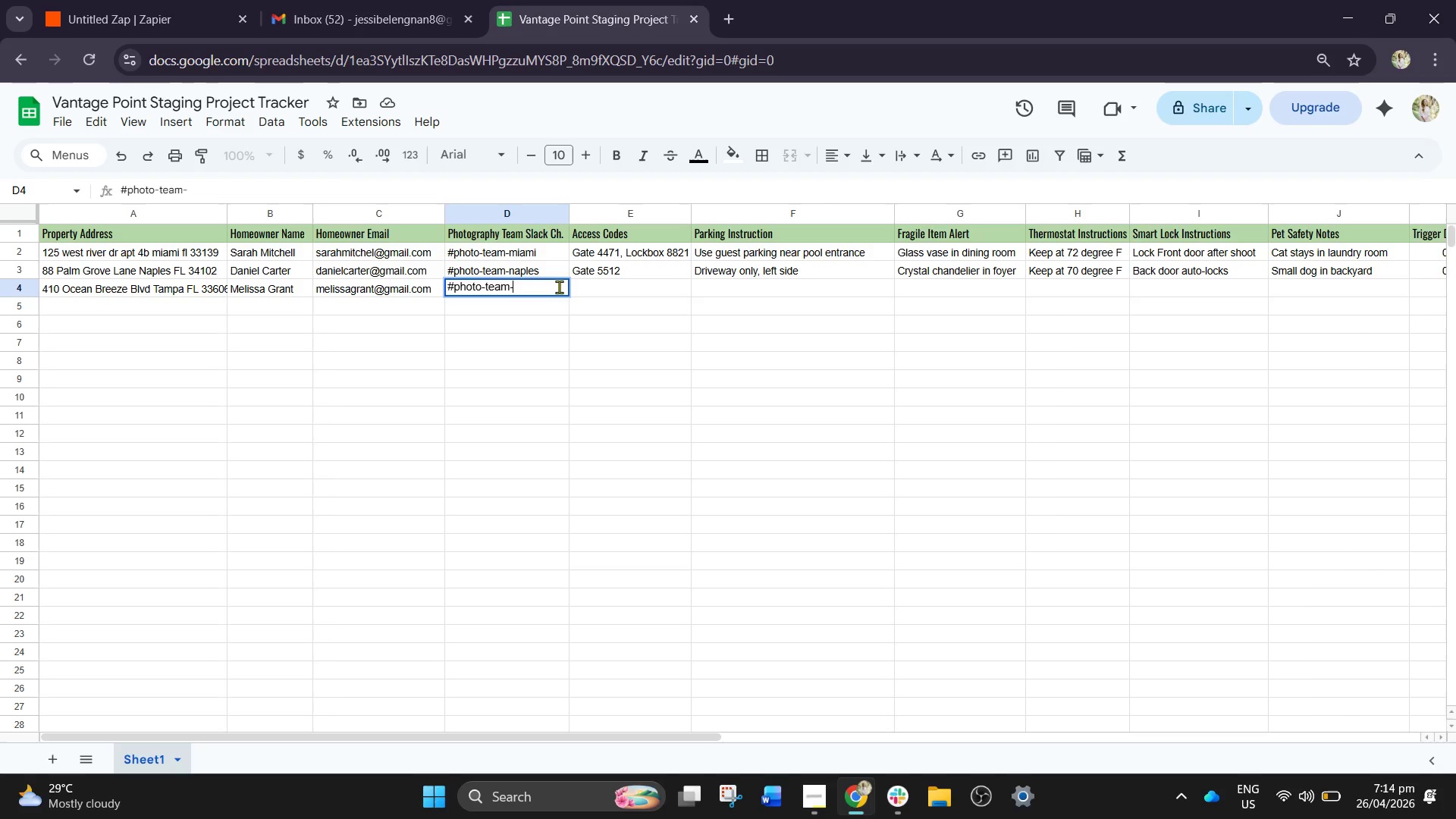 
type(tampa)
 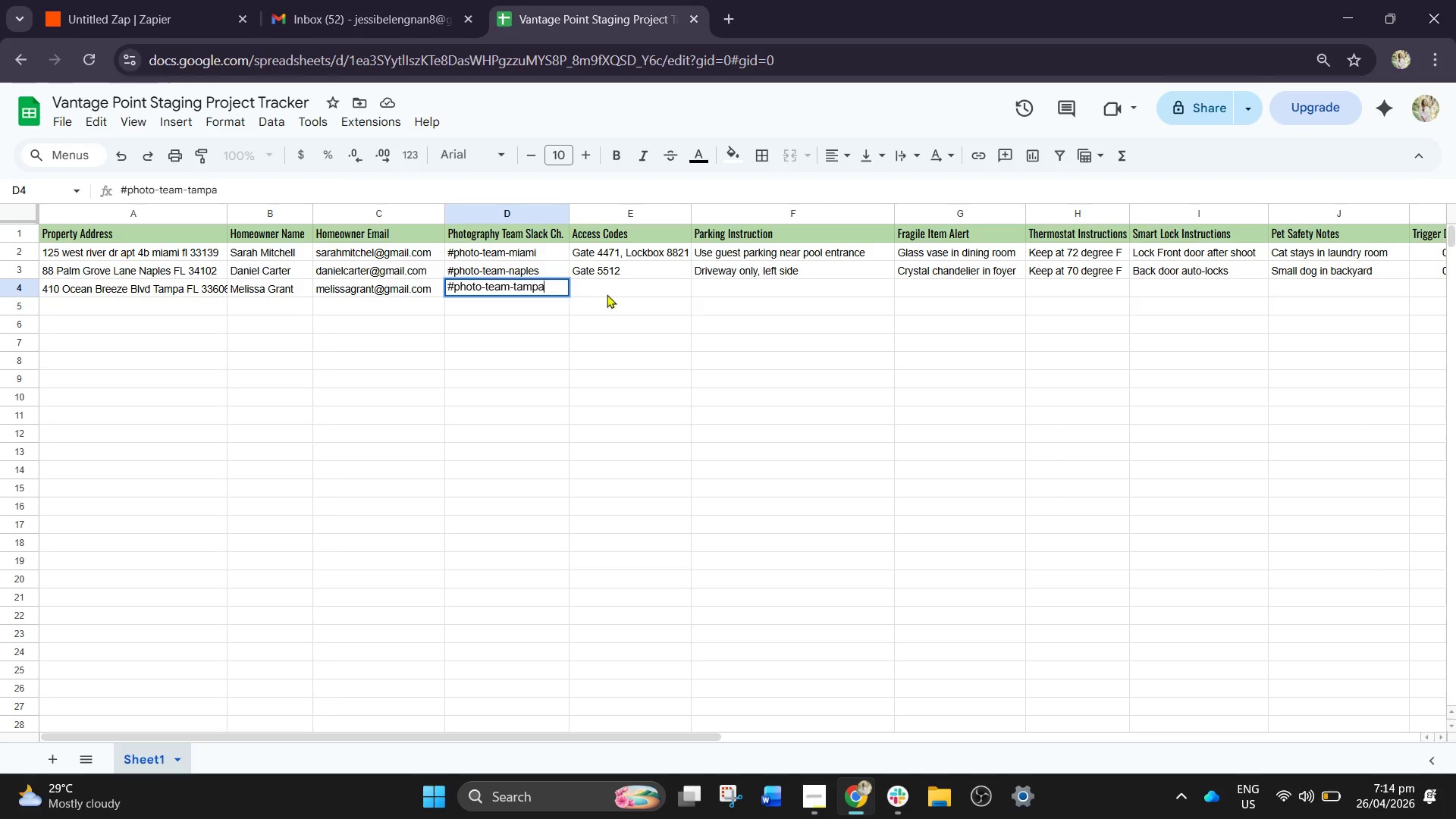 
left_click([607, 293])
 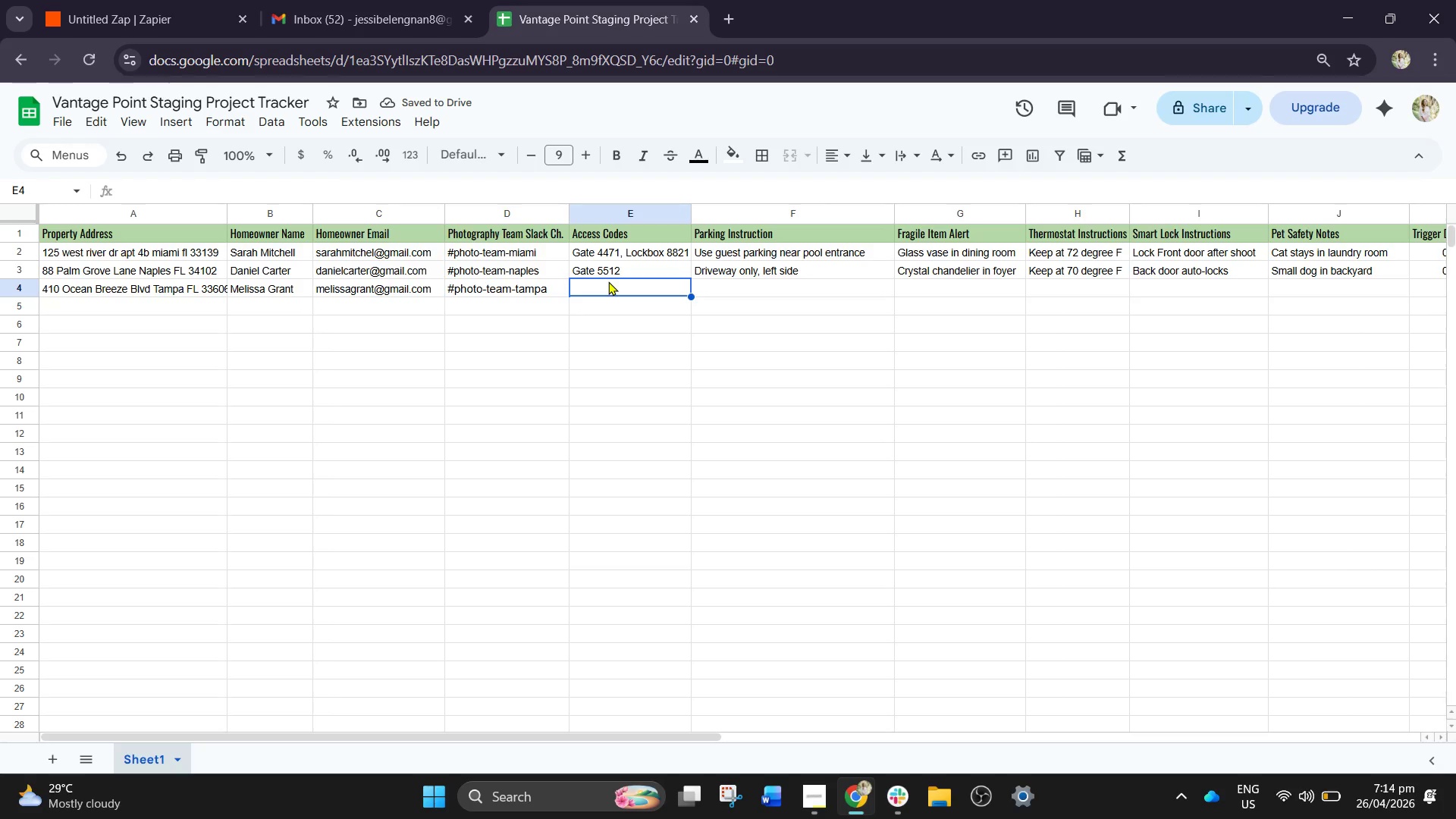 
type(LO)
key(Backspace)
type(ockbox )
 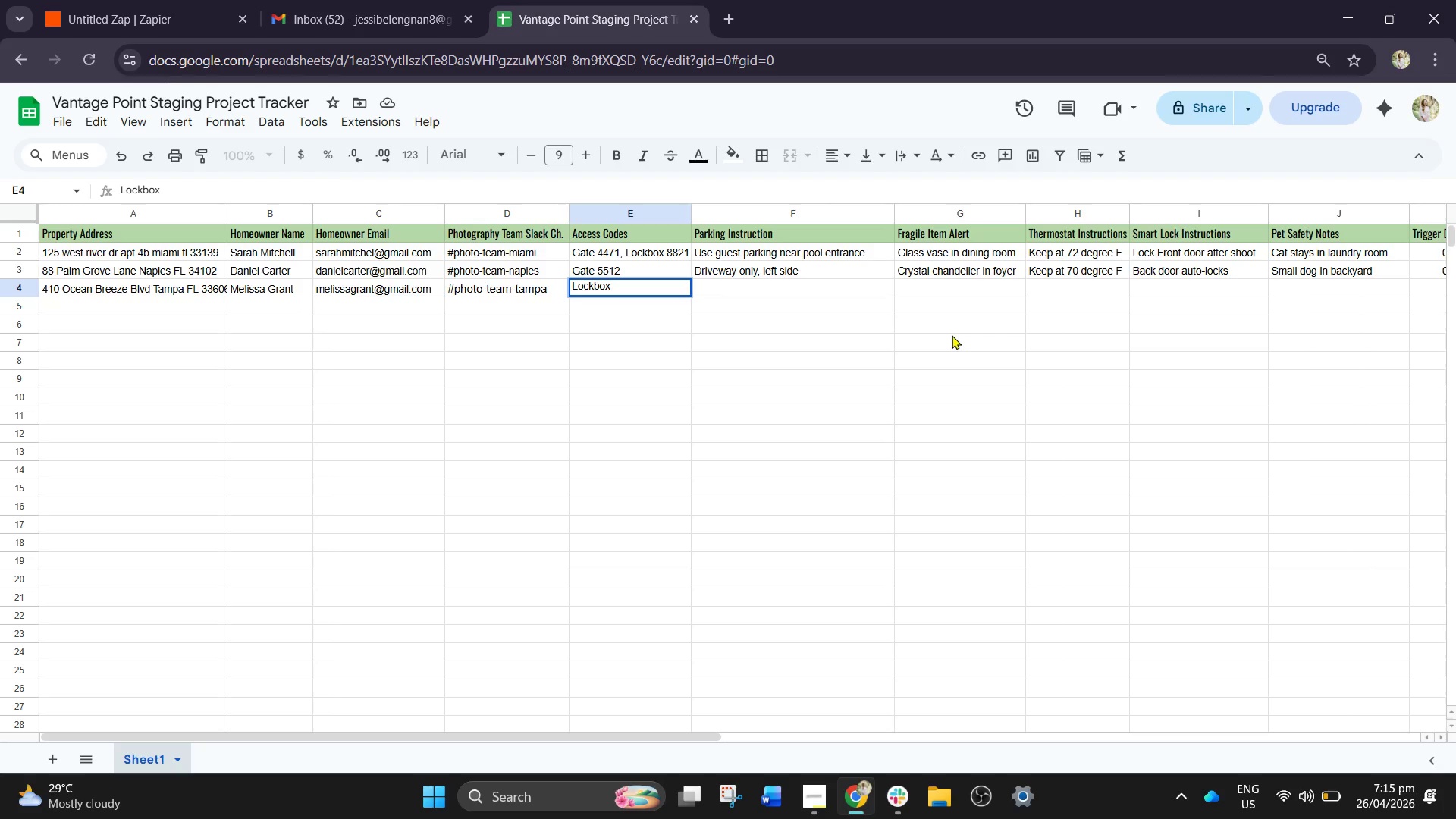 
type(9033)
 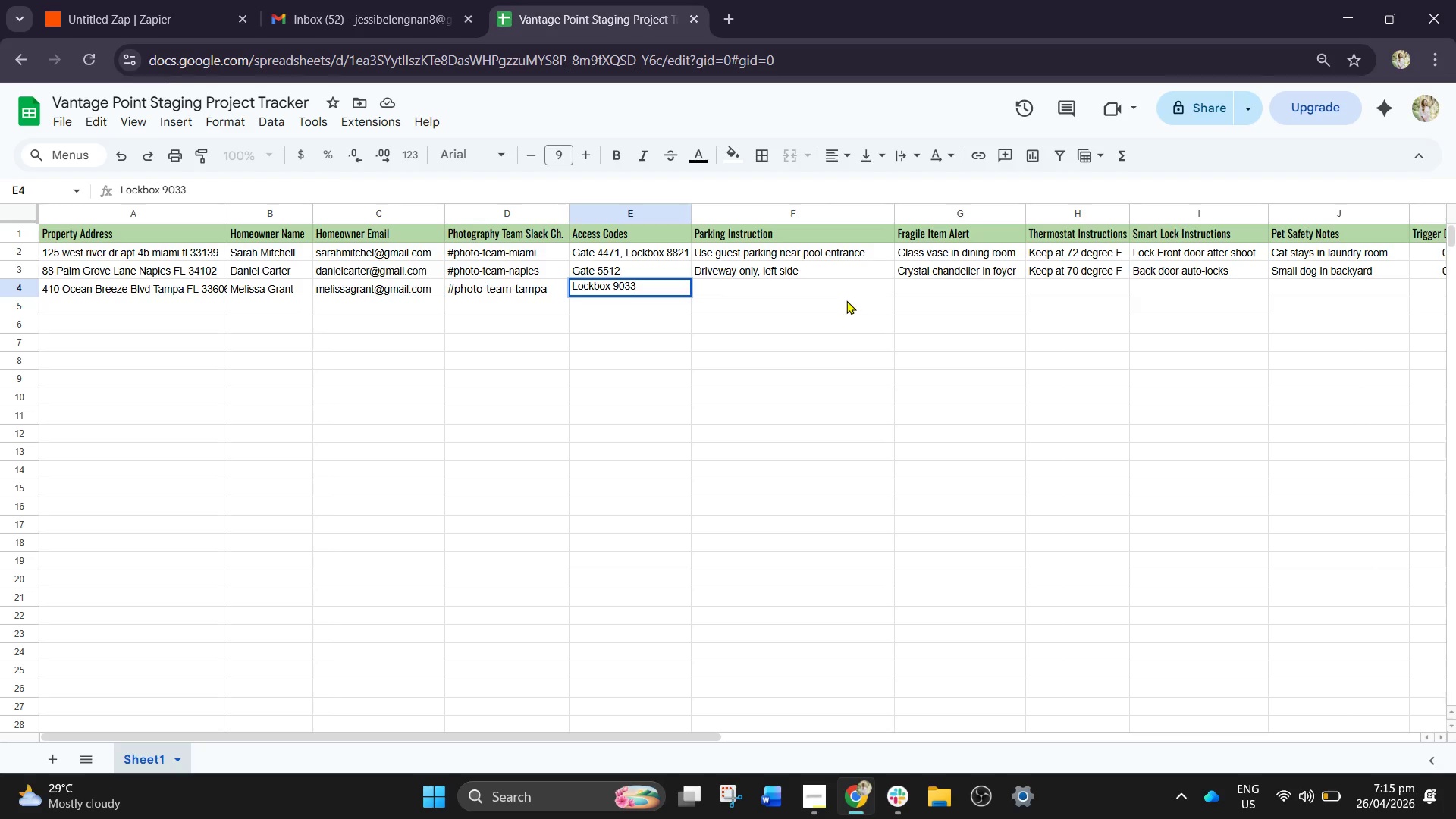 
wait(5.83)
 